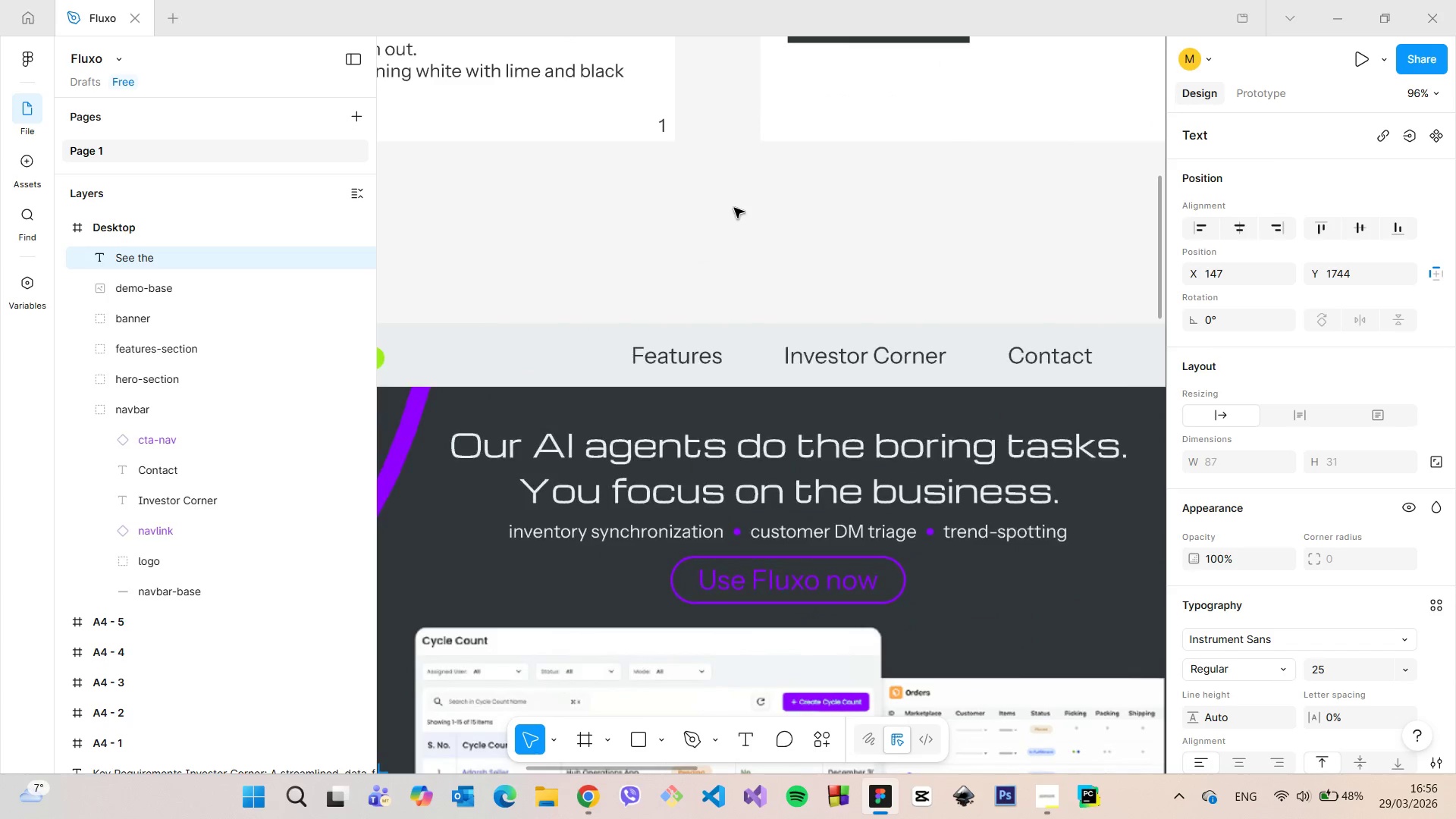 
double_click([689, 356])
 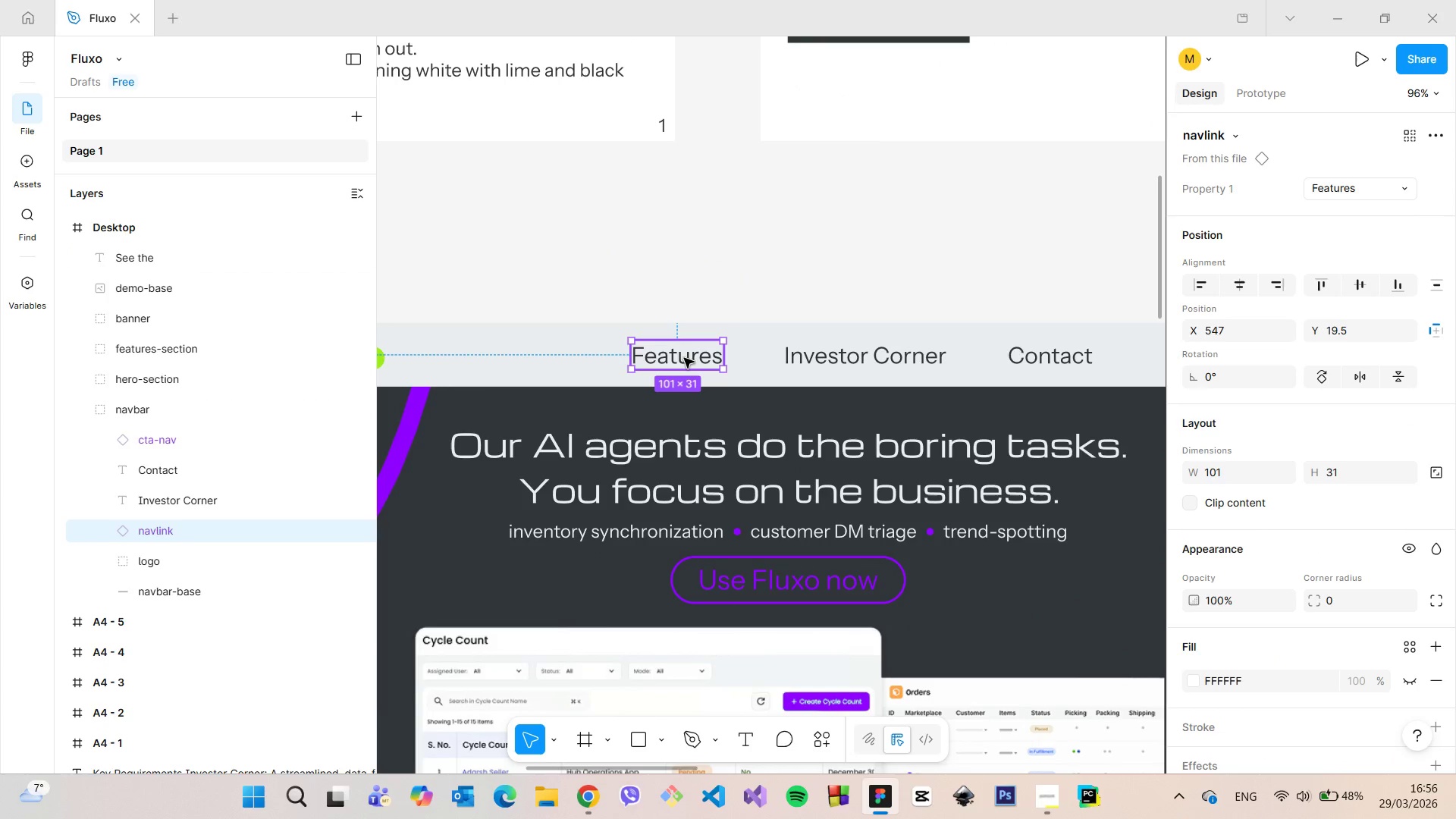 
left_click_drag(start_coordinate=[681, 358], to_coordinate=[553, 358])
 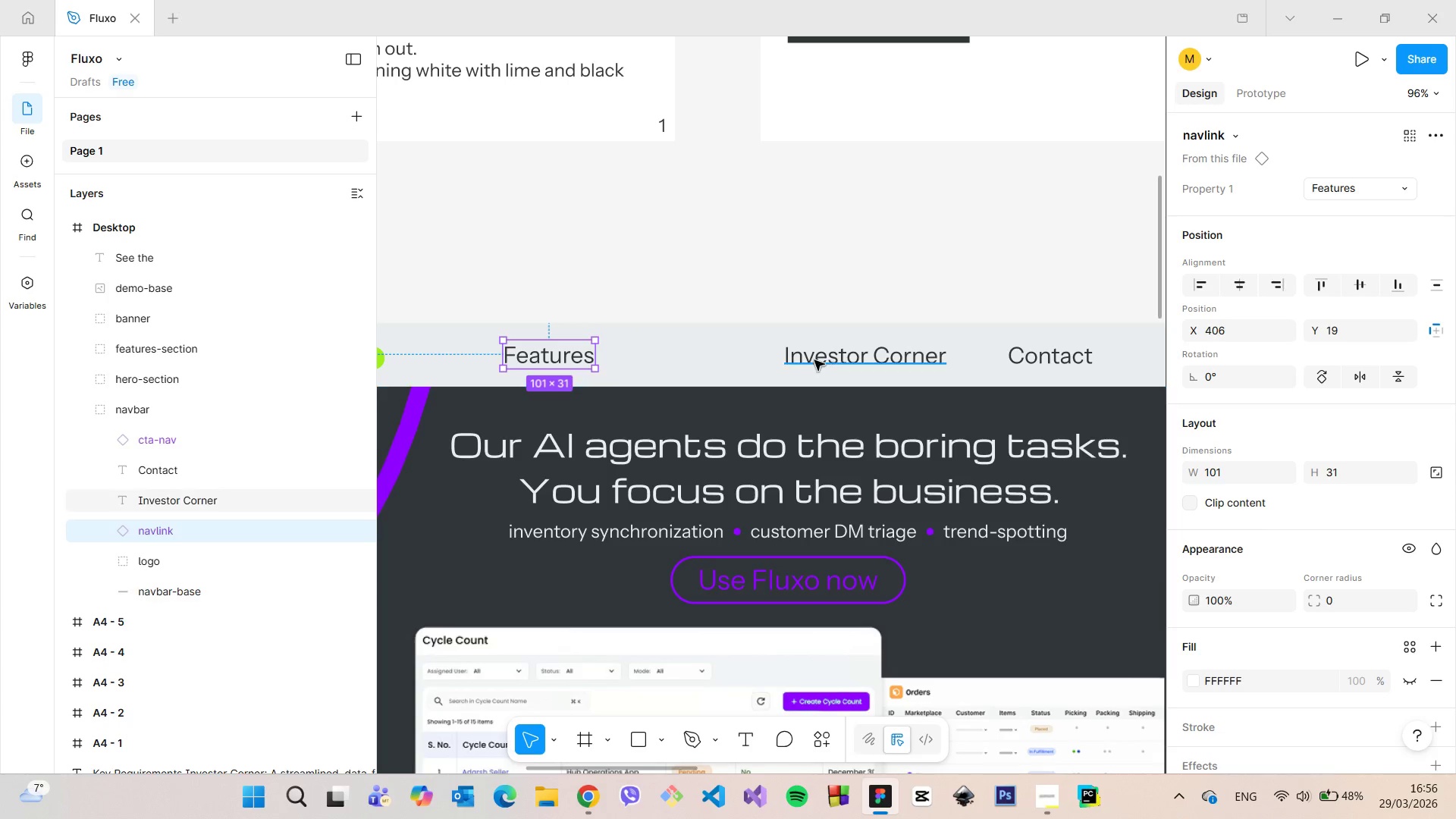 
left_click([815, 360])
 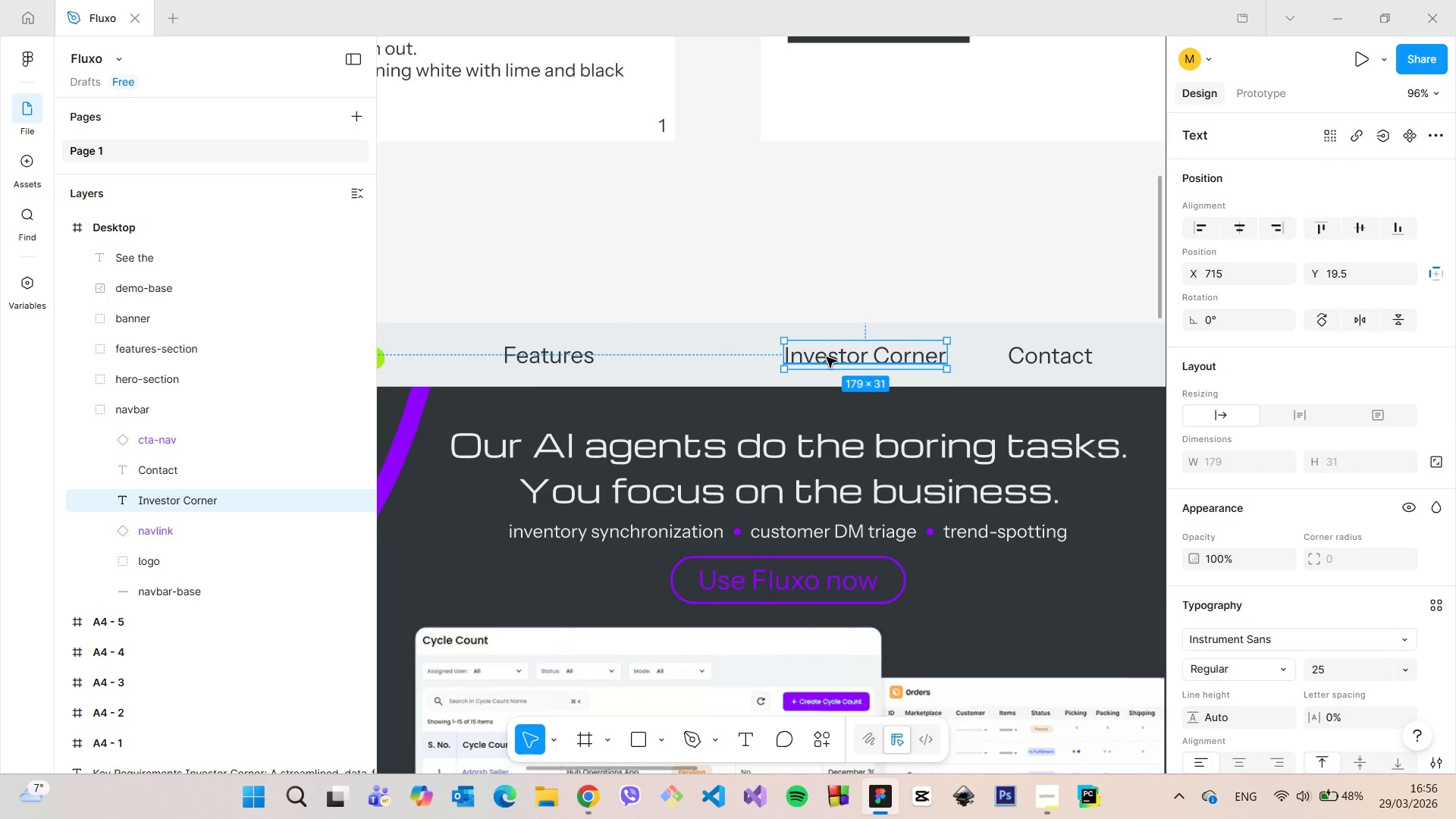 
left_click_drag(start_coordinate=[827, 357], to_coordinate=[671, 357])
 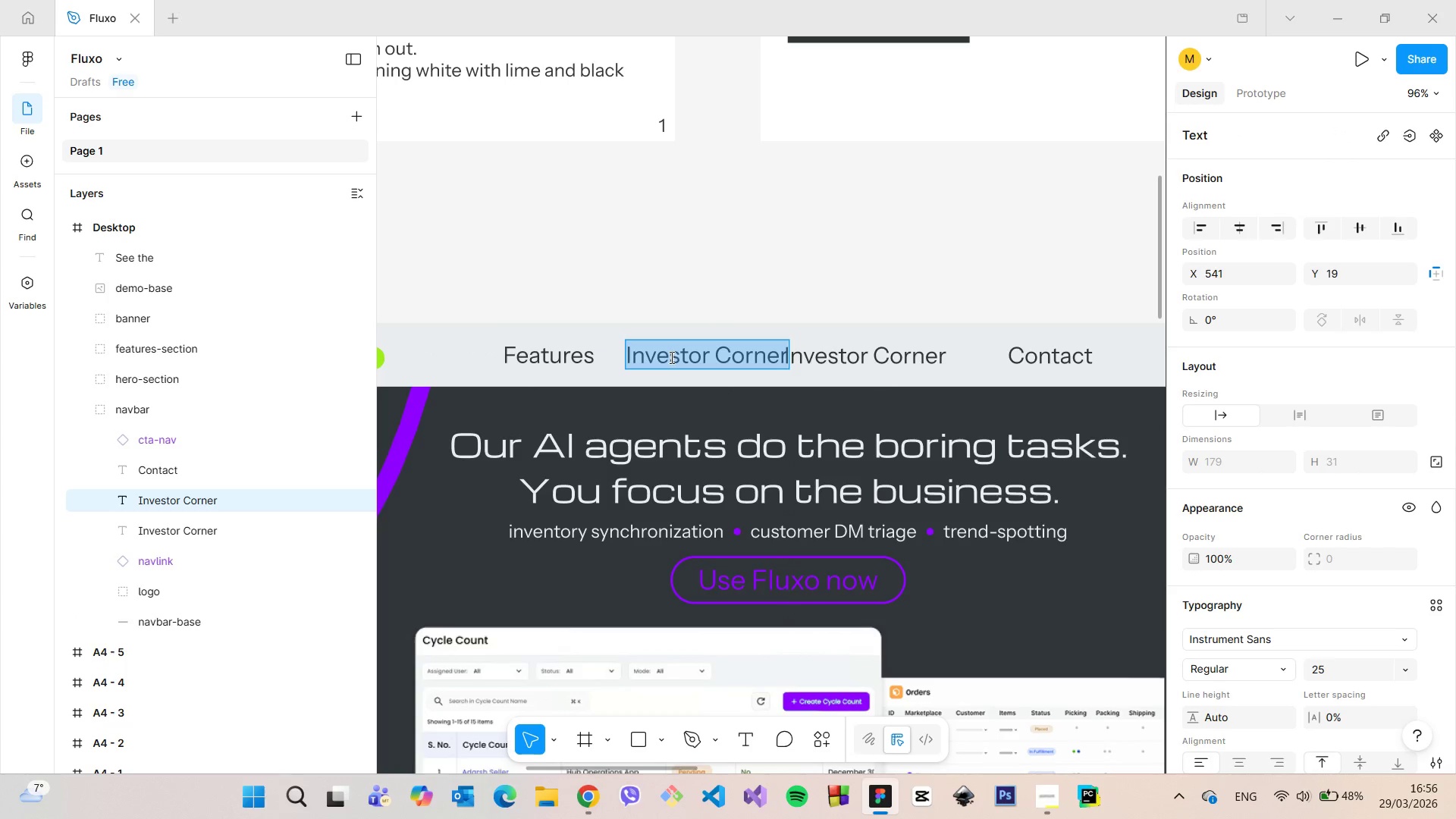 
hold_key(key=AltLeft, duration=1.25)
 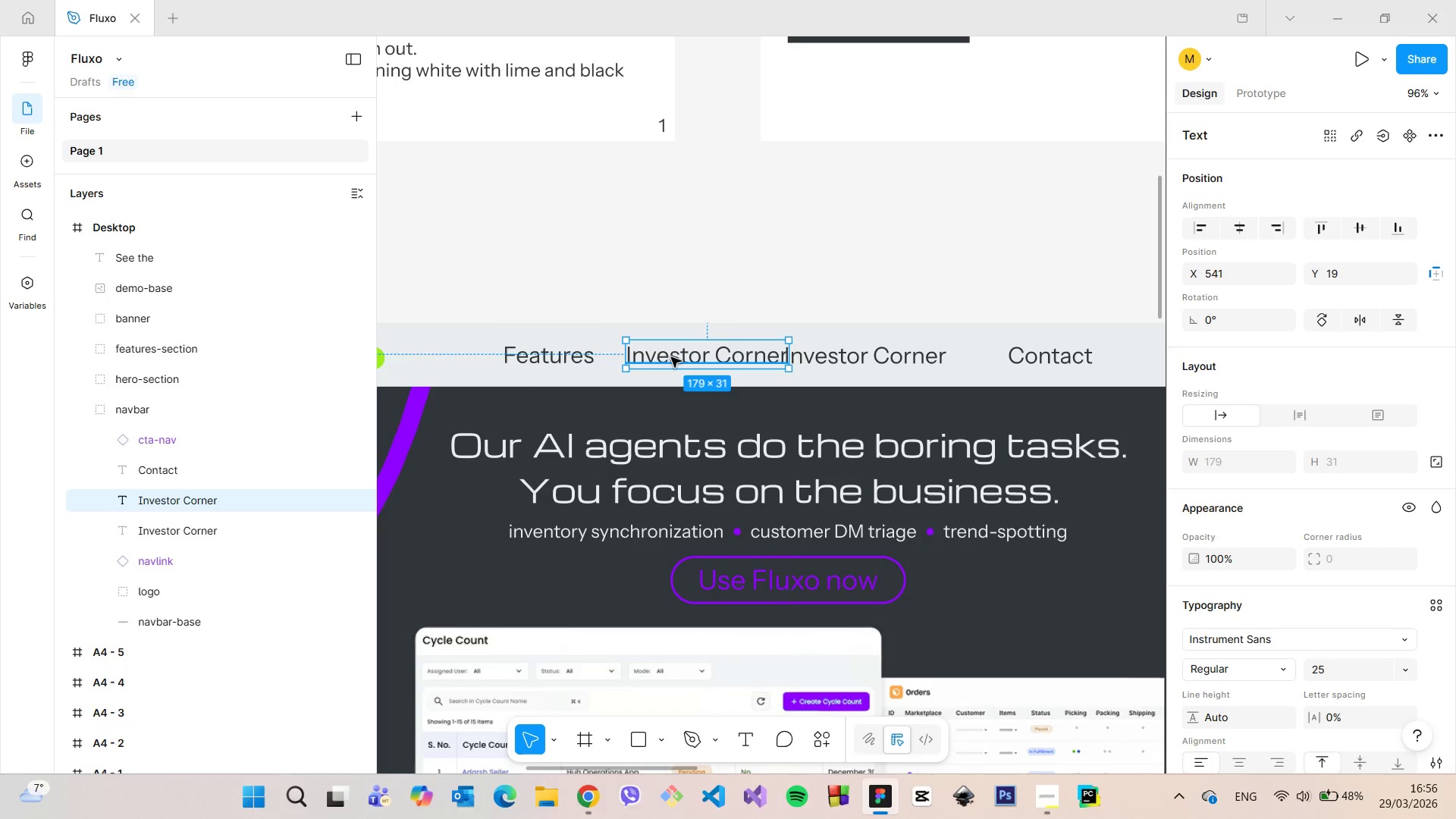 
double_click([671, 357])
 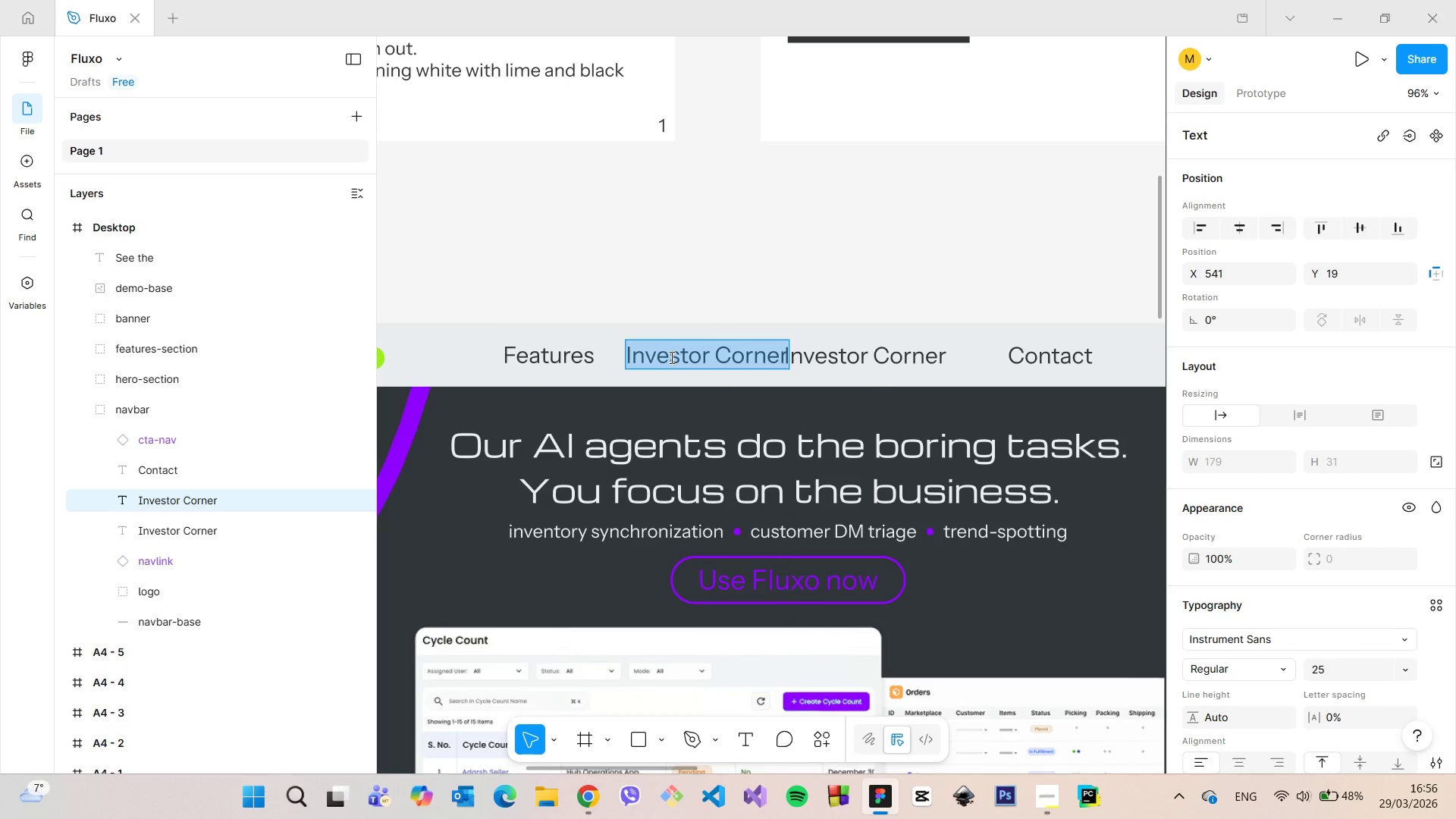 
type(Demo)
 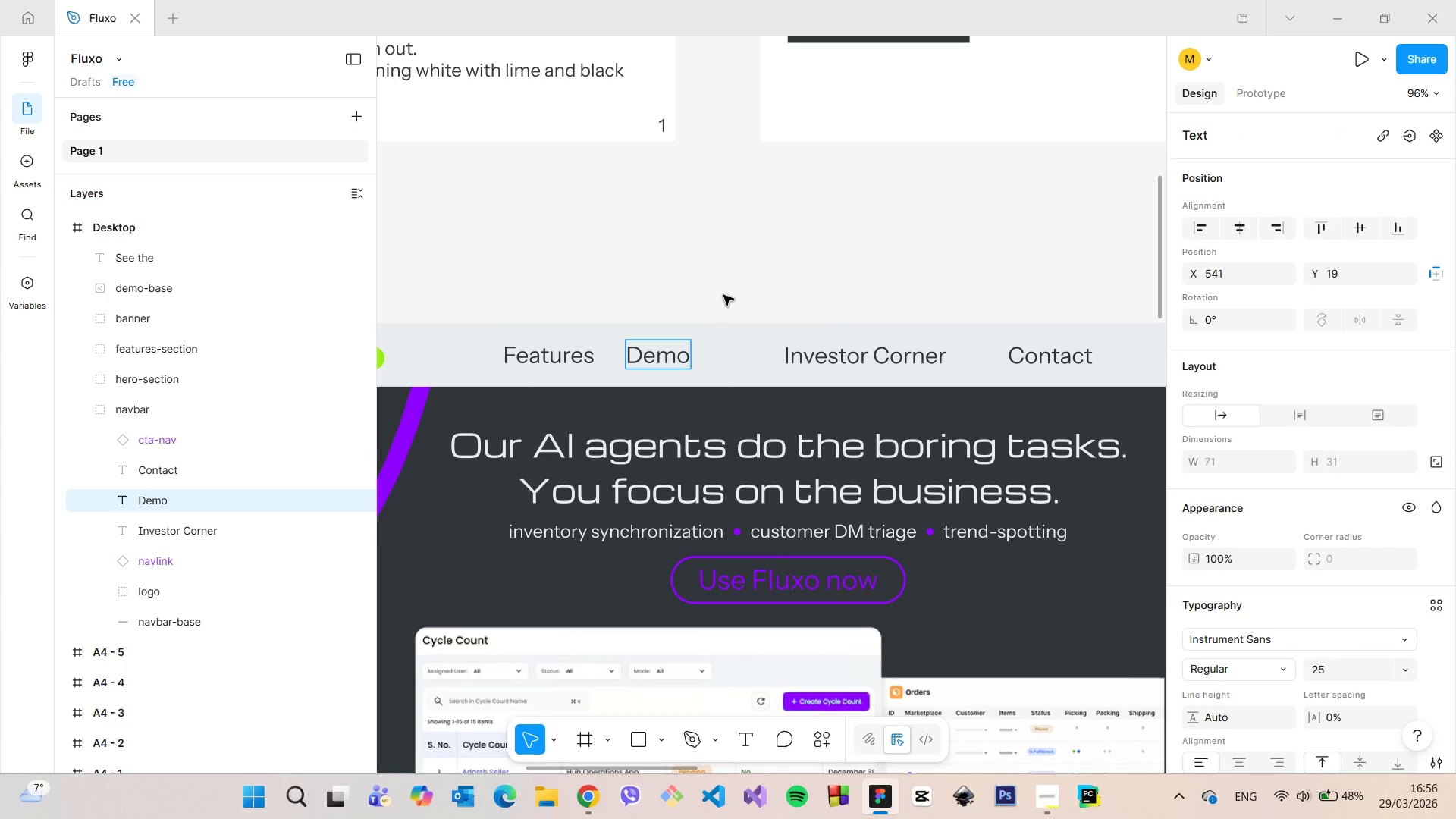 
left_click([726, 288])
 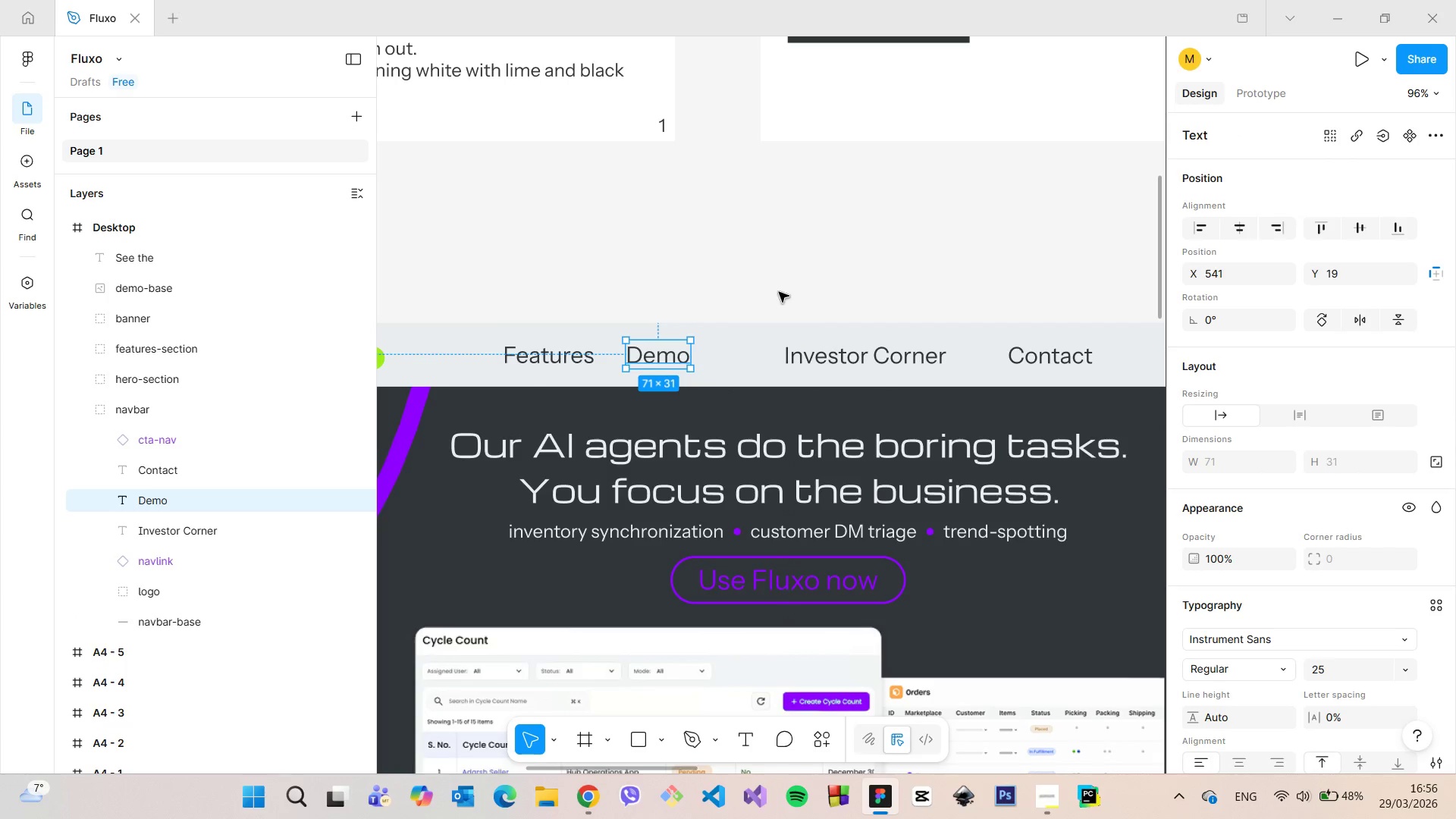 
scroll: coordinate [970, 319], scroll_direction: down, amount: 7.0
 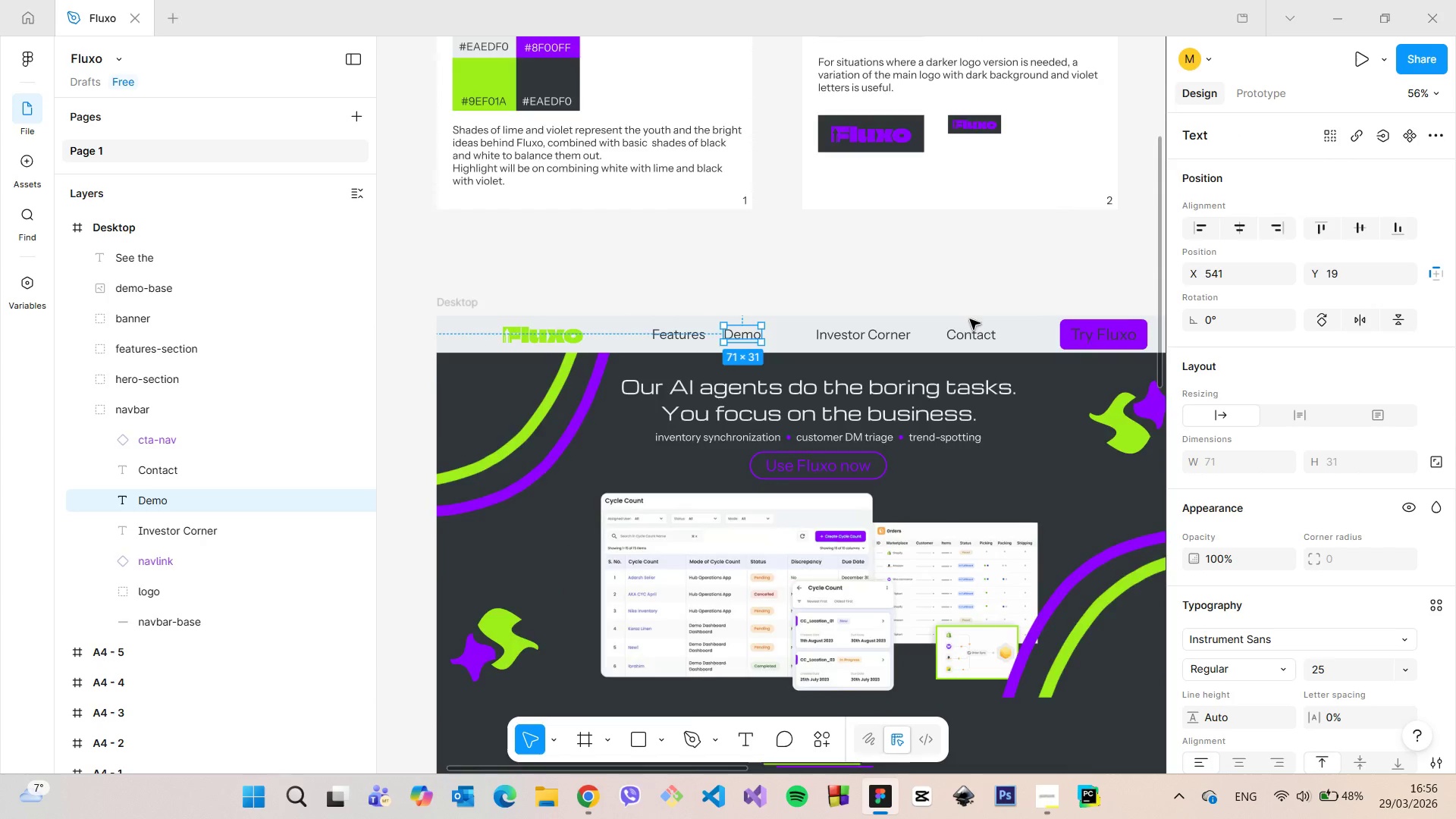 
scroll: coordinate [970, 319], scroll_direction: up, amount: 6.0
 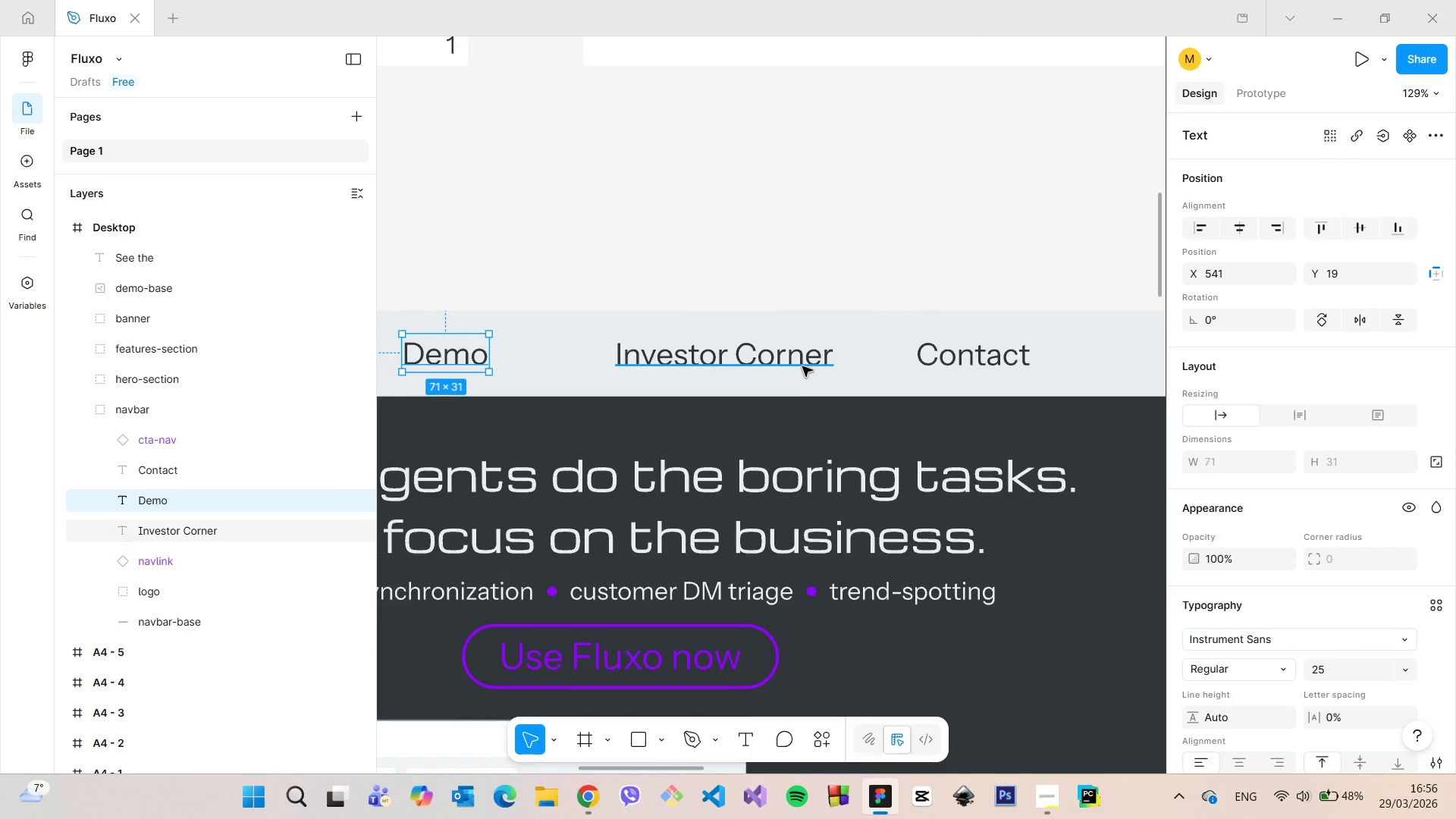 
left_click([799, 362])
 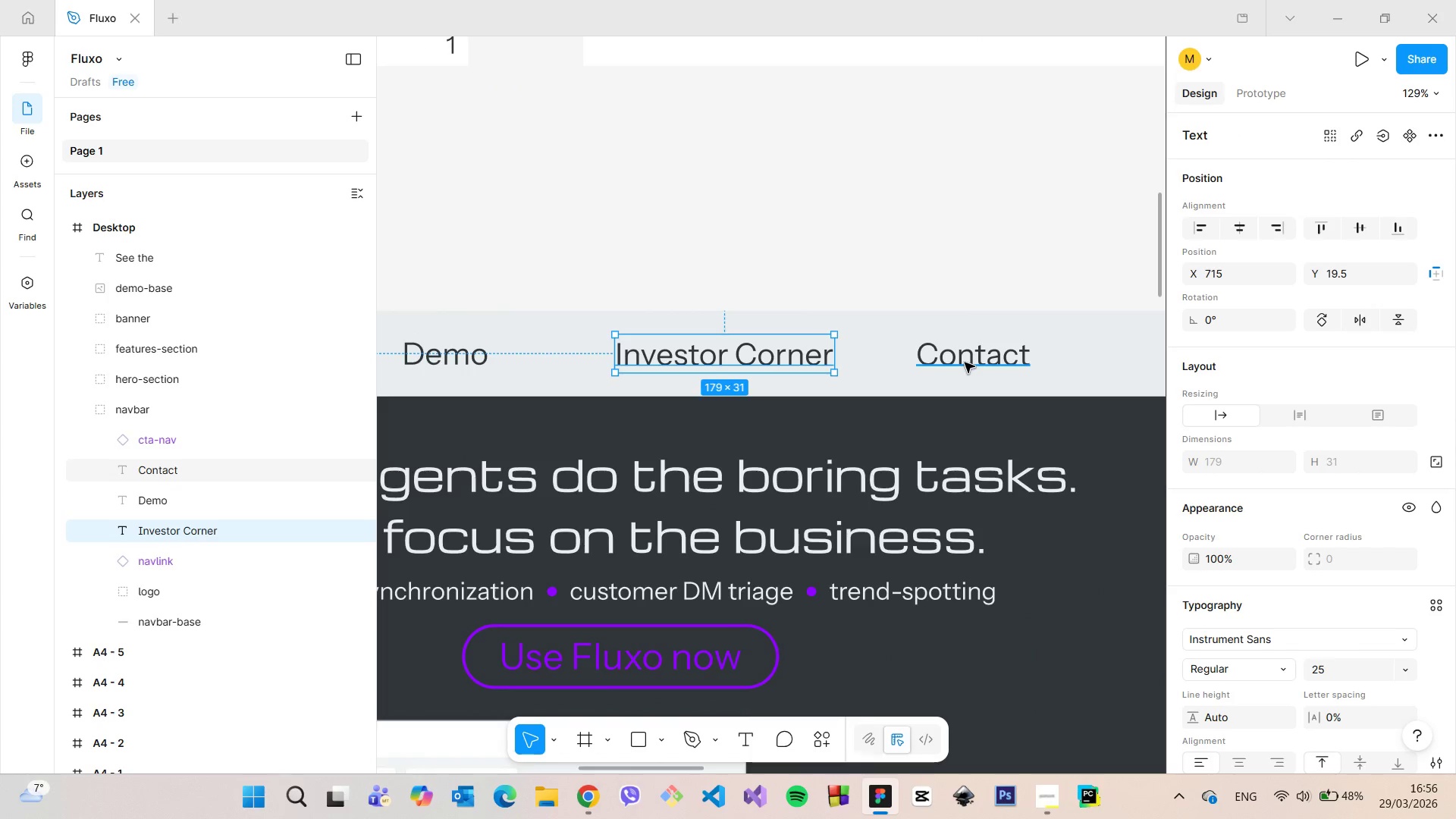 
hold_key(key=AltLeft, duration=0.34)
 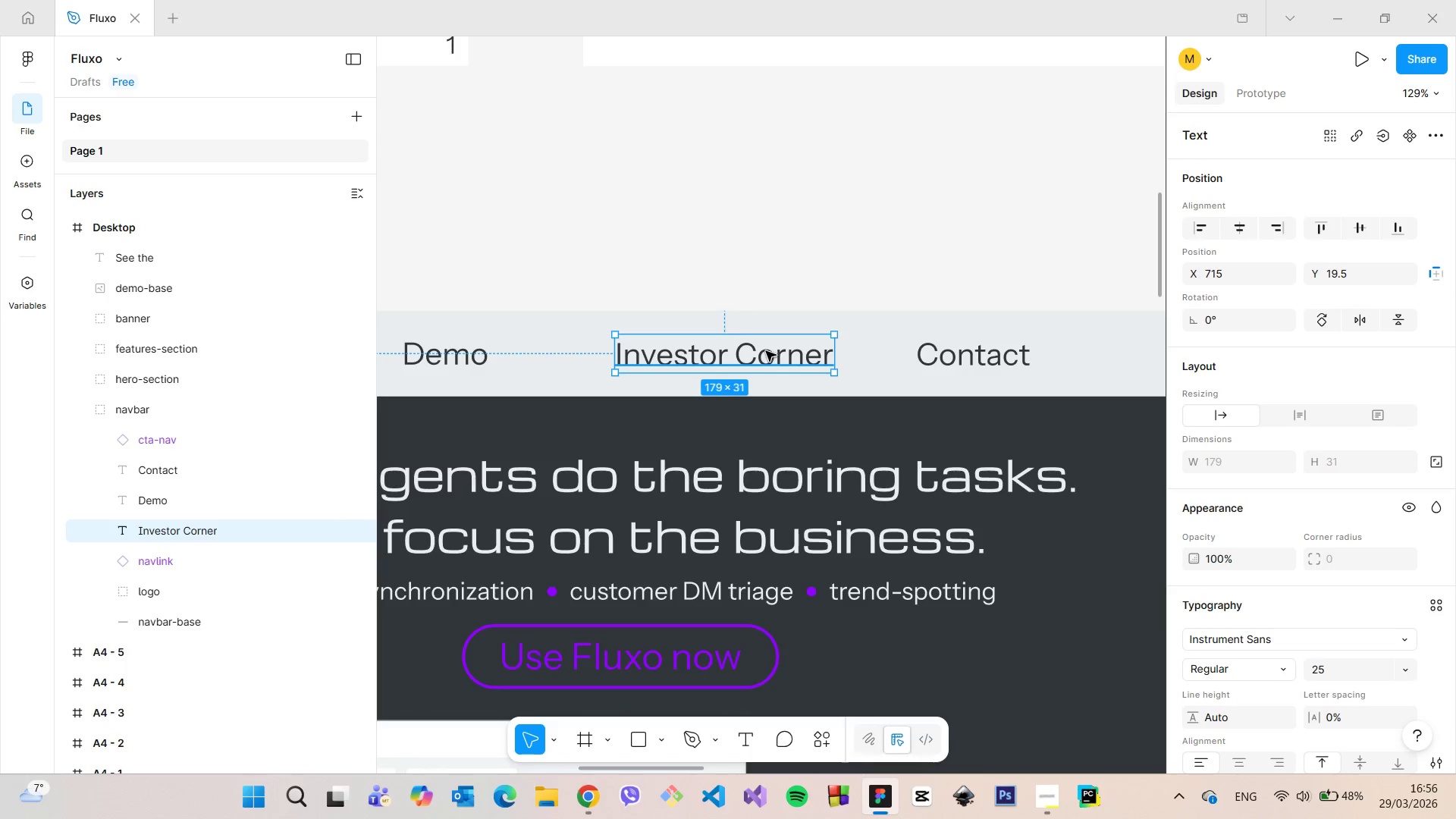 
left_click_drag(start_coordinate=[766, 351], to_coordinate=[792, 352])
 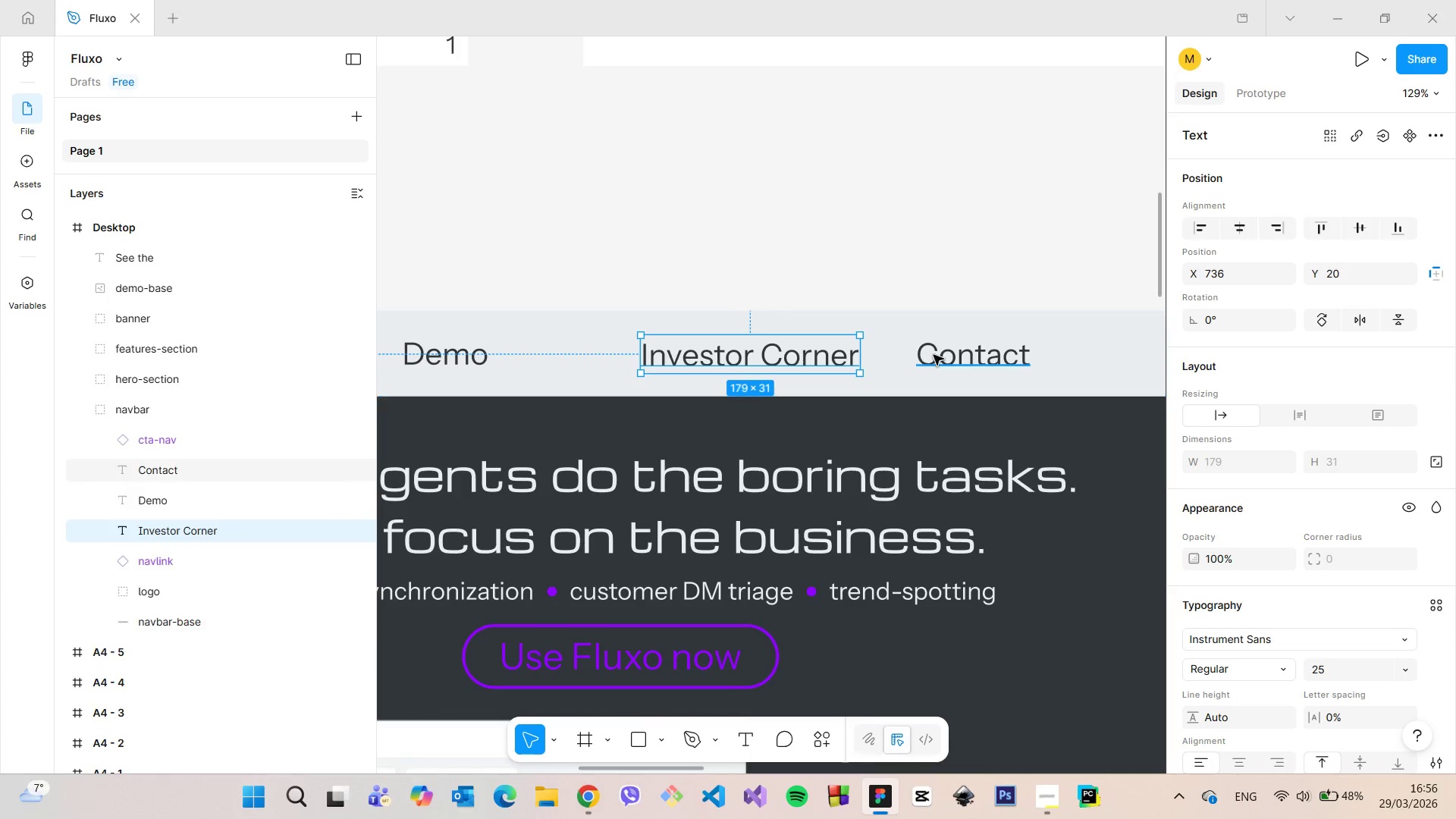 
left_click([934, 355])
 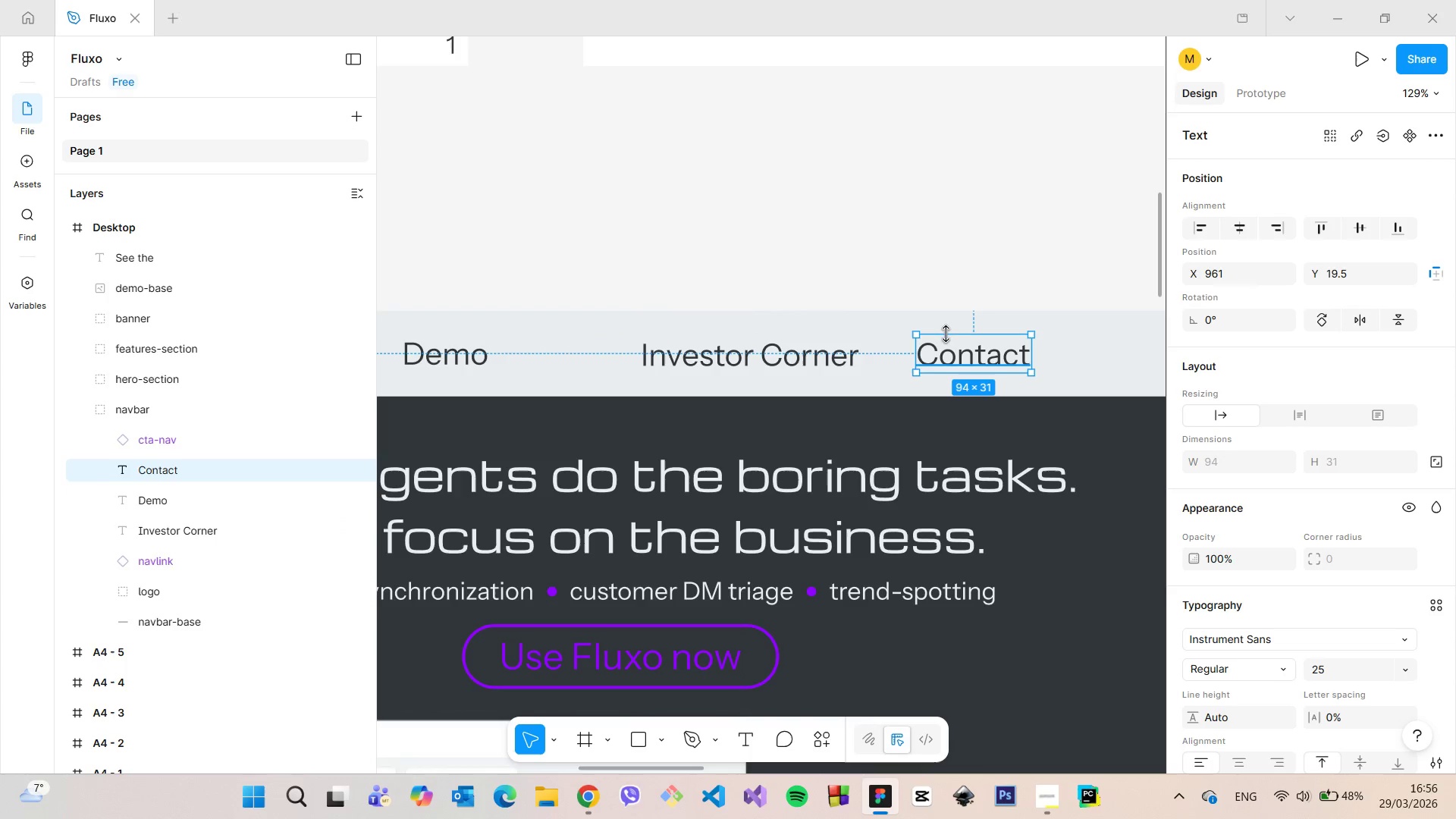 
hold_key(key=AltLeft, duration=0.52)
 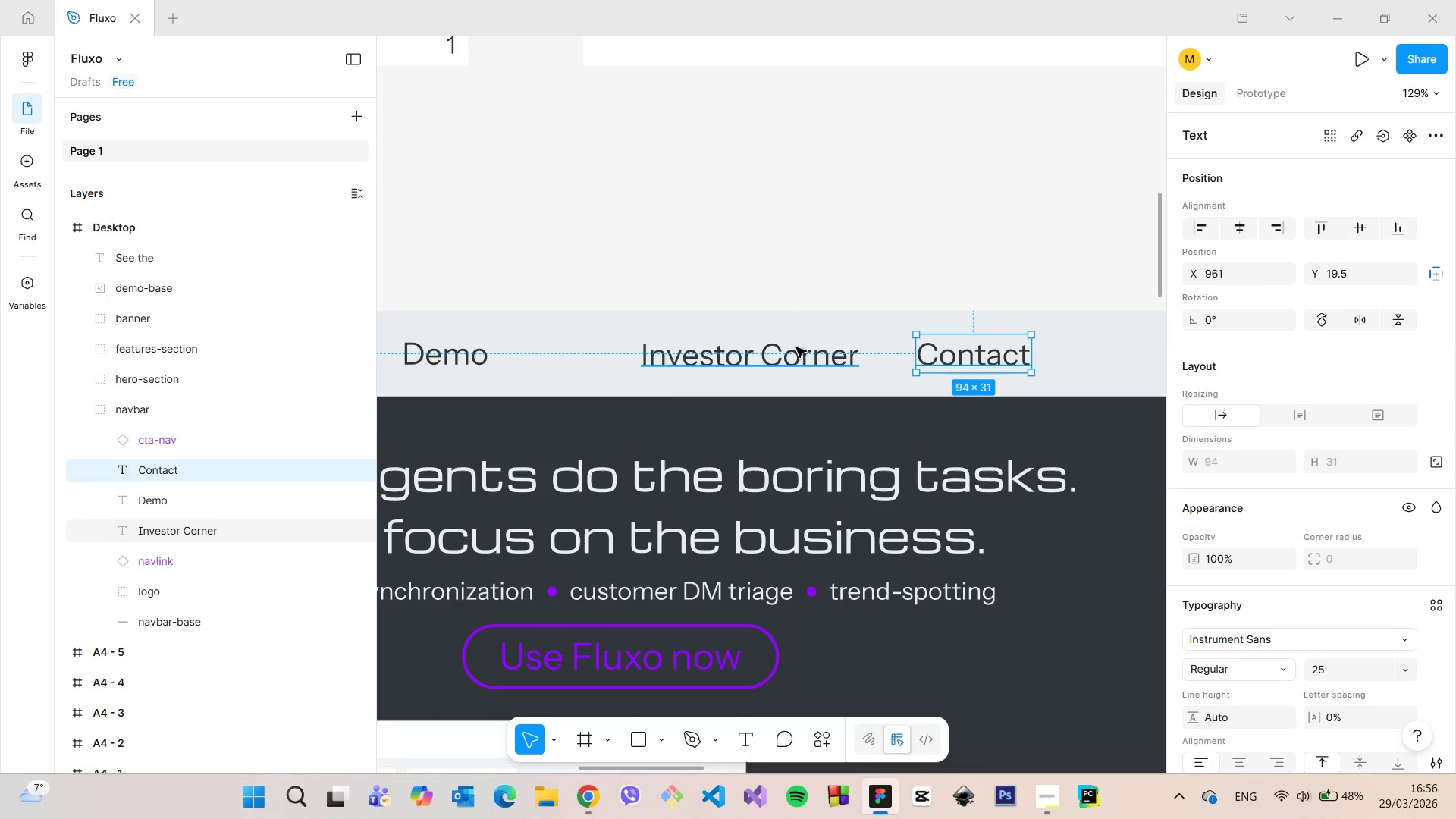 
hold_key(key=AltLeft, duration=1.33)
left_click([796, 347])
 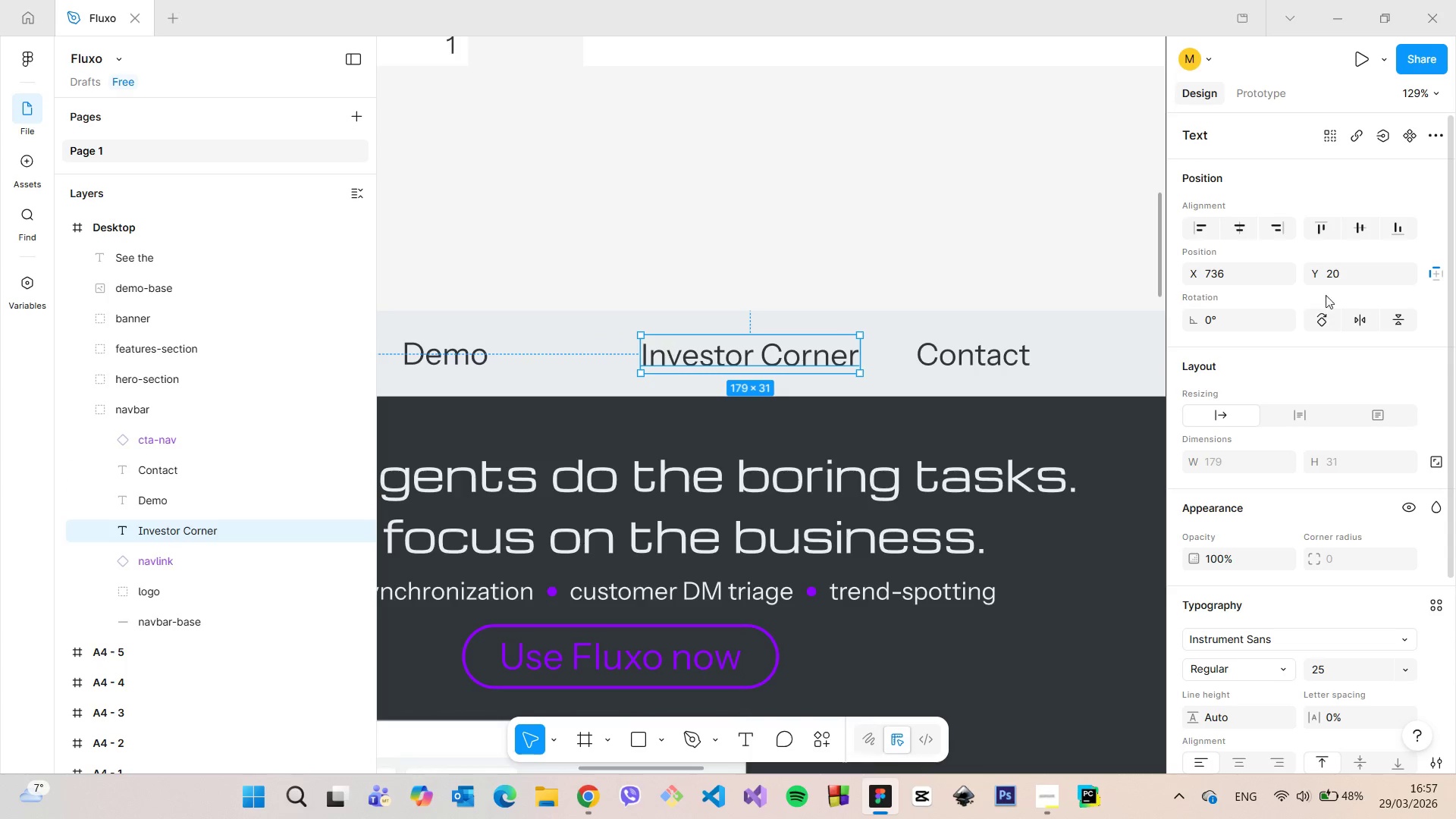 
left_click([1250, 275])
 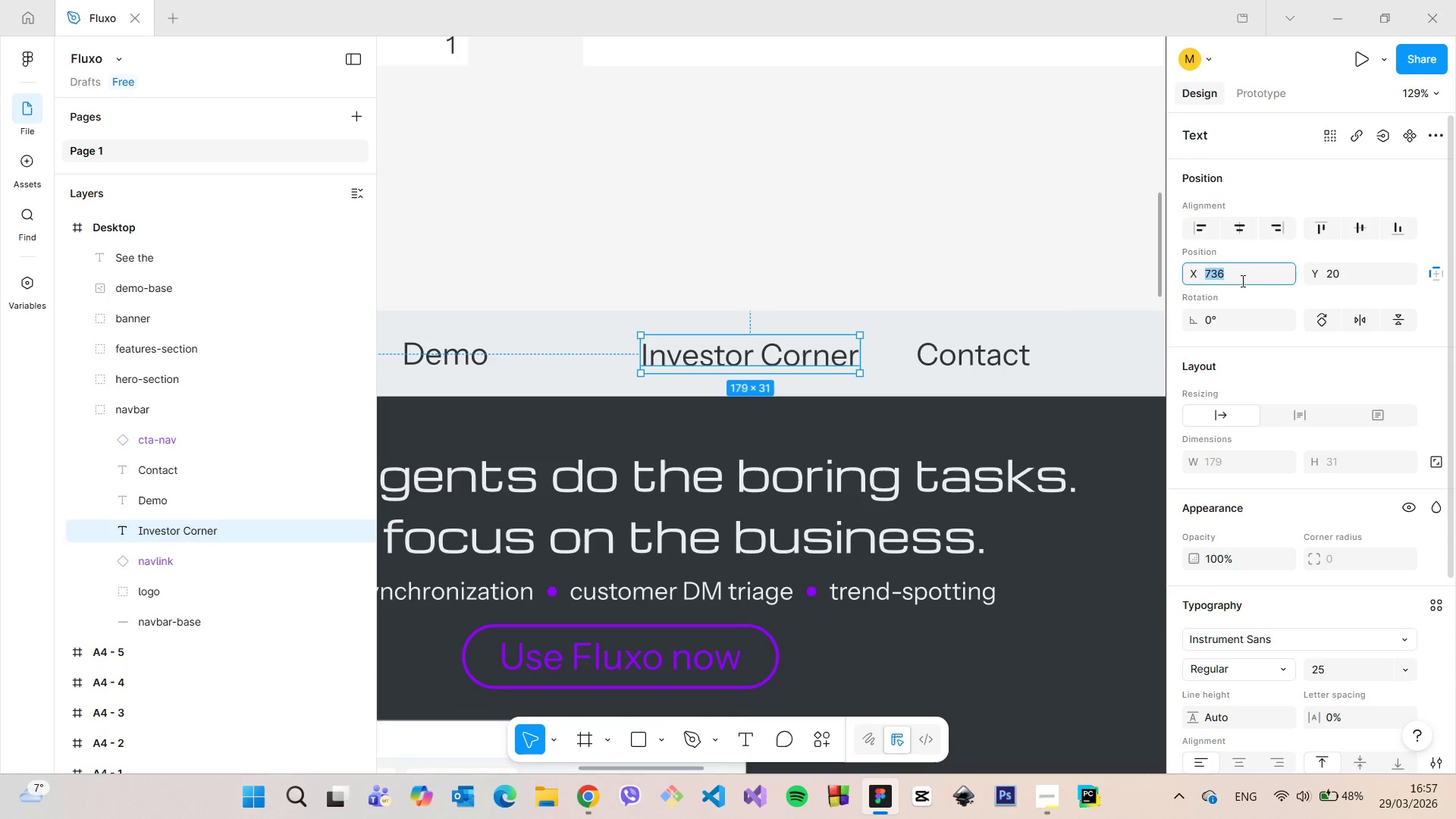 
key(BracketRight)
 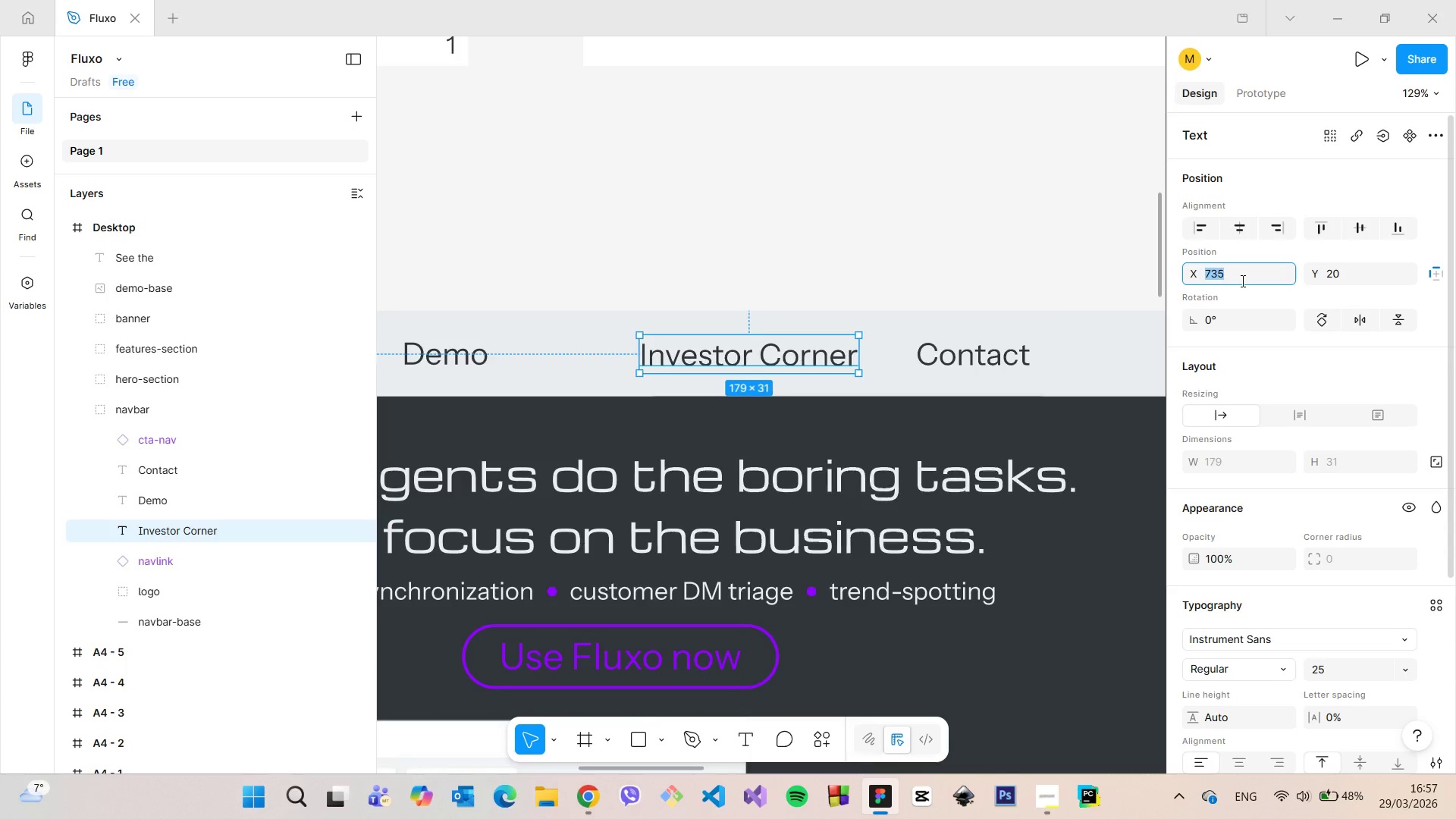 
key(ArrowDown)
 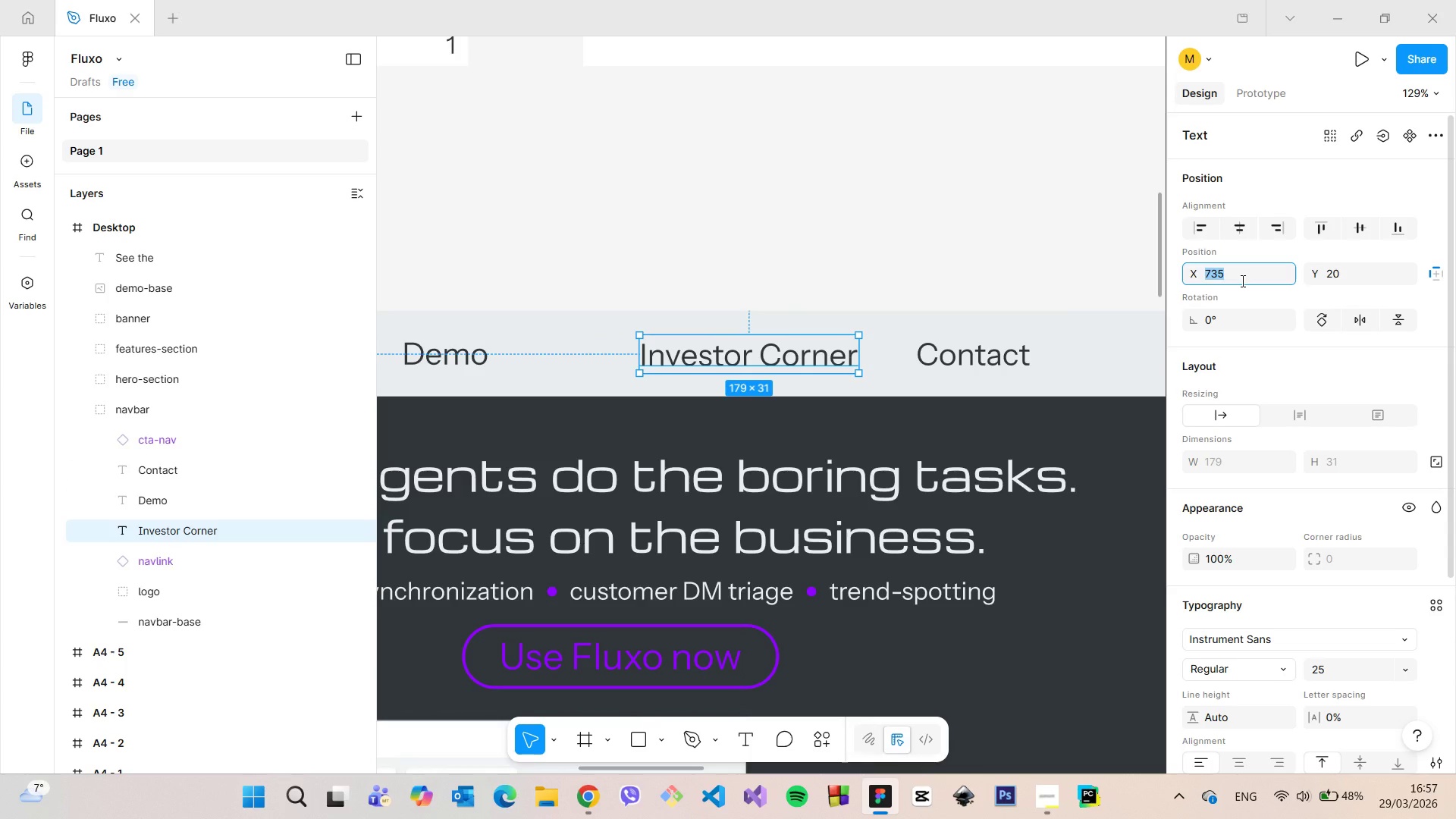 
key(ArrowUp)
 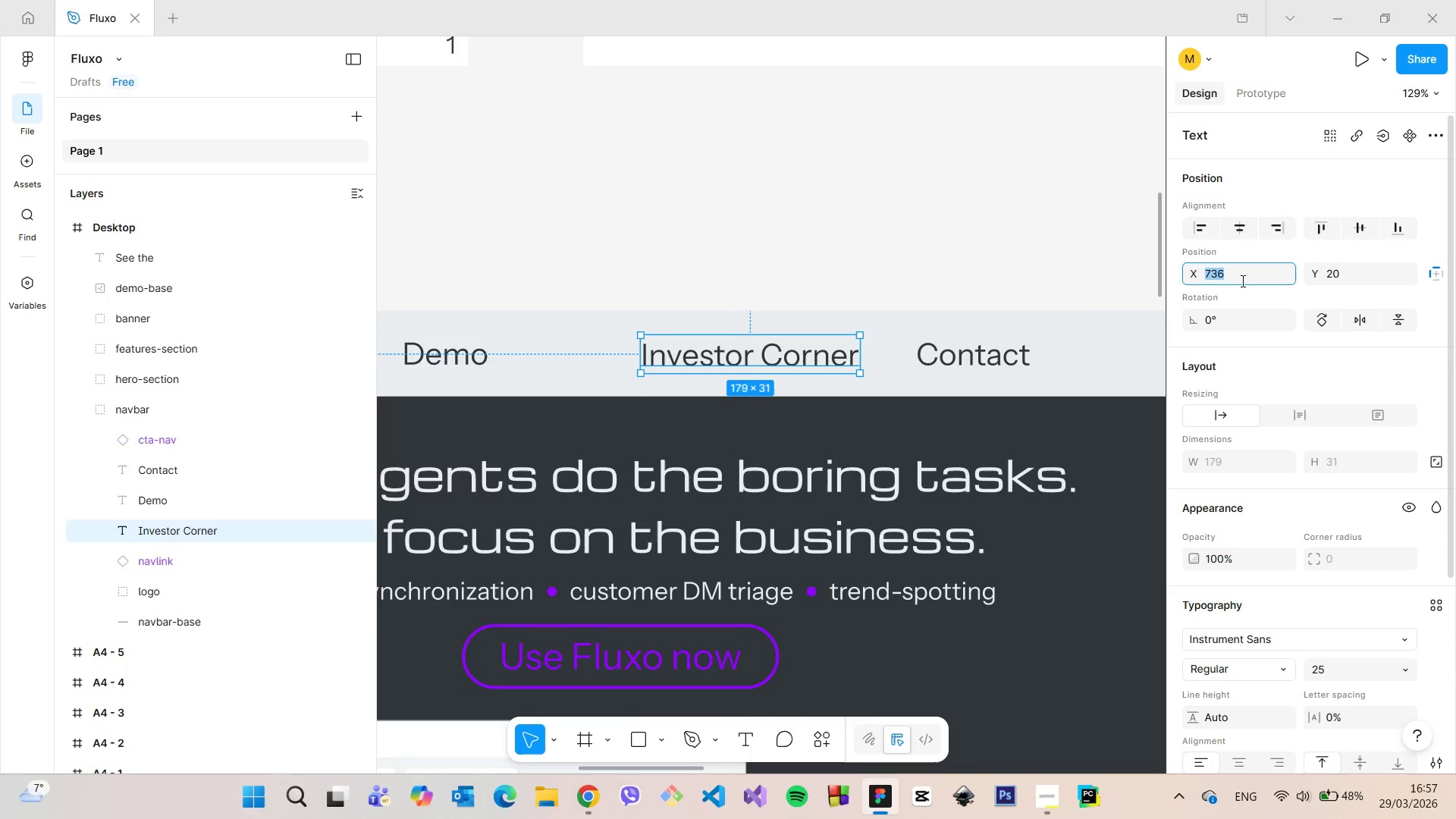 
key(ArrowUp)
 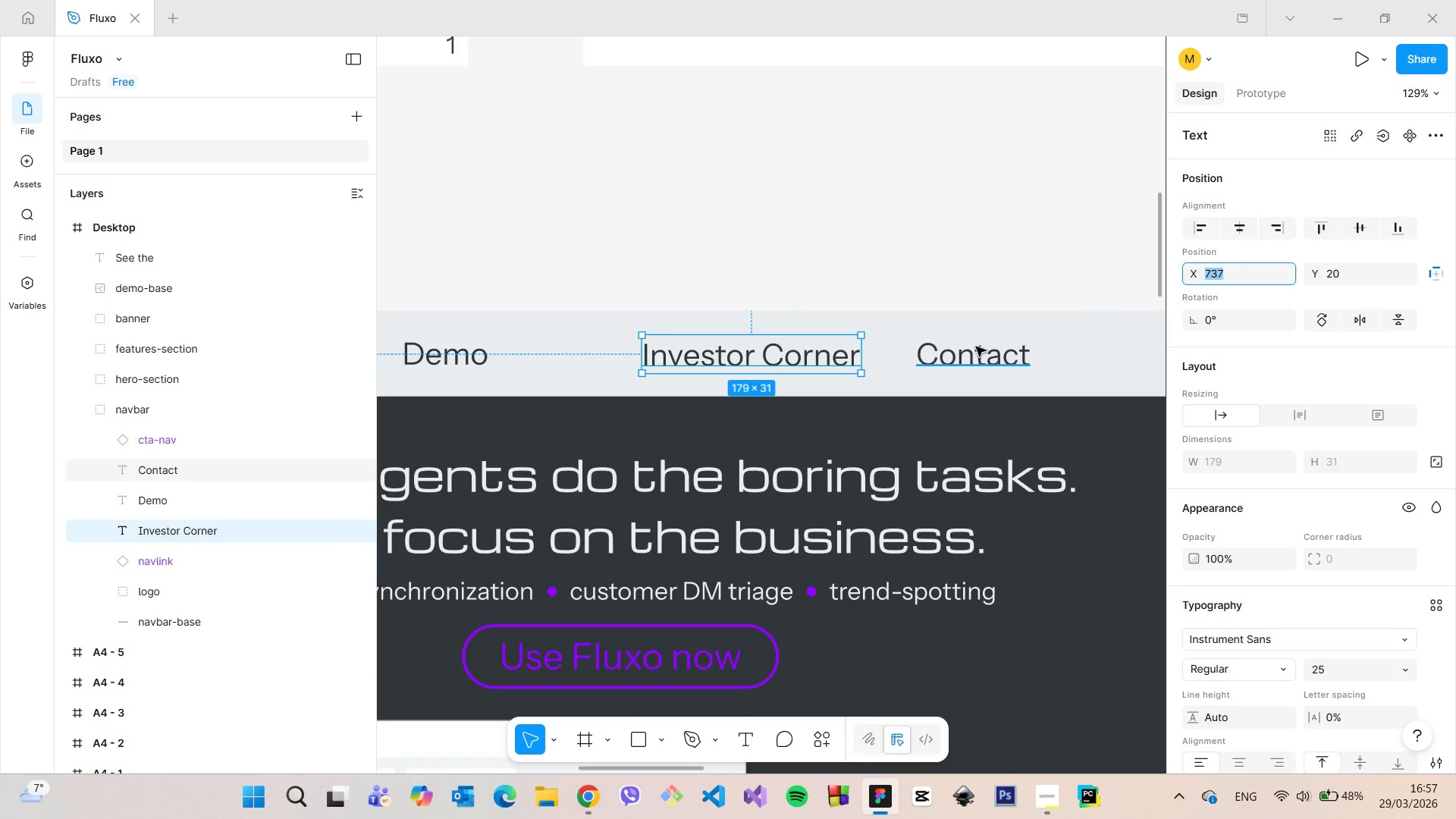 
hold_key(key=AltLeft, duration=1.28)
 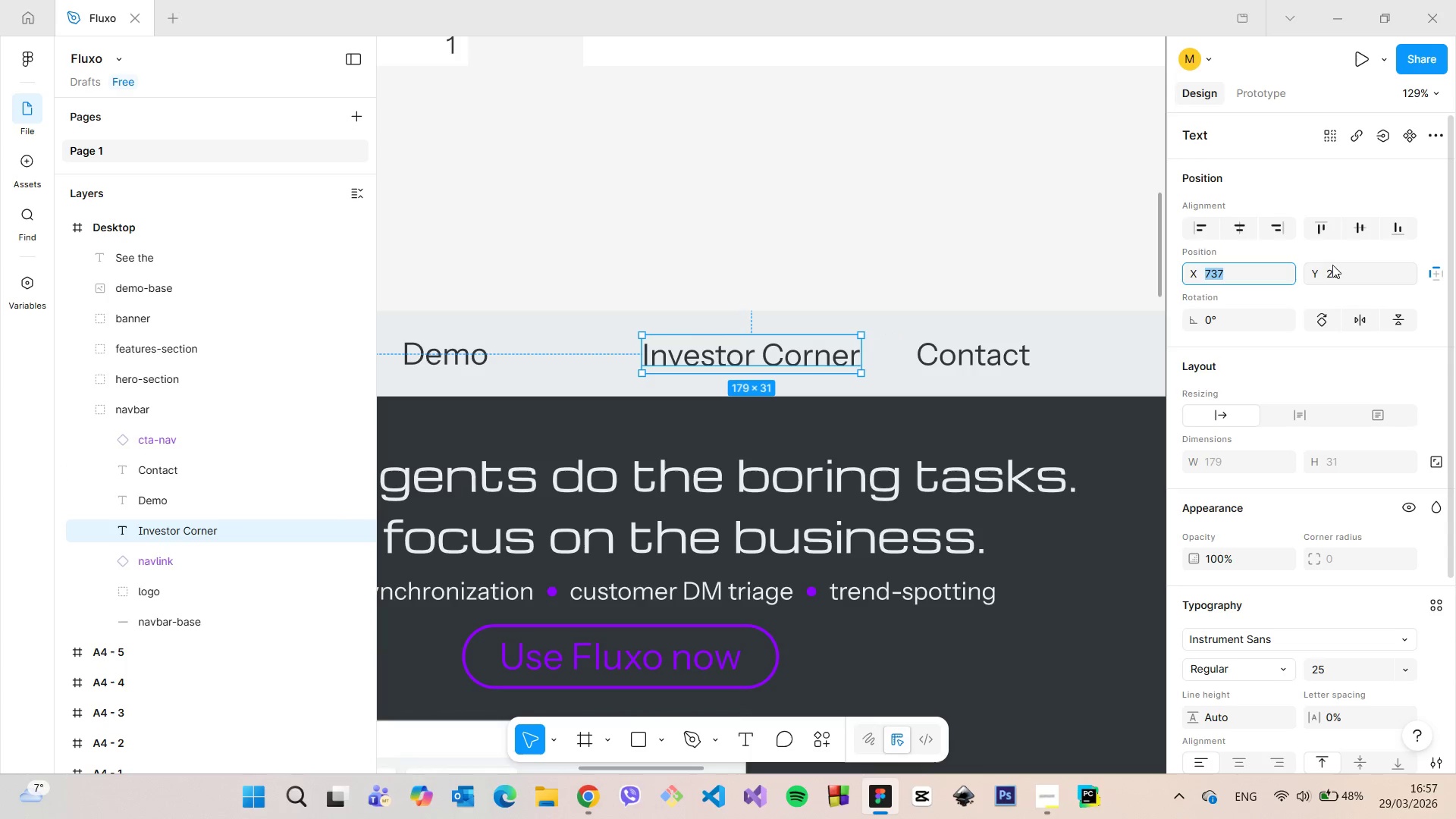 
left_click([1336, 265])
 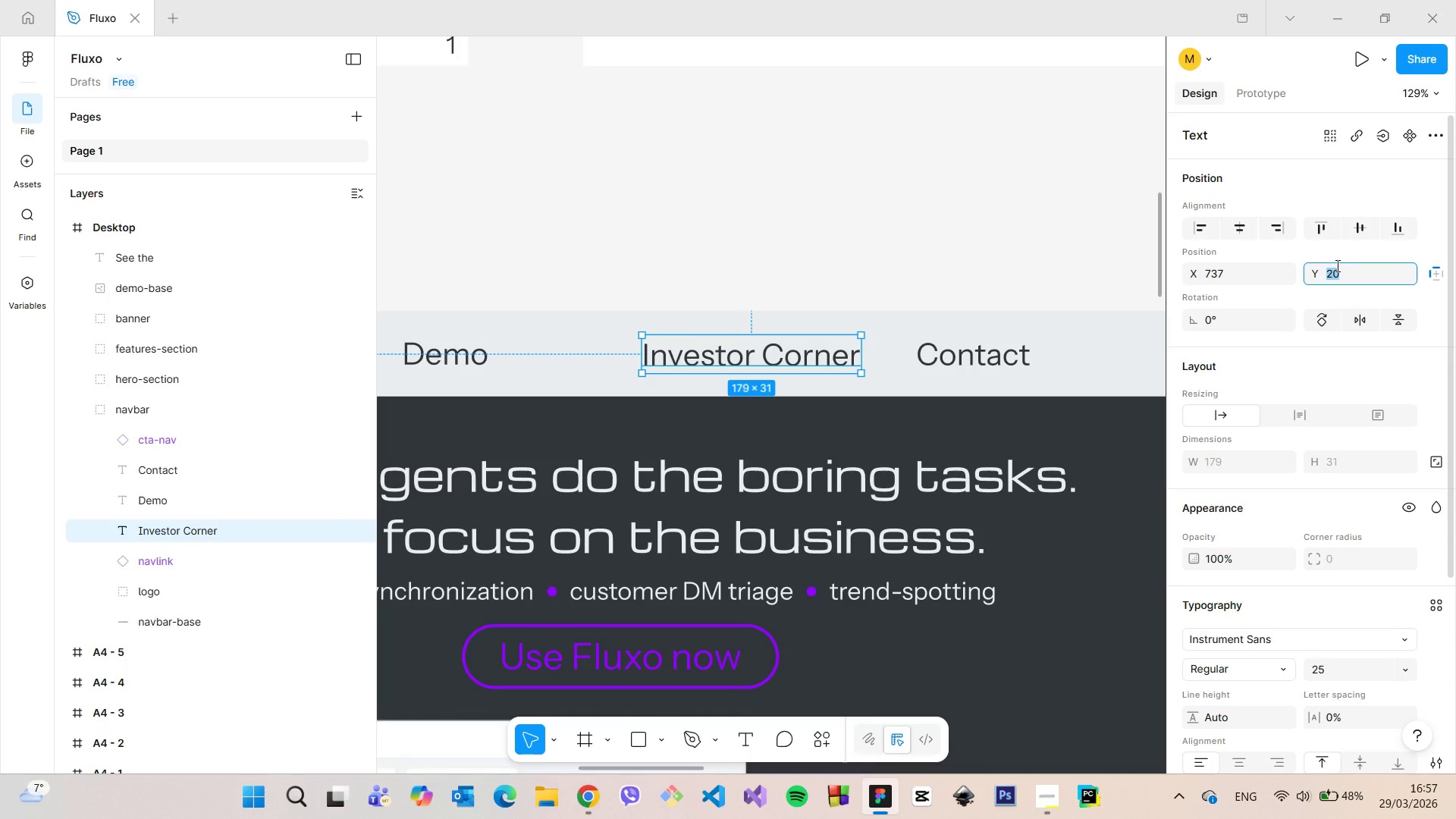 
type(19.5)
 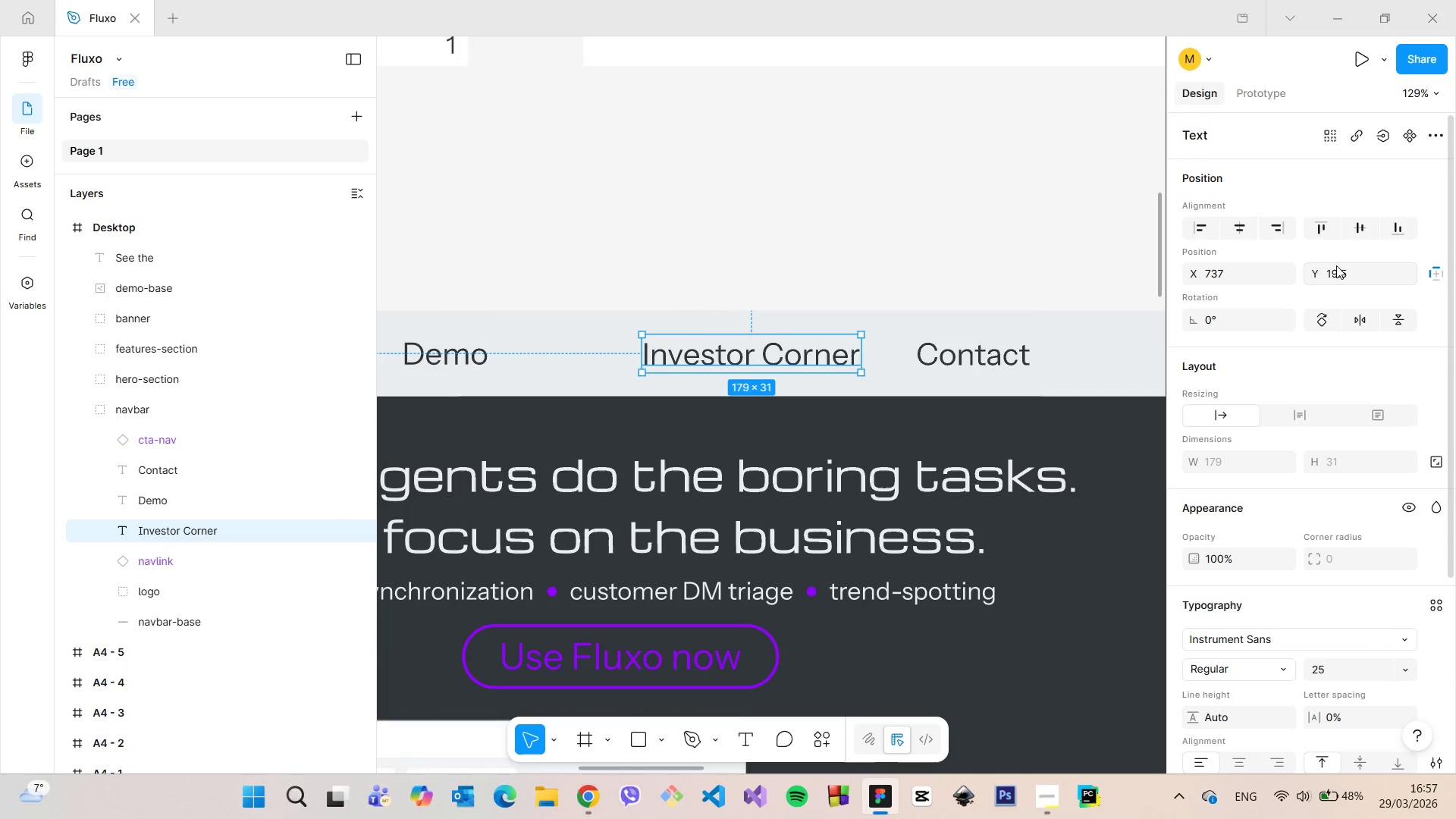 
key(Enter)
 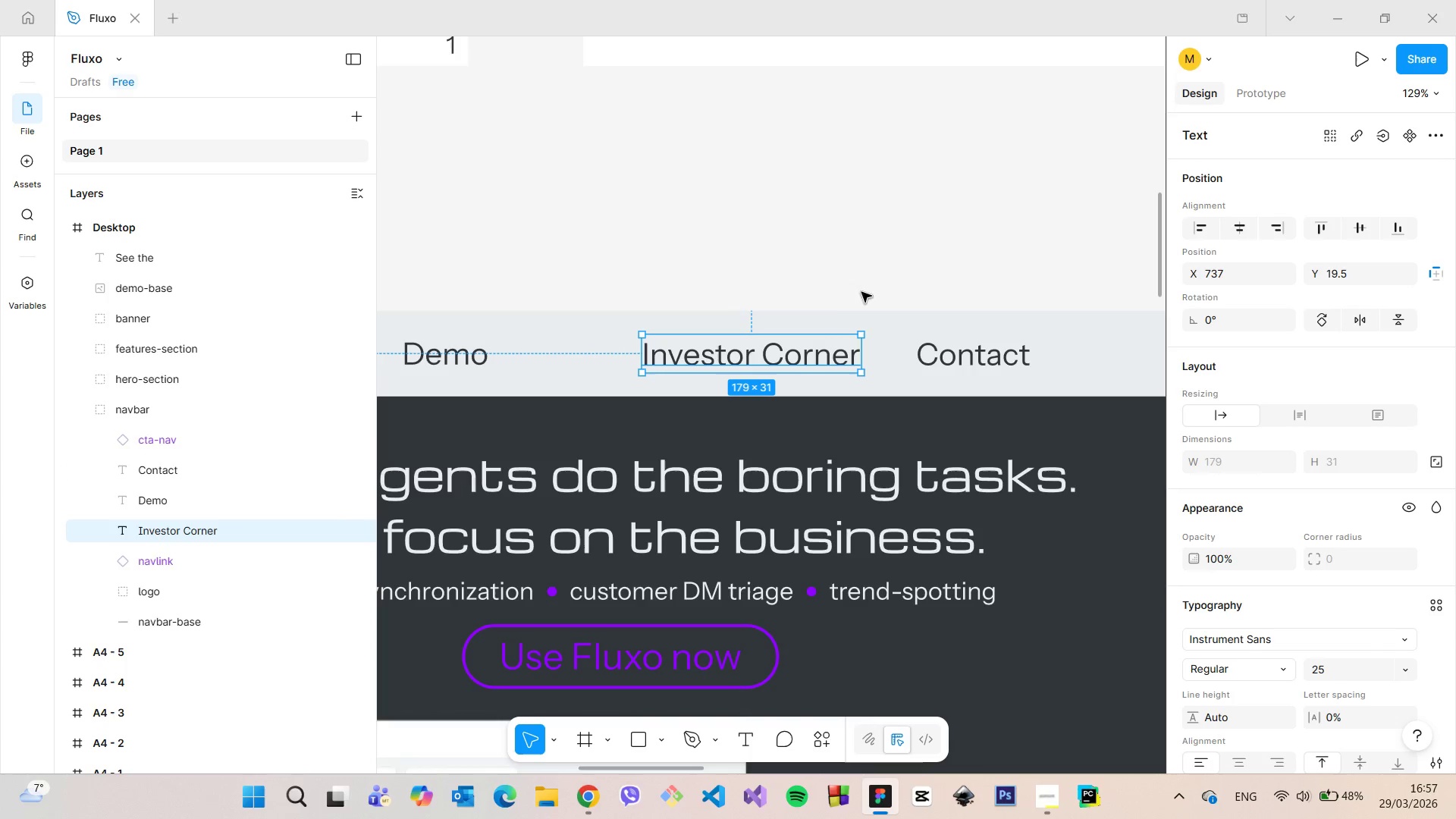 
scroll: coordinate [824, 300], scroll_direction: down, amount: 3.0
 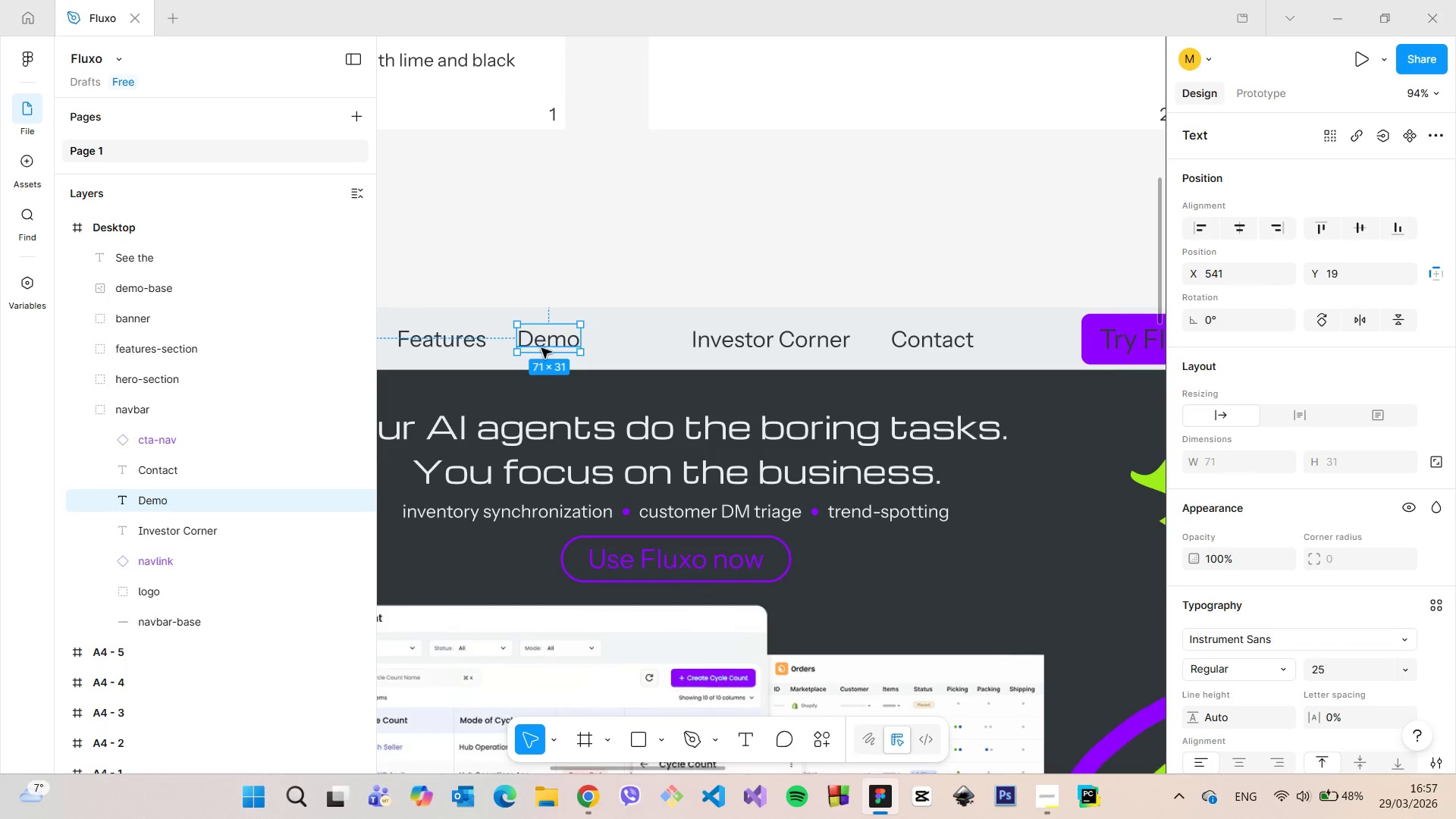 
left_click_drag(start_coordinate=[545, 342], to_coordinate=[617, 343])
 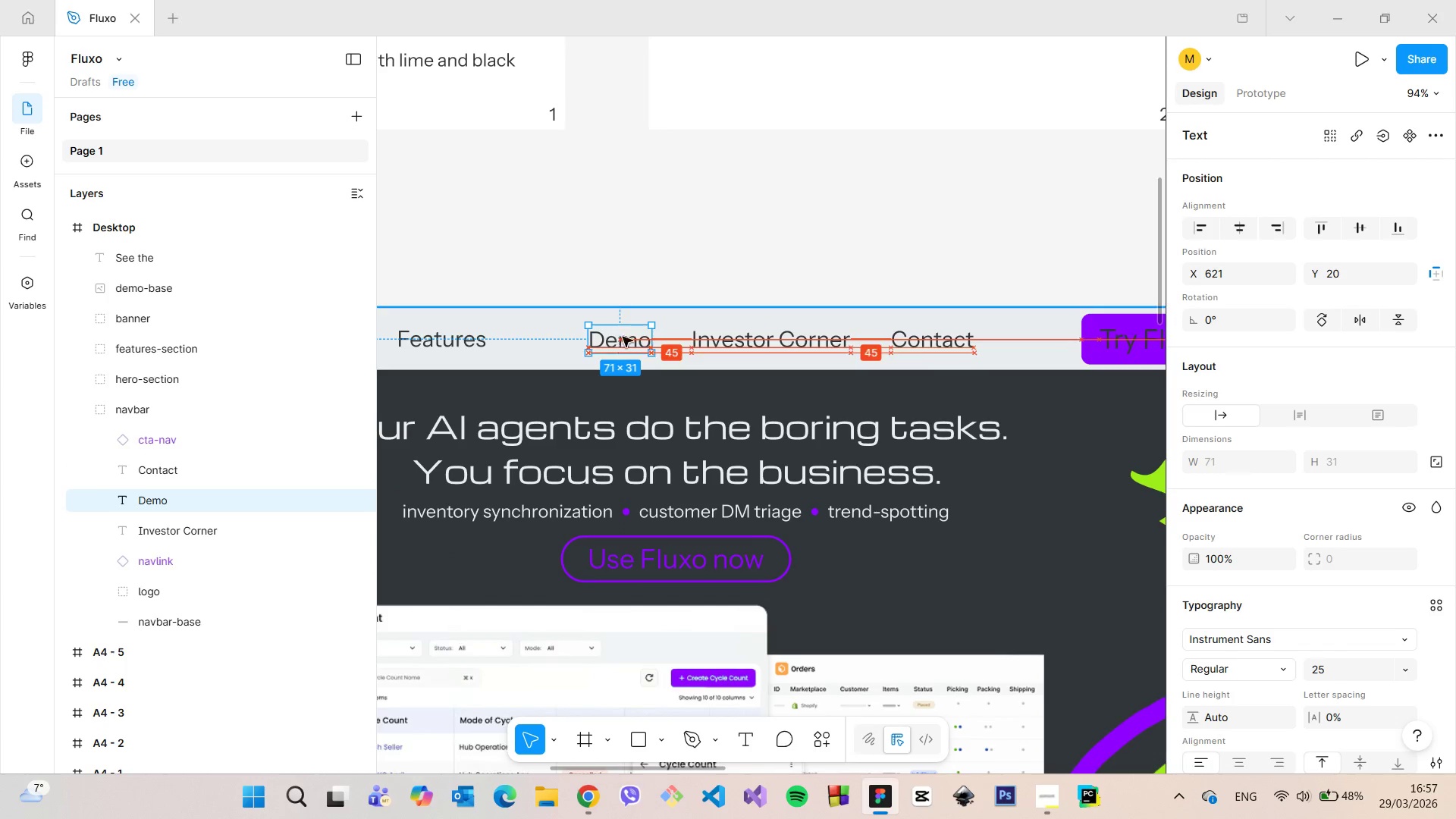 
hold_key(key=AltLeft, duration=0.64)
 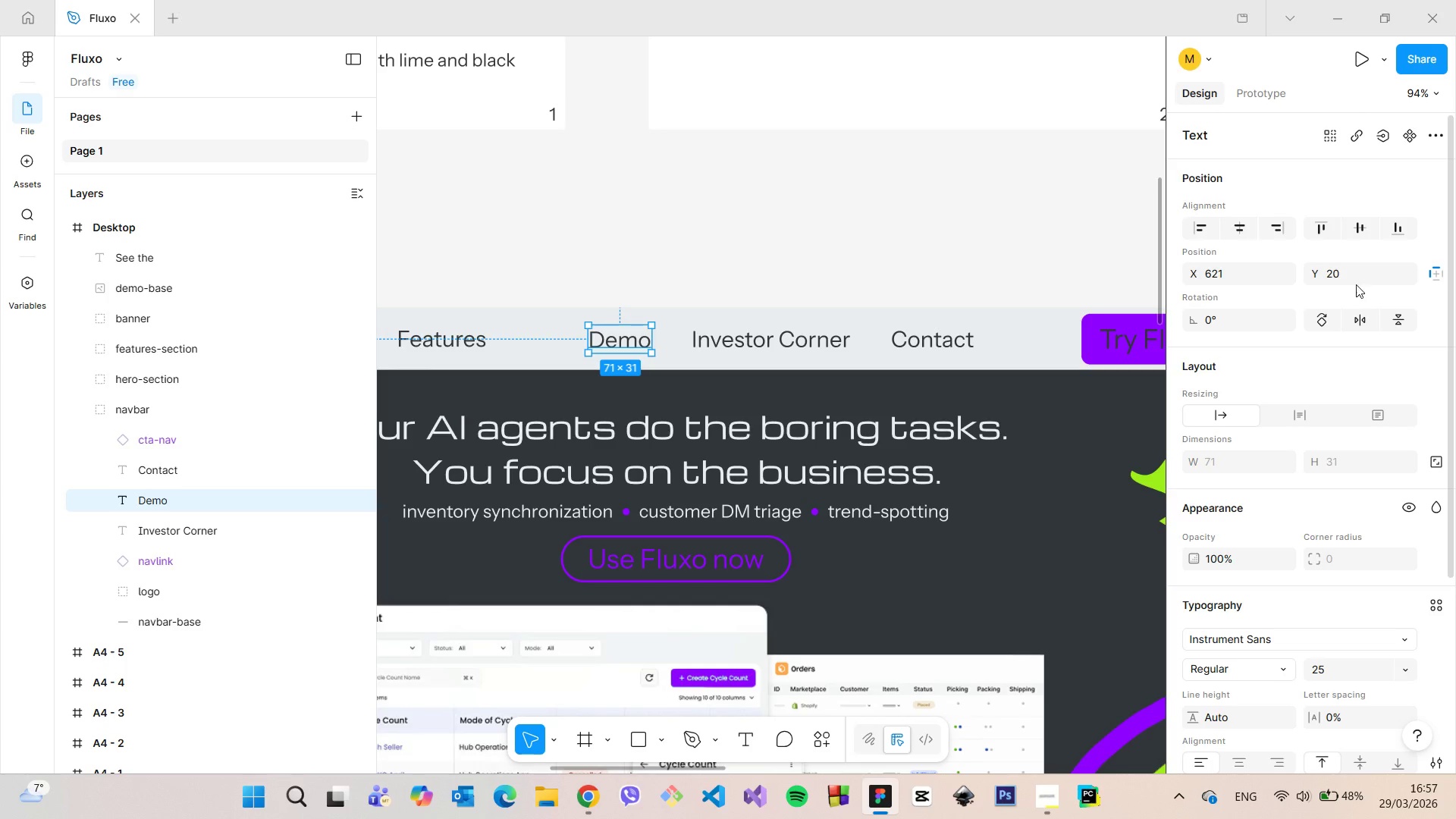 
left_click([1351, 276])
 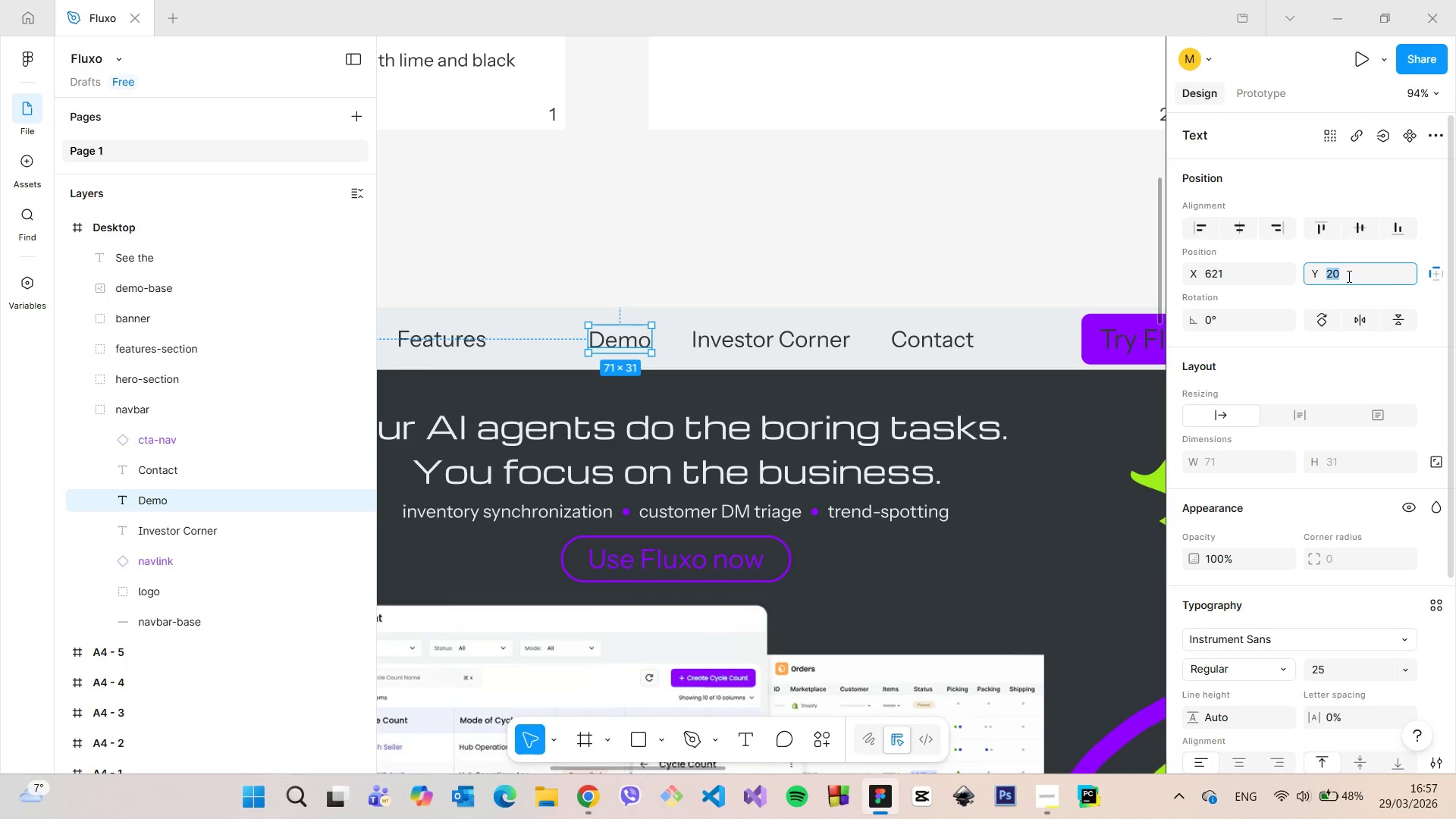 
type(19.5)
 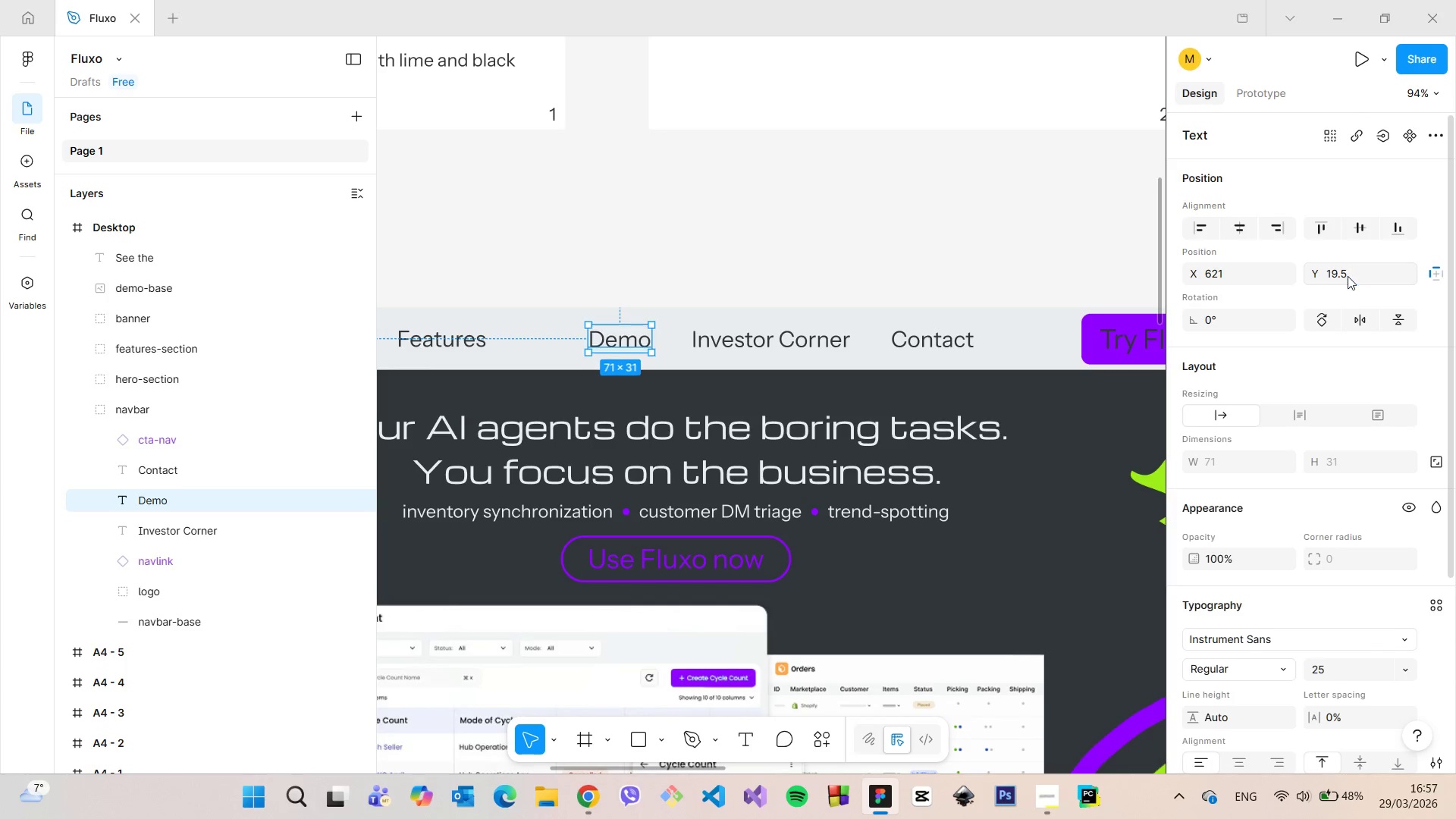 
key(Enter)
 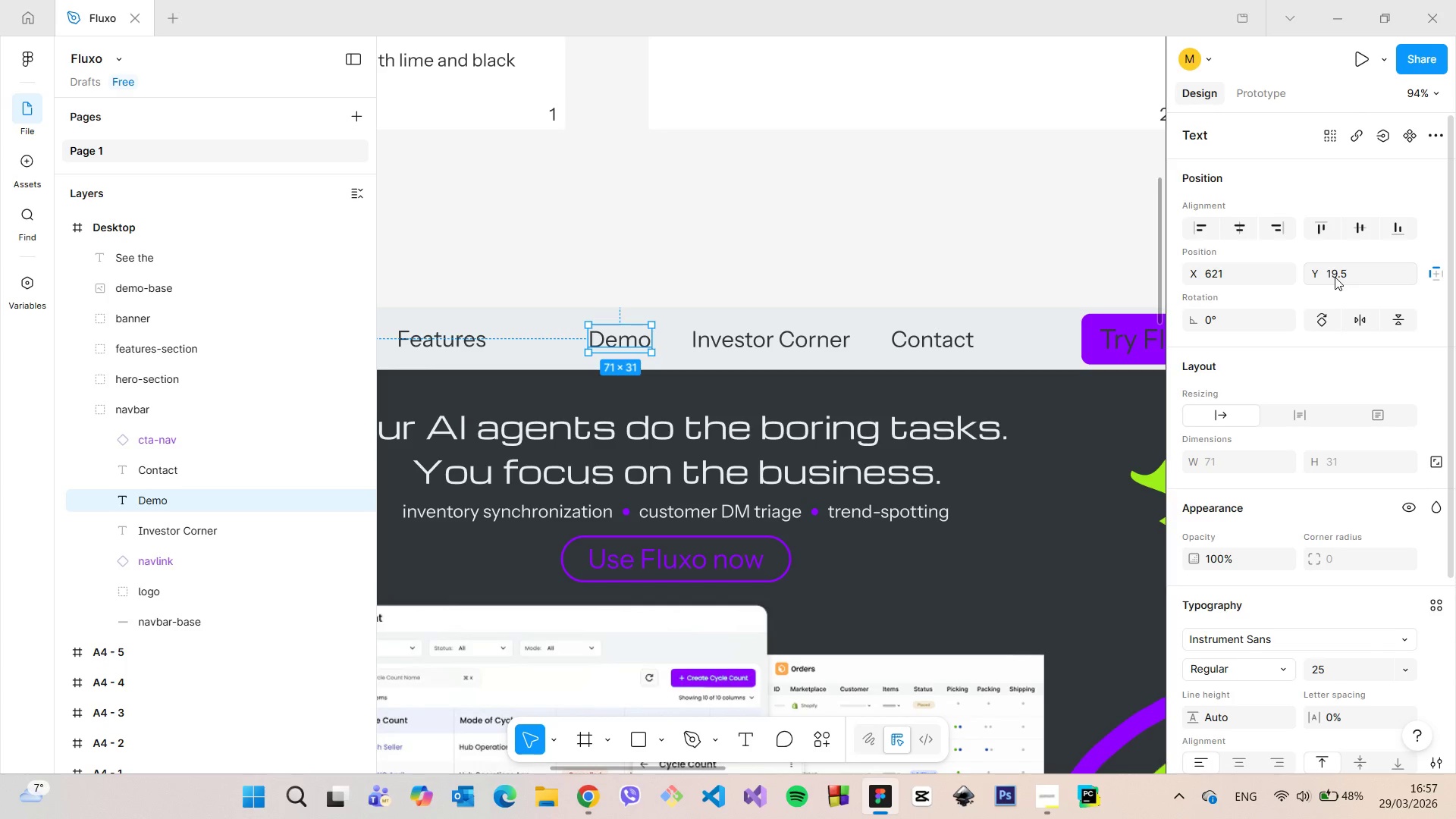 
hold_key(key=AltLeft, duration=1.44)
 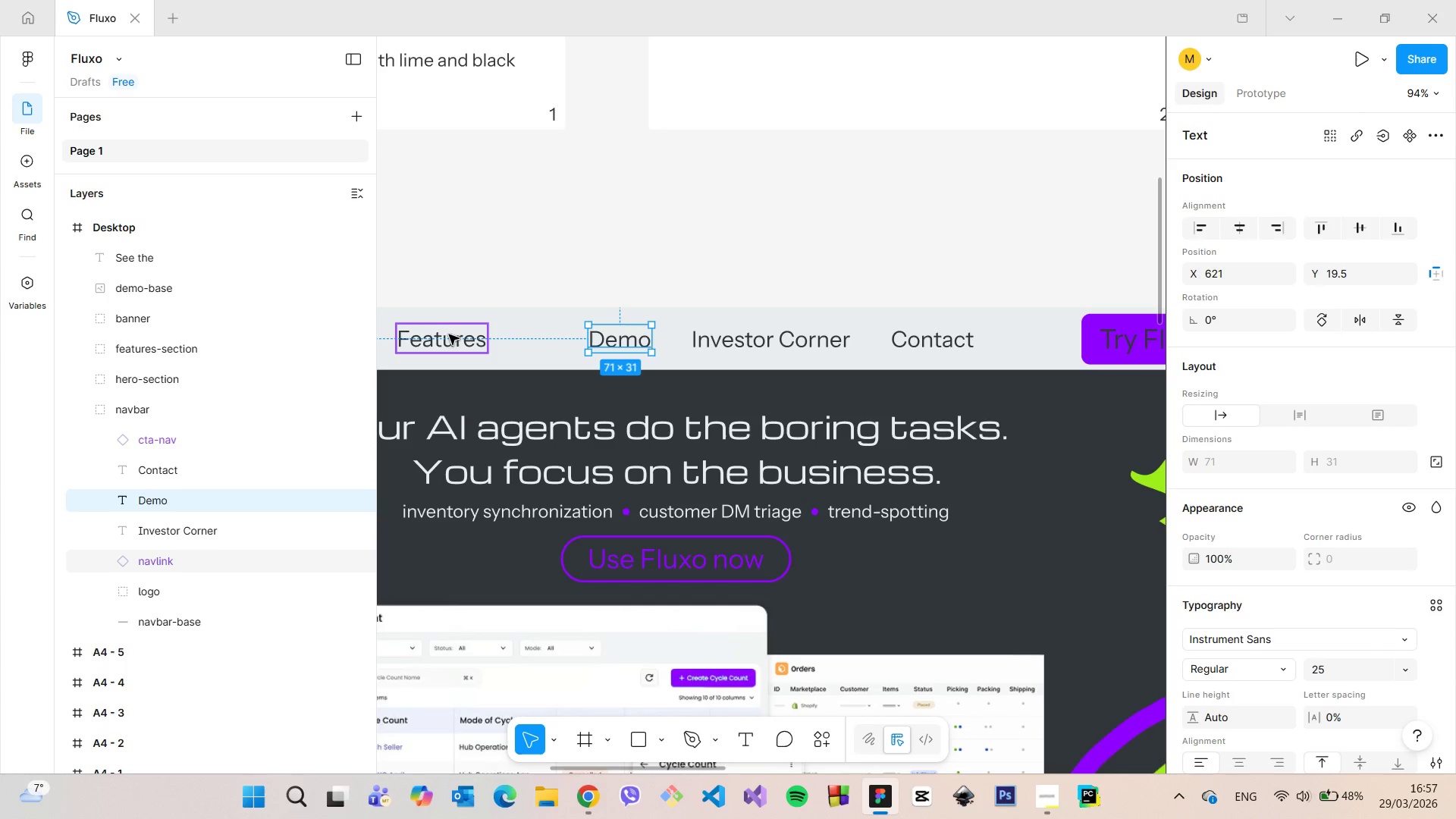 
left_click([446, 336])
 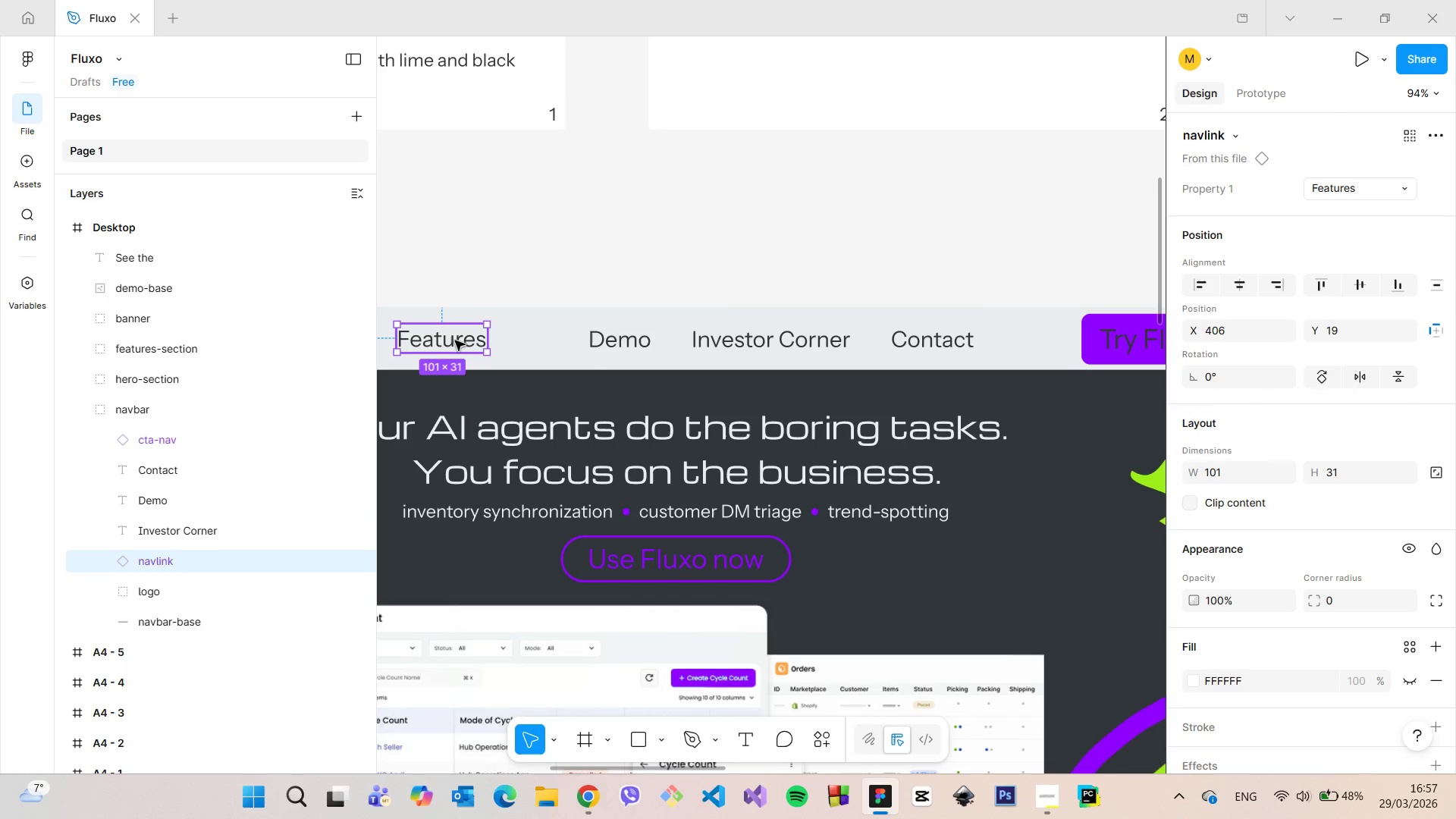 
left_click_drag(start_coordinate=[455, 340], to_coordinate=[513, 340])
 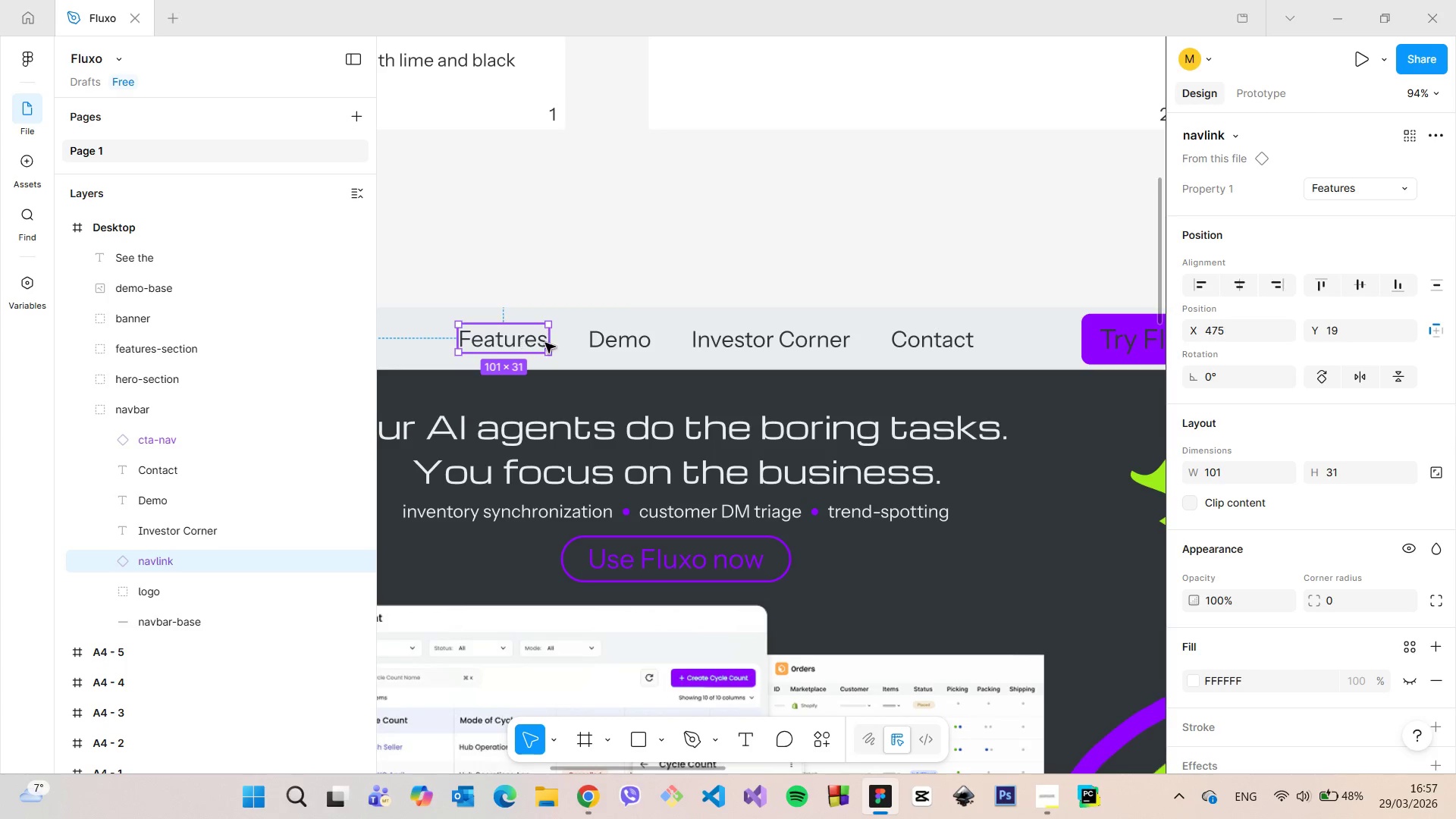 
hold_key(key=AltLeft, duration=0.64)
 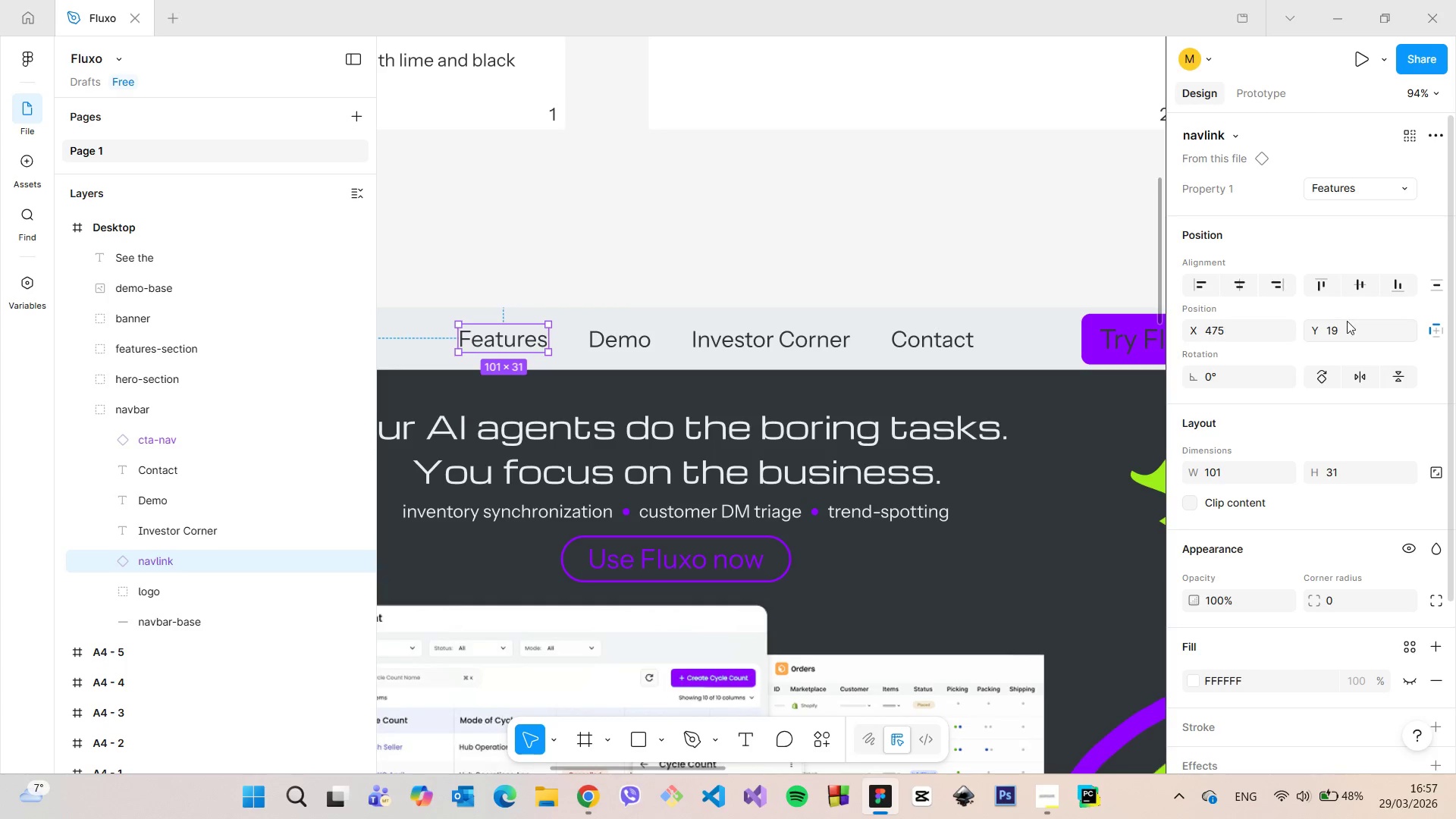 
left_click([1347, 321])
 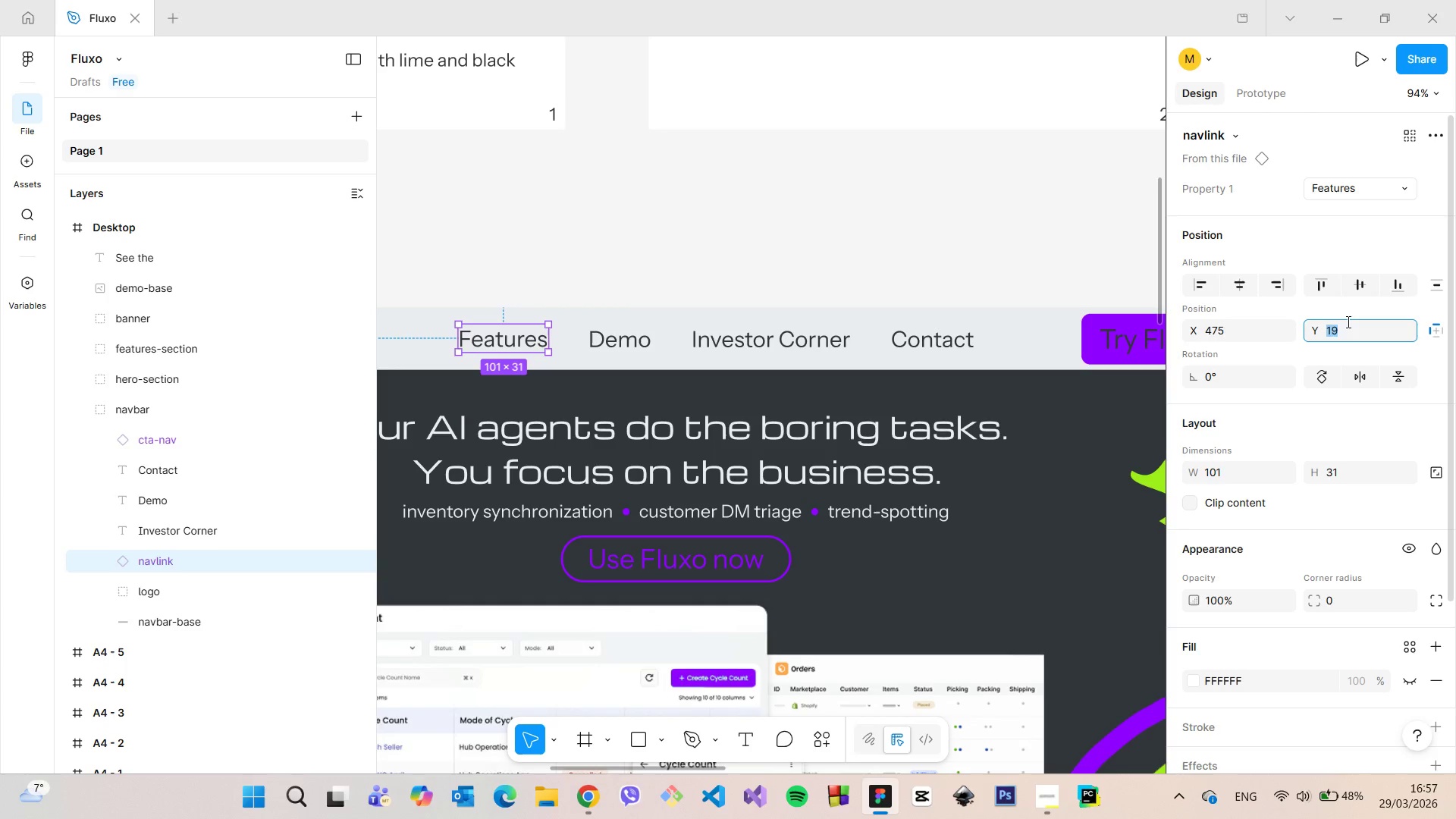 
type(19.5)
 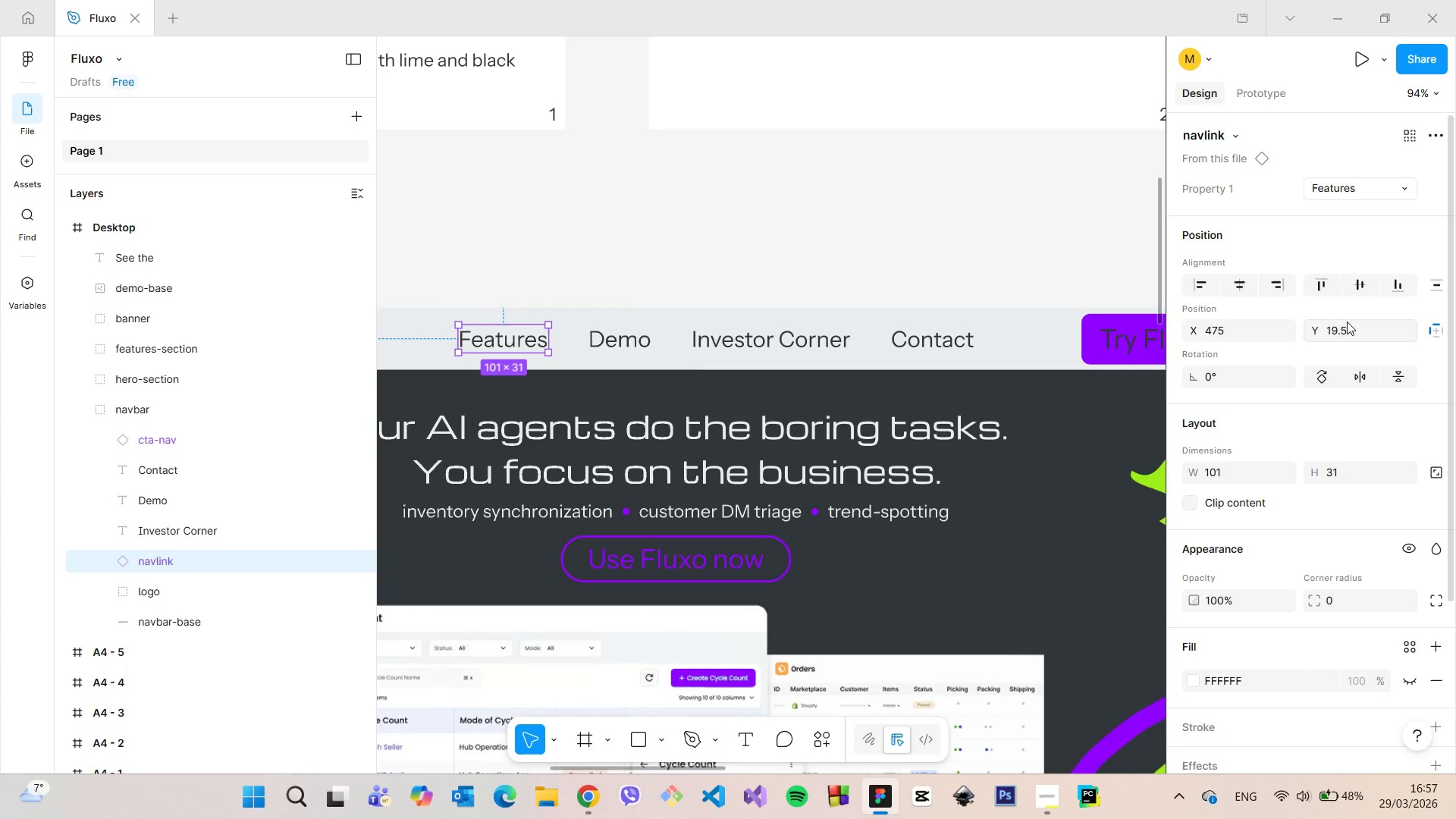 
key(Enter)
 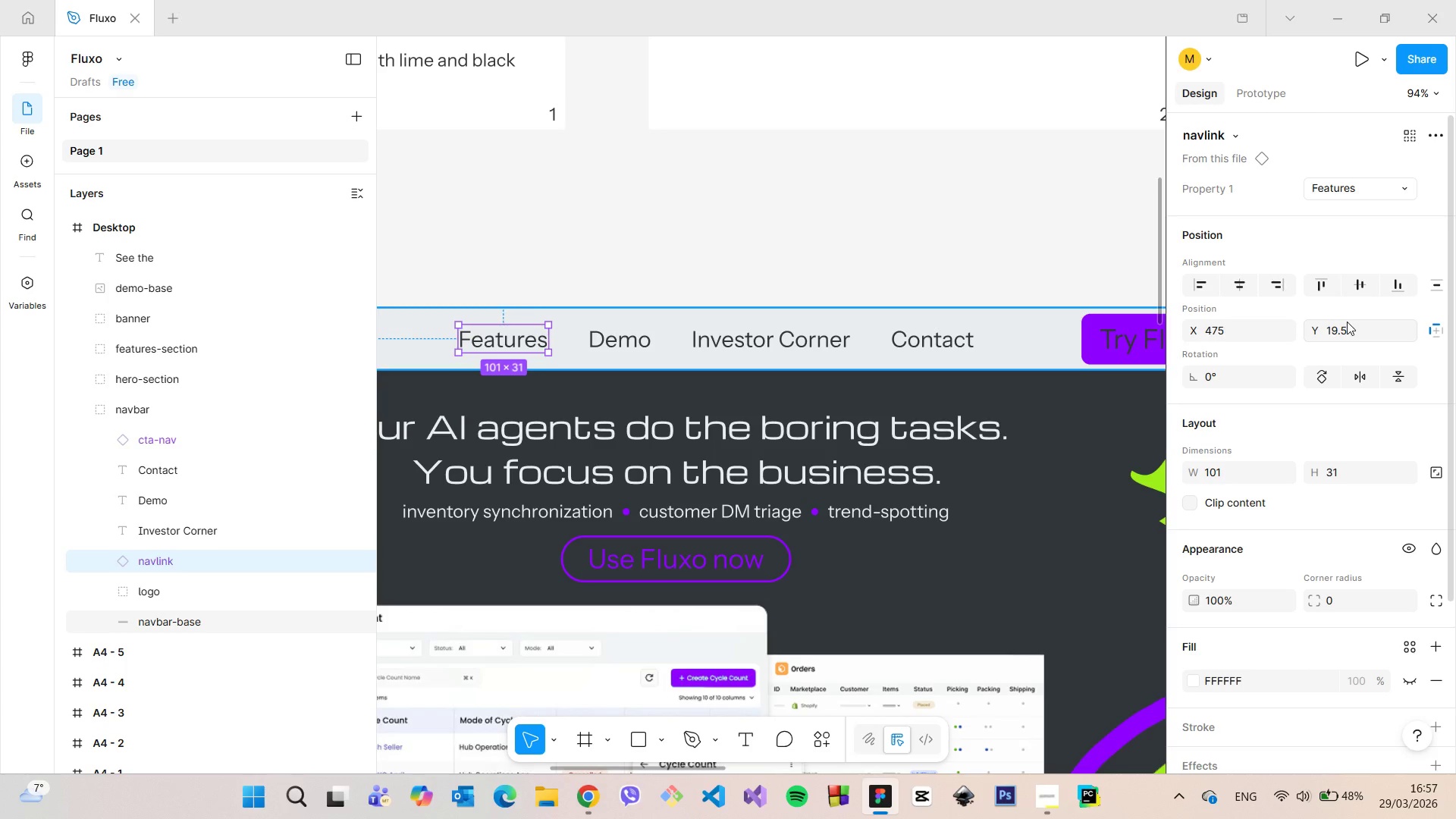 
hold_key(key=AltLeft, duration=1.51)
 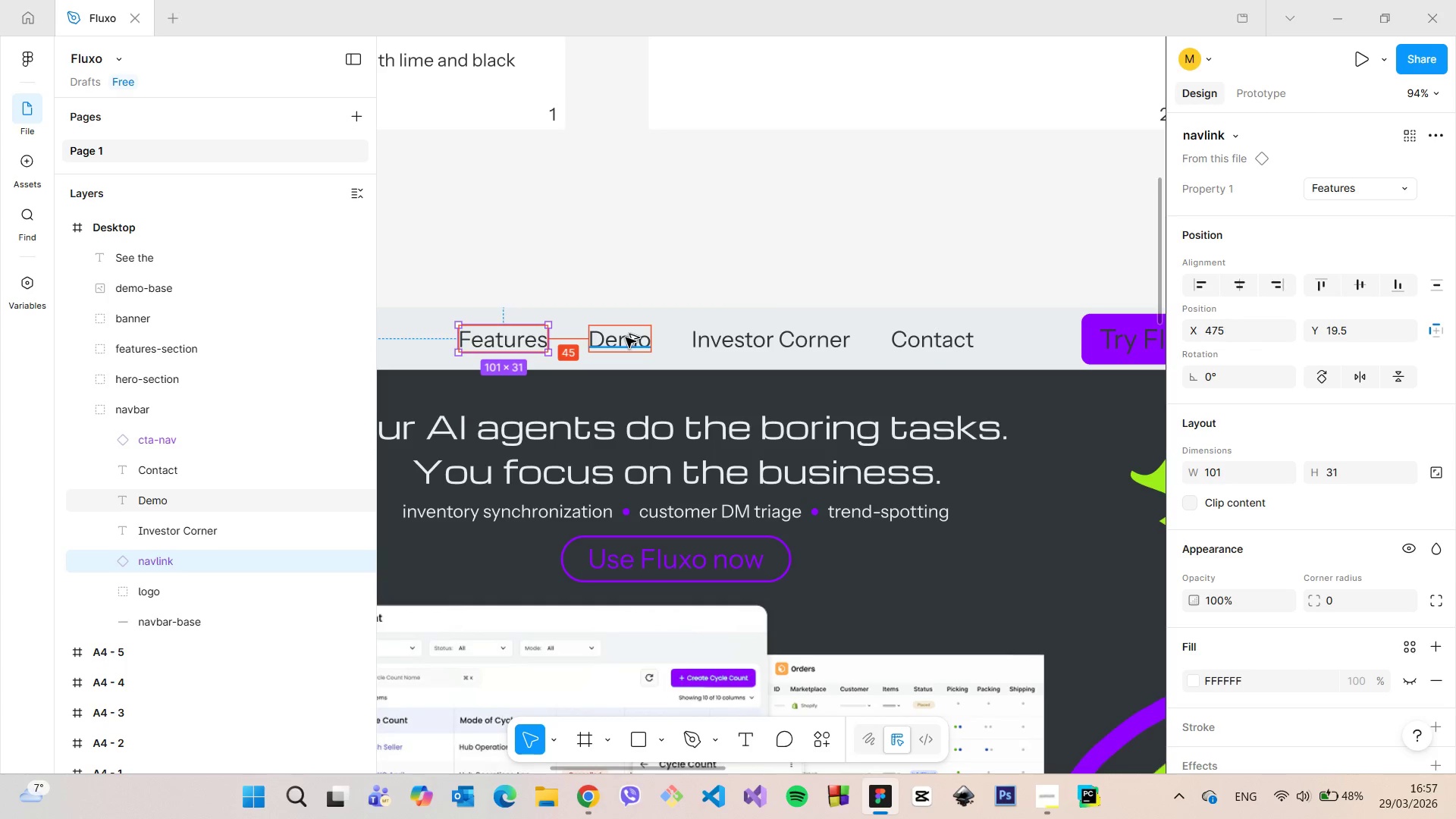 
key(Alt+AltLeft)
 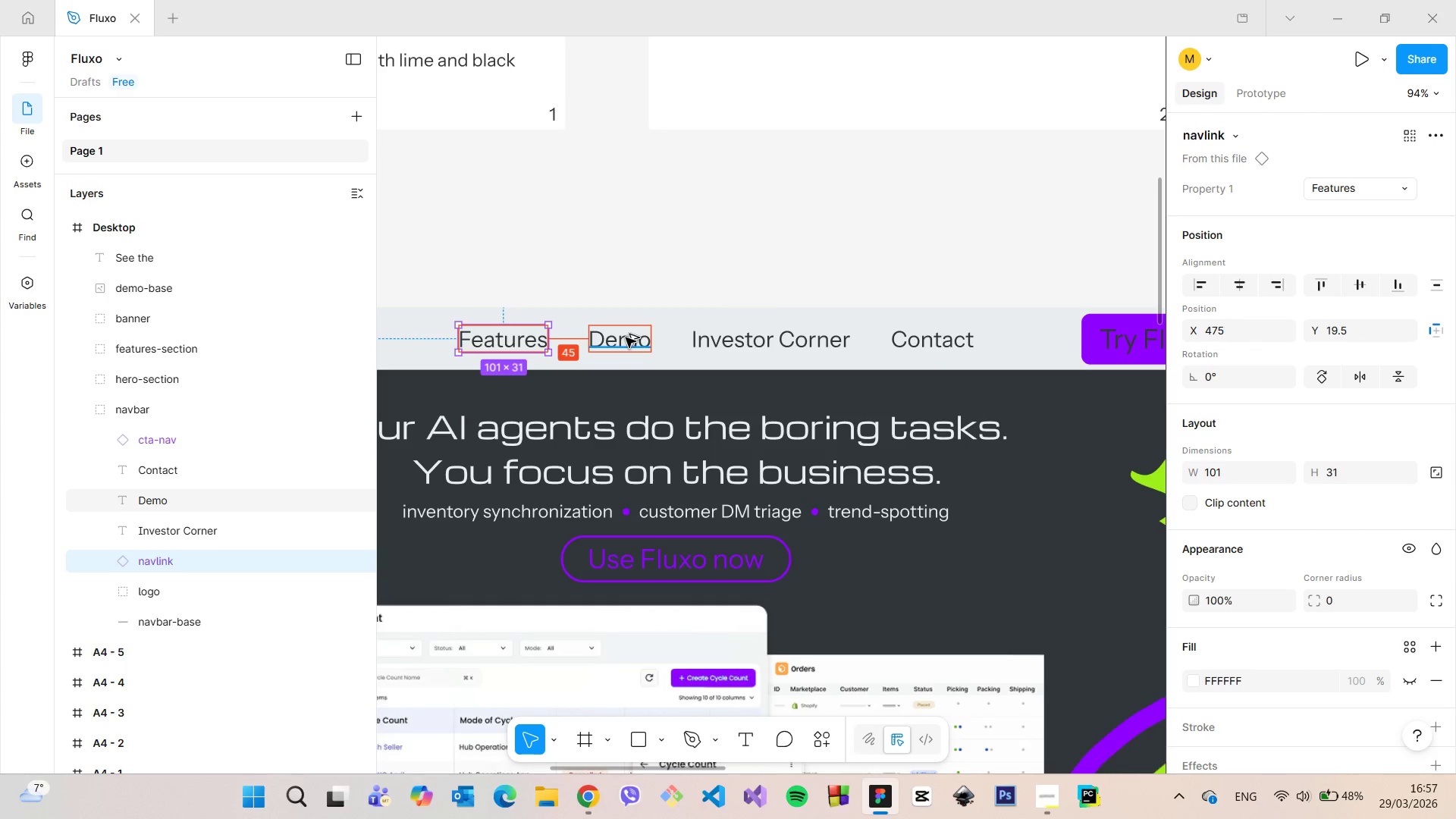 
key(Alt+AltLeft)
 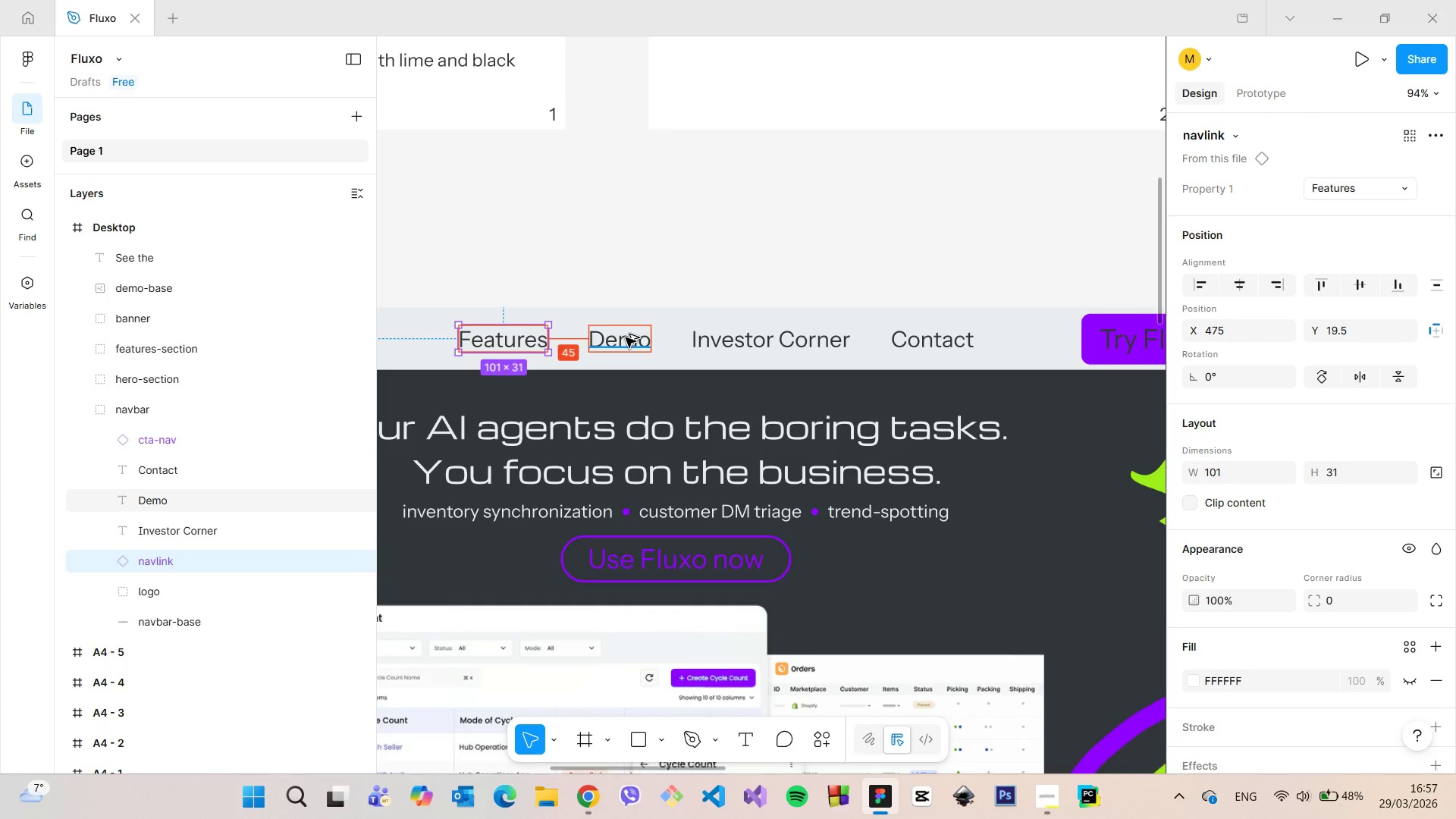 
key(Alt+AltLeft)
 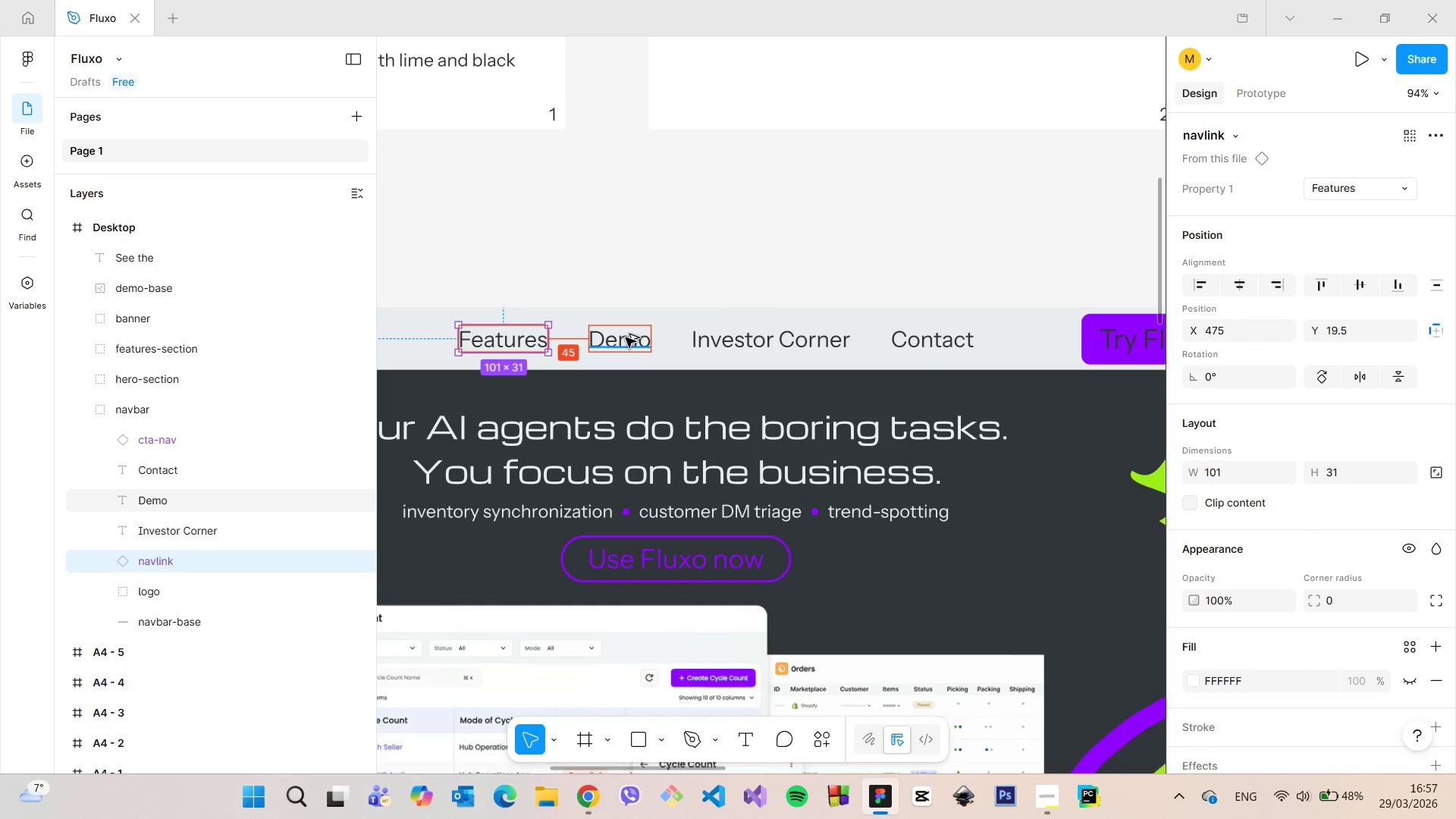 
key(Alt+AltLeft)
 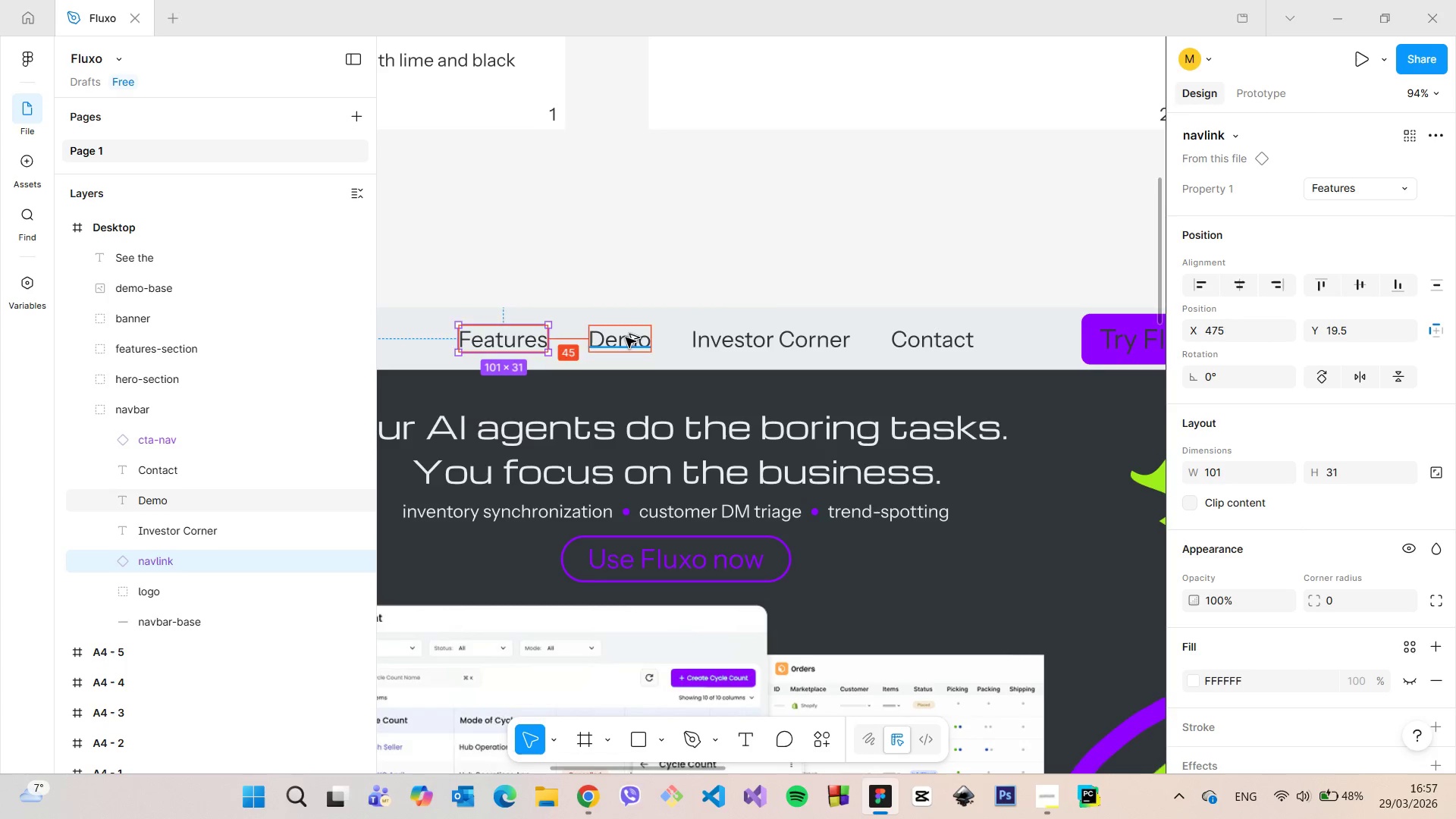 
key(Alt+AltLeft)
 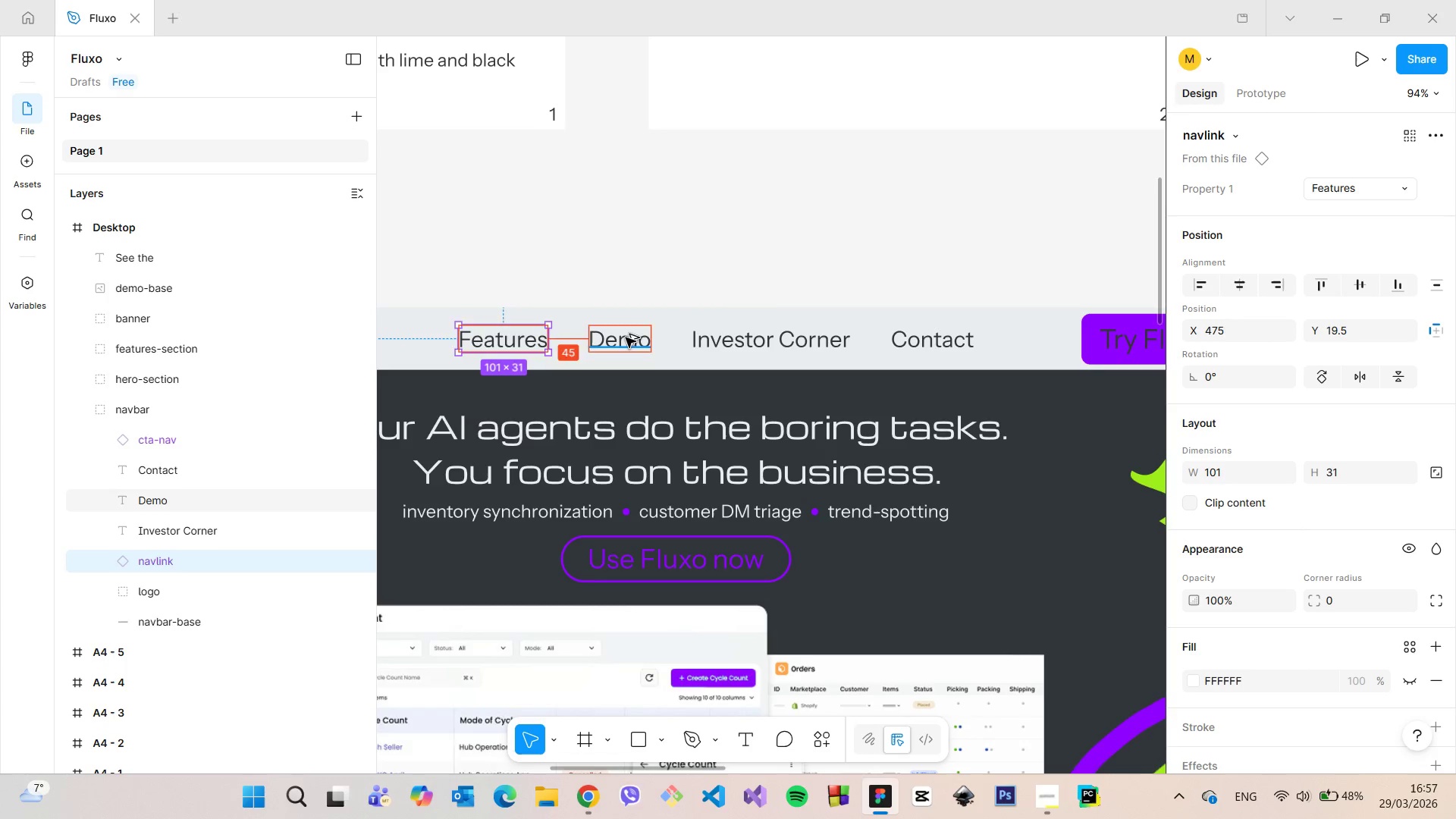 
key(Alt+AltLeft)
 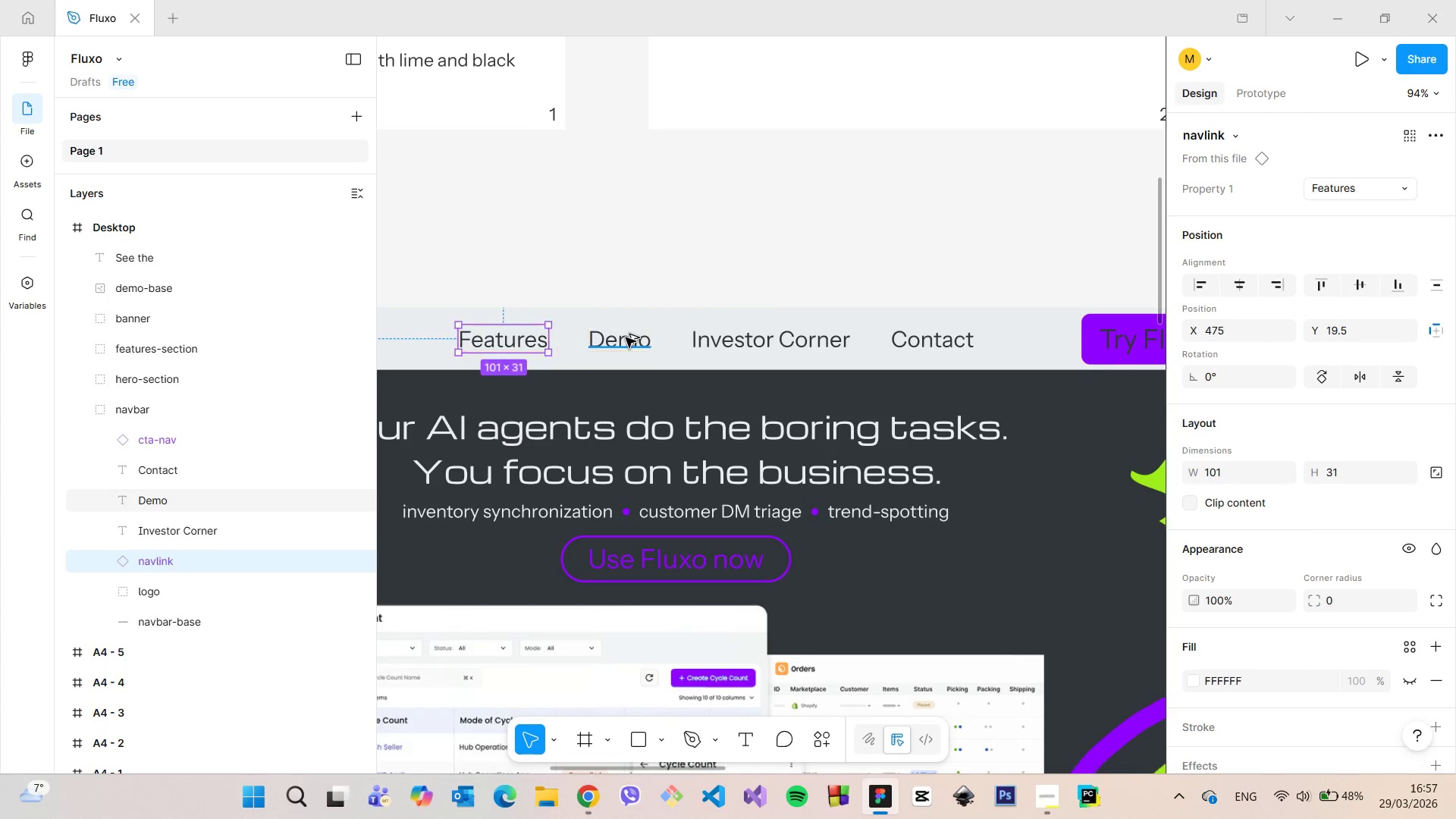 
key(Alt+AltLeft)
 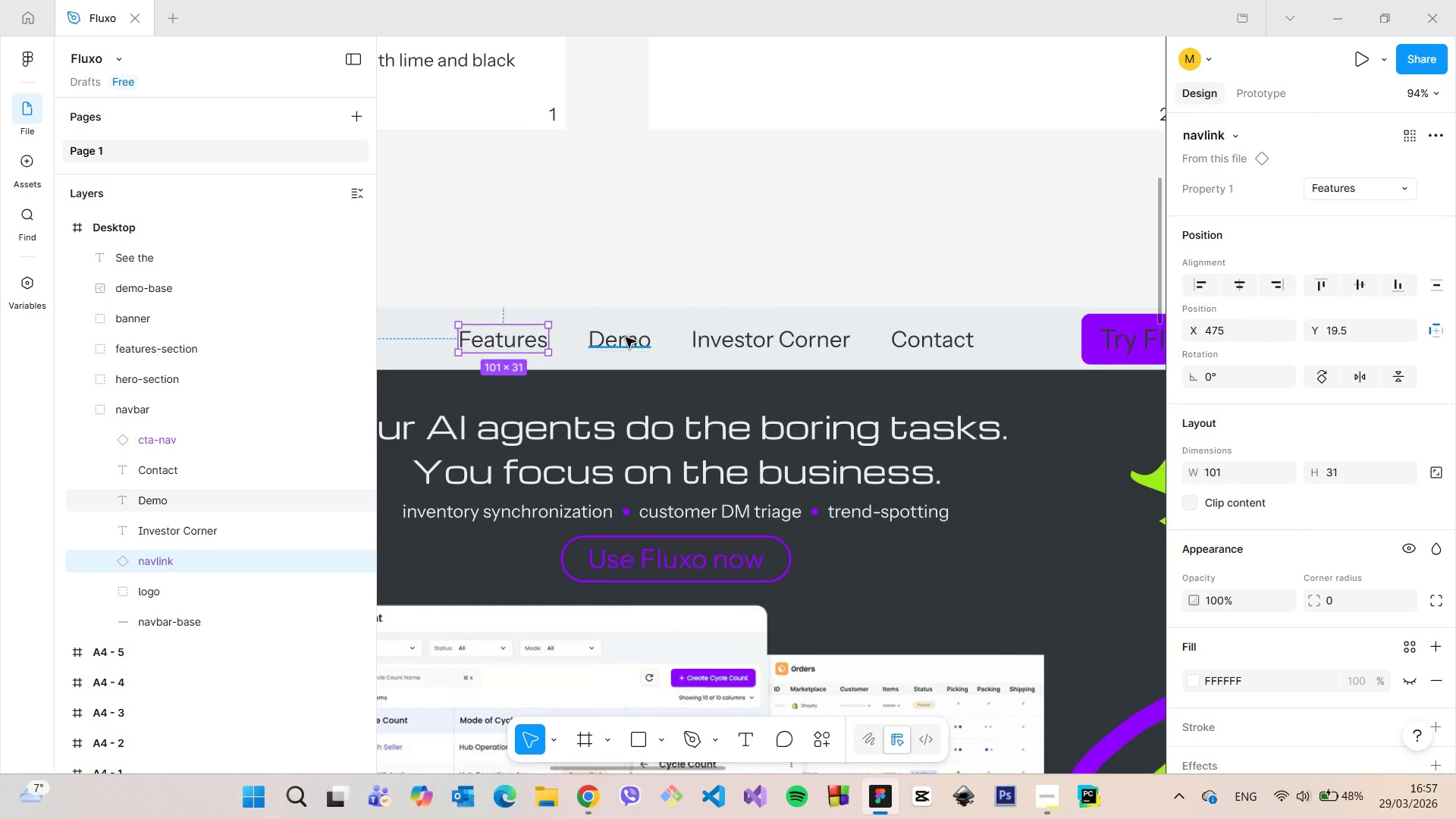 
scroll: coordinate [626, 337], scroll_direction: down, amount: 5.0
 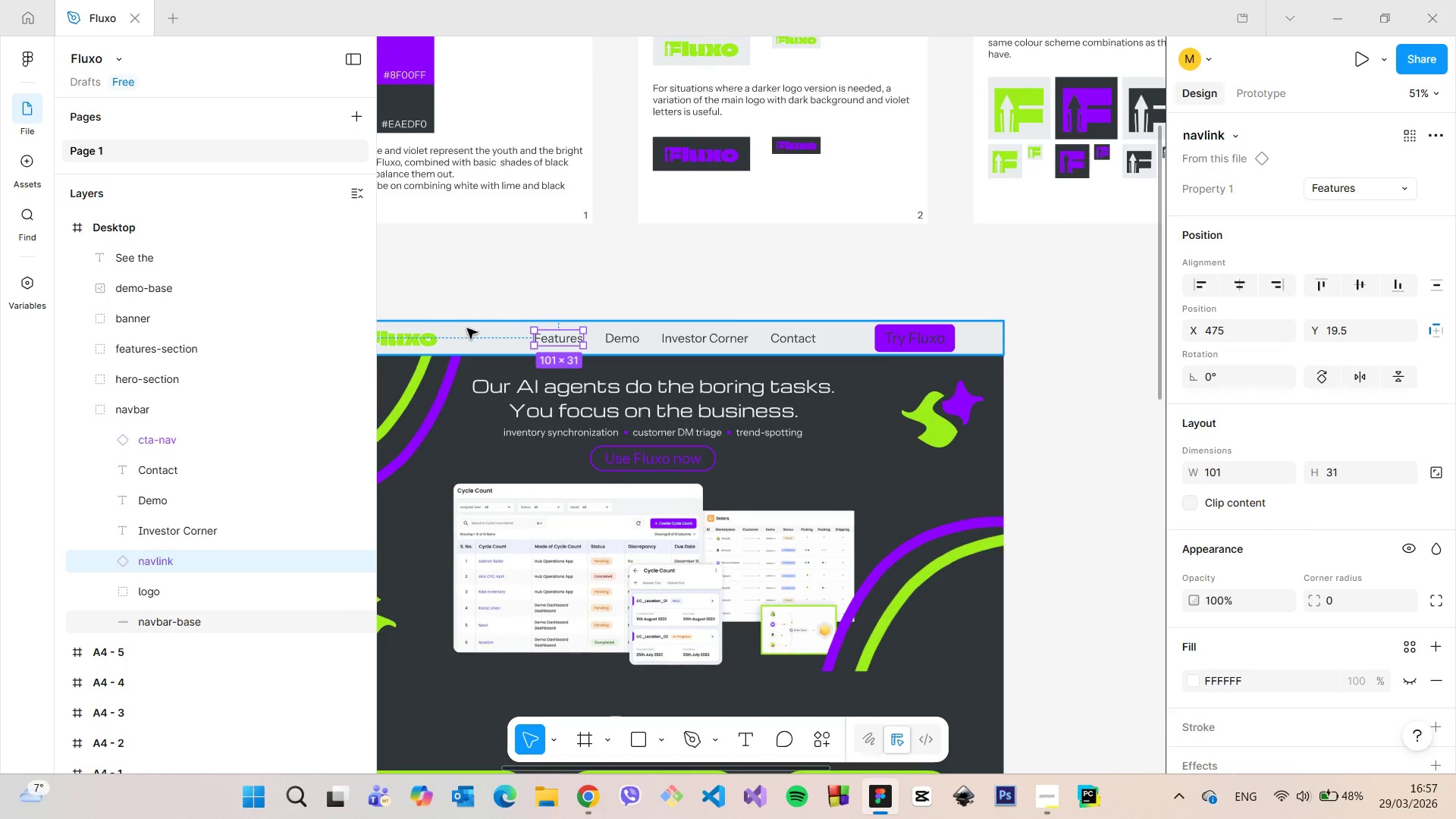 
hold_key(key=AltLeft, duration=0.5)
 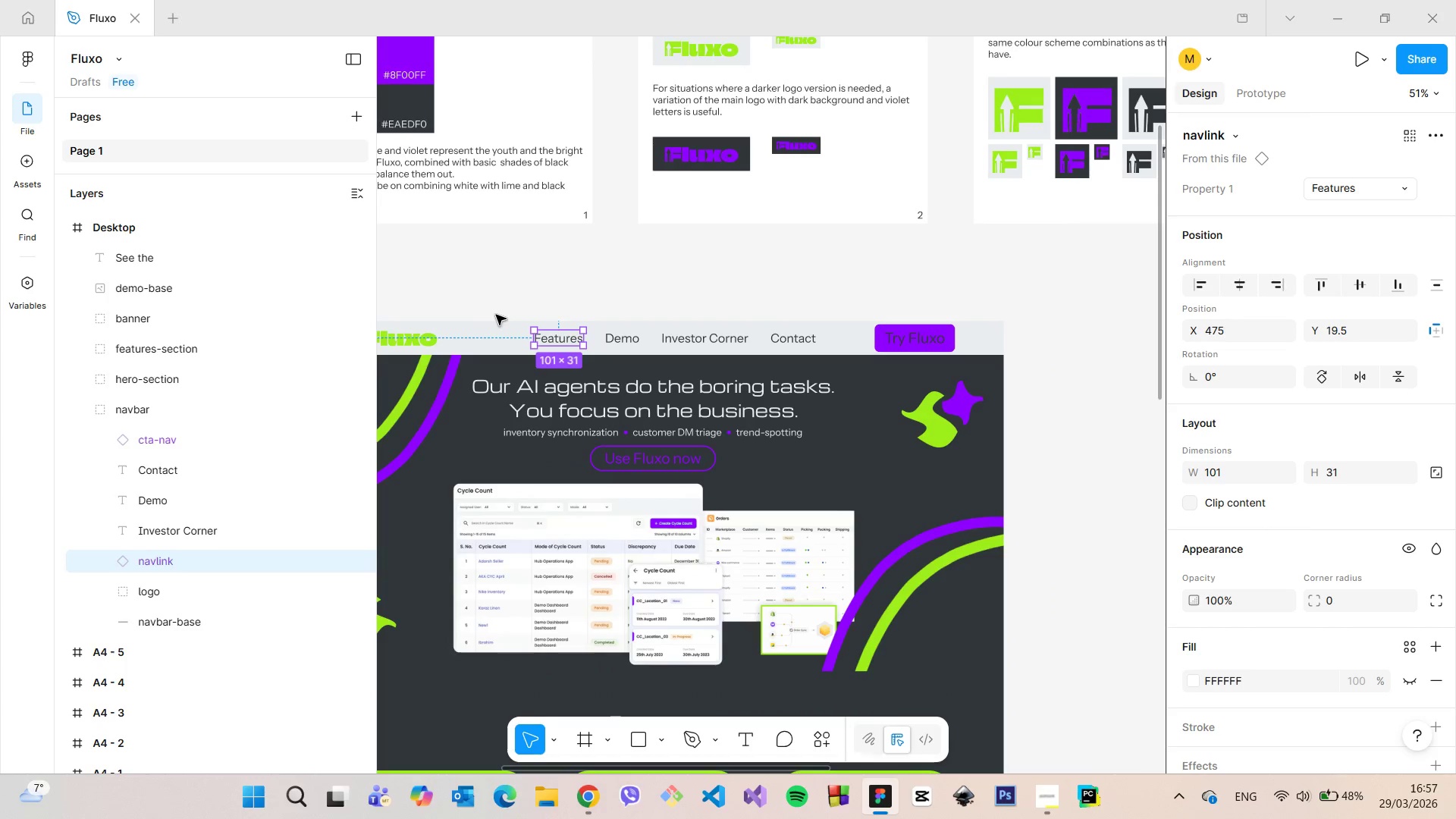 
left_click([496, 315])
 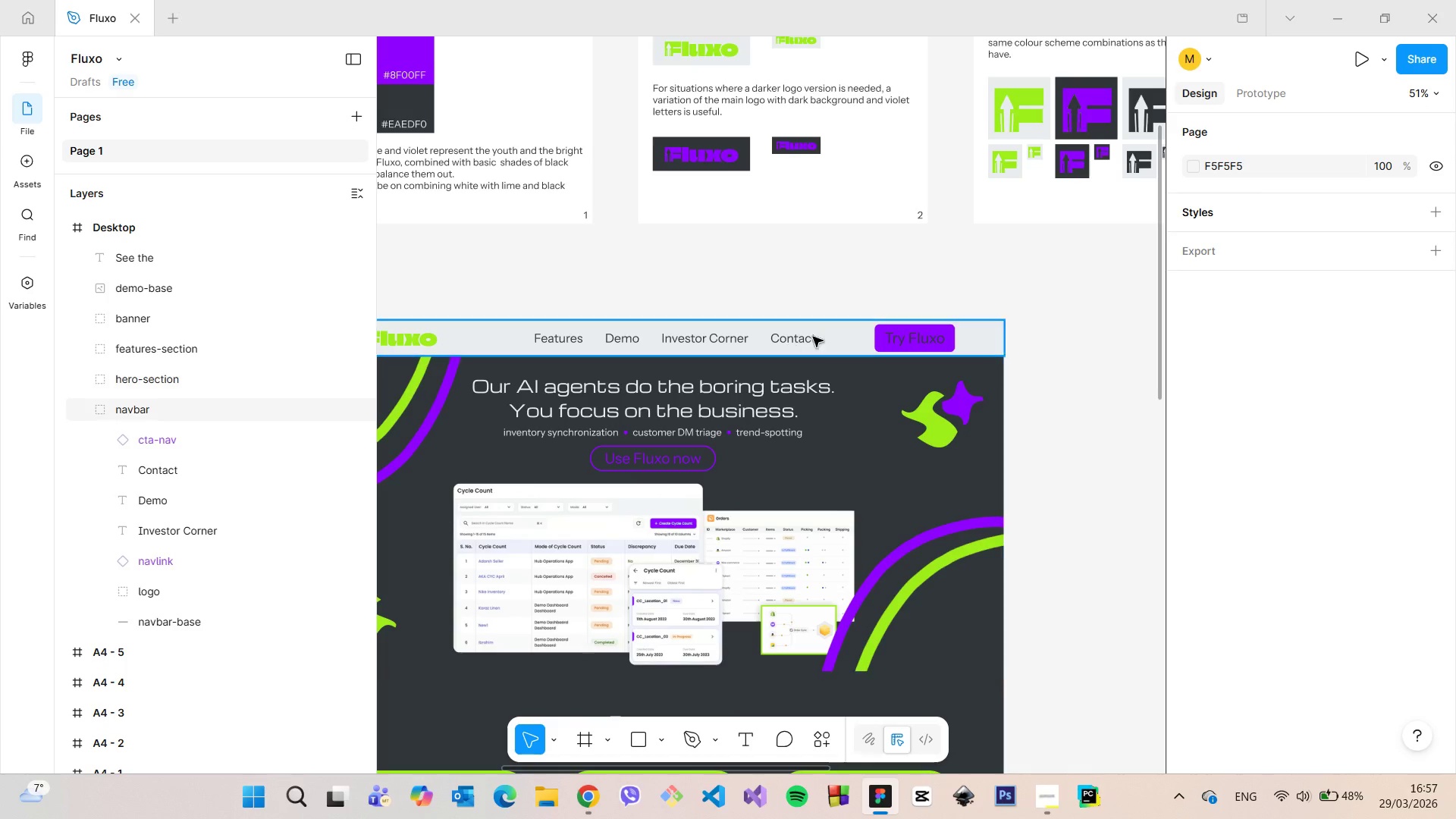 
double_click([803, 336])
 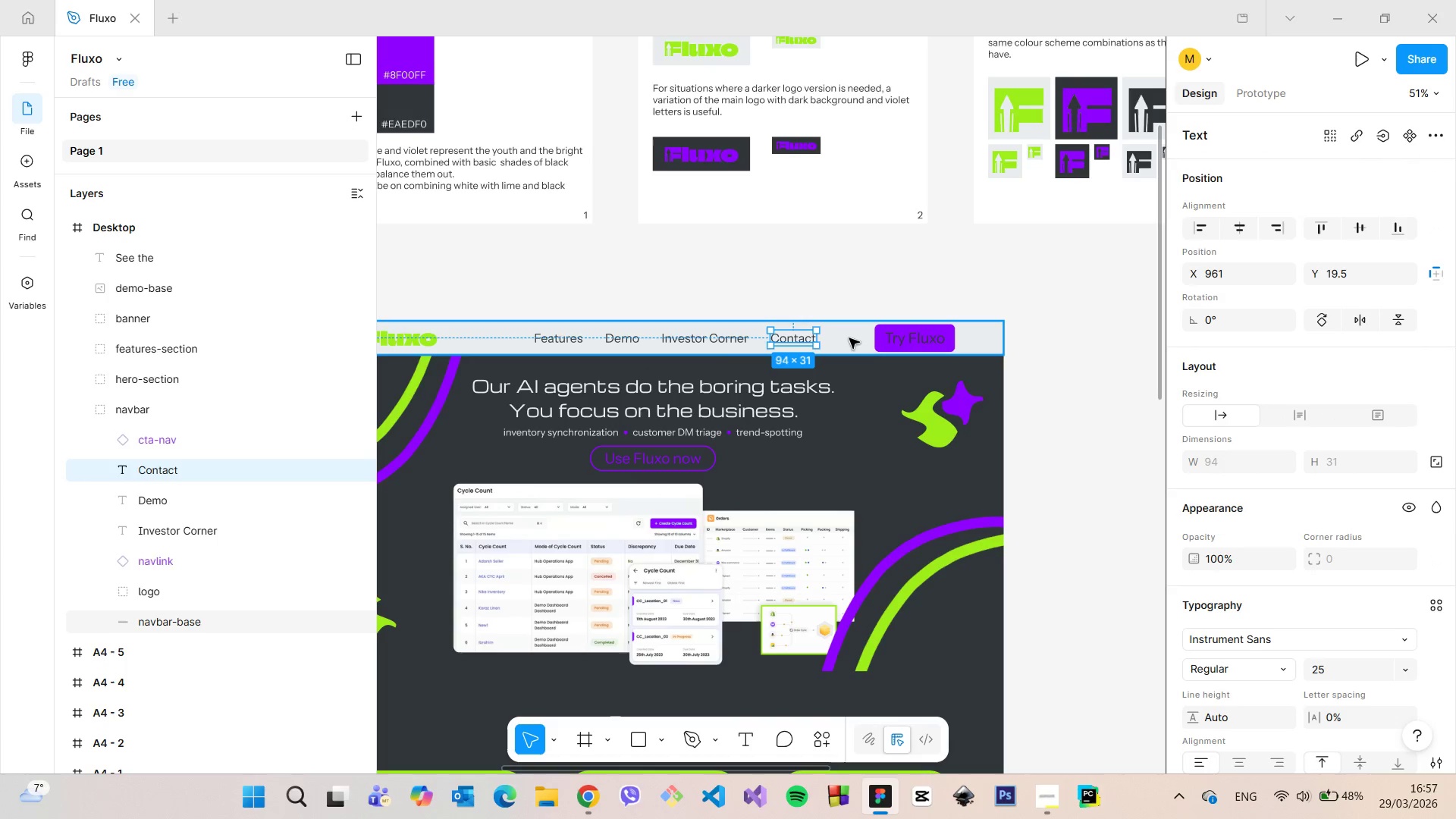 
hold_key(key=AltLeft, duration=1.17)
 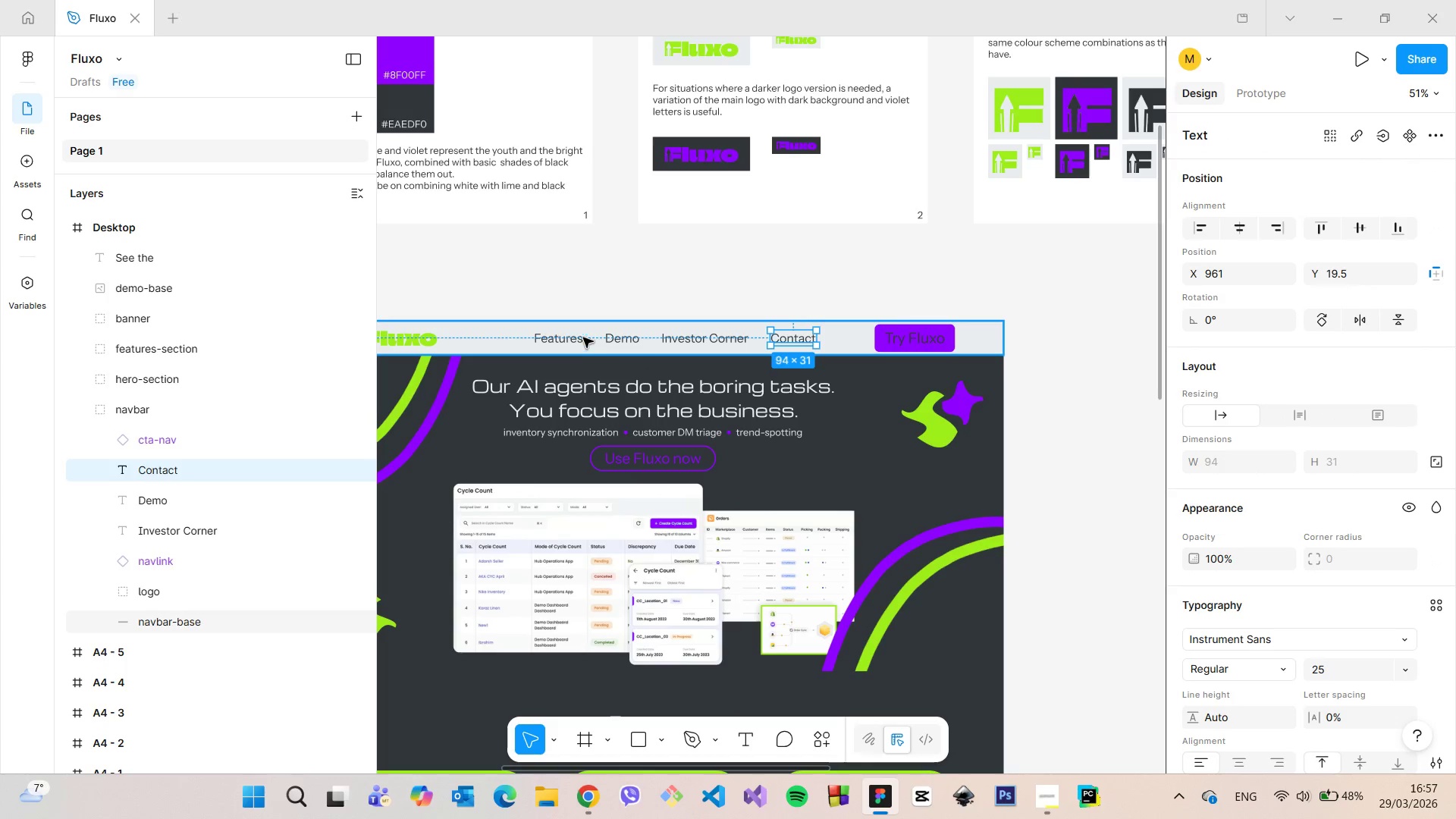 
left_click([567, 336])
 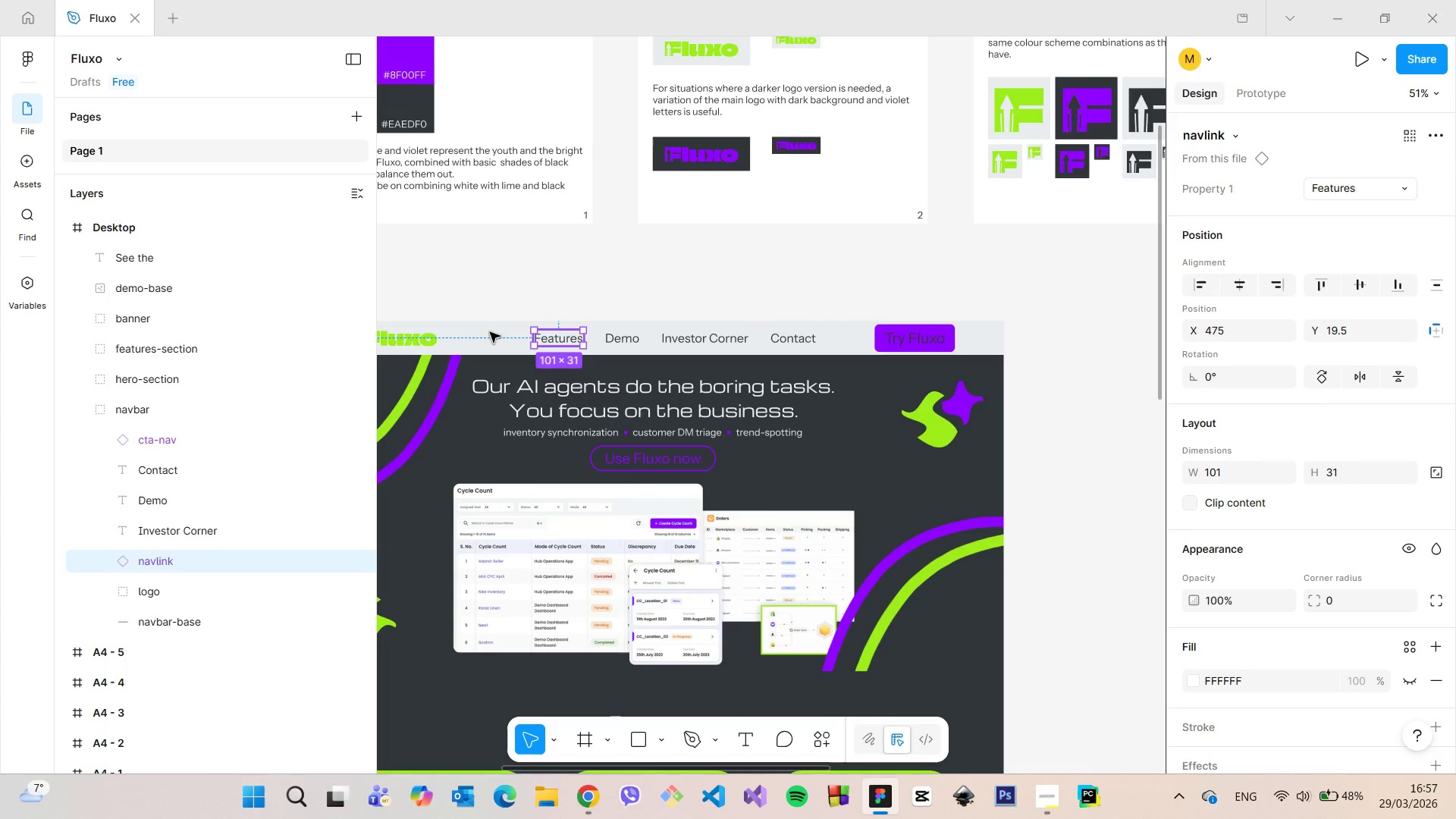 
hold_key(key=AltLeft, duration=0.69)
 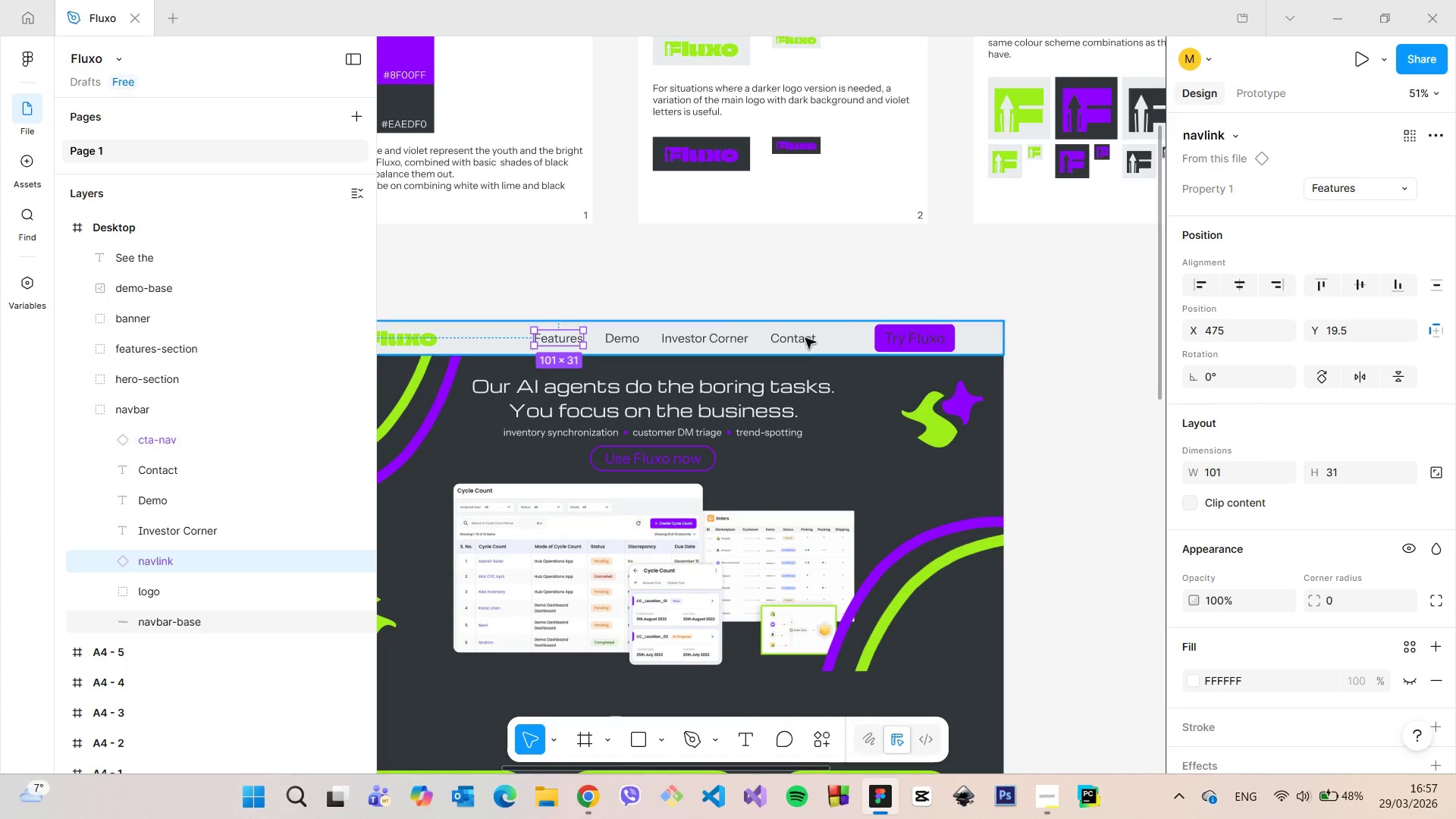 
left_click([798, 338])
 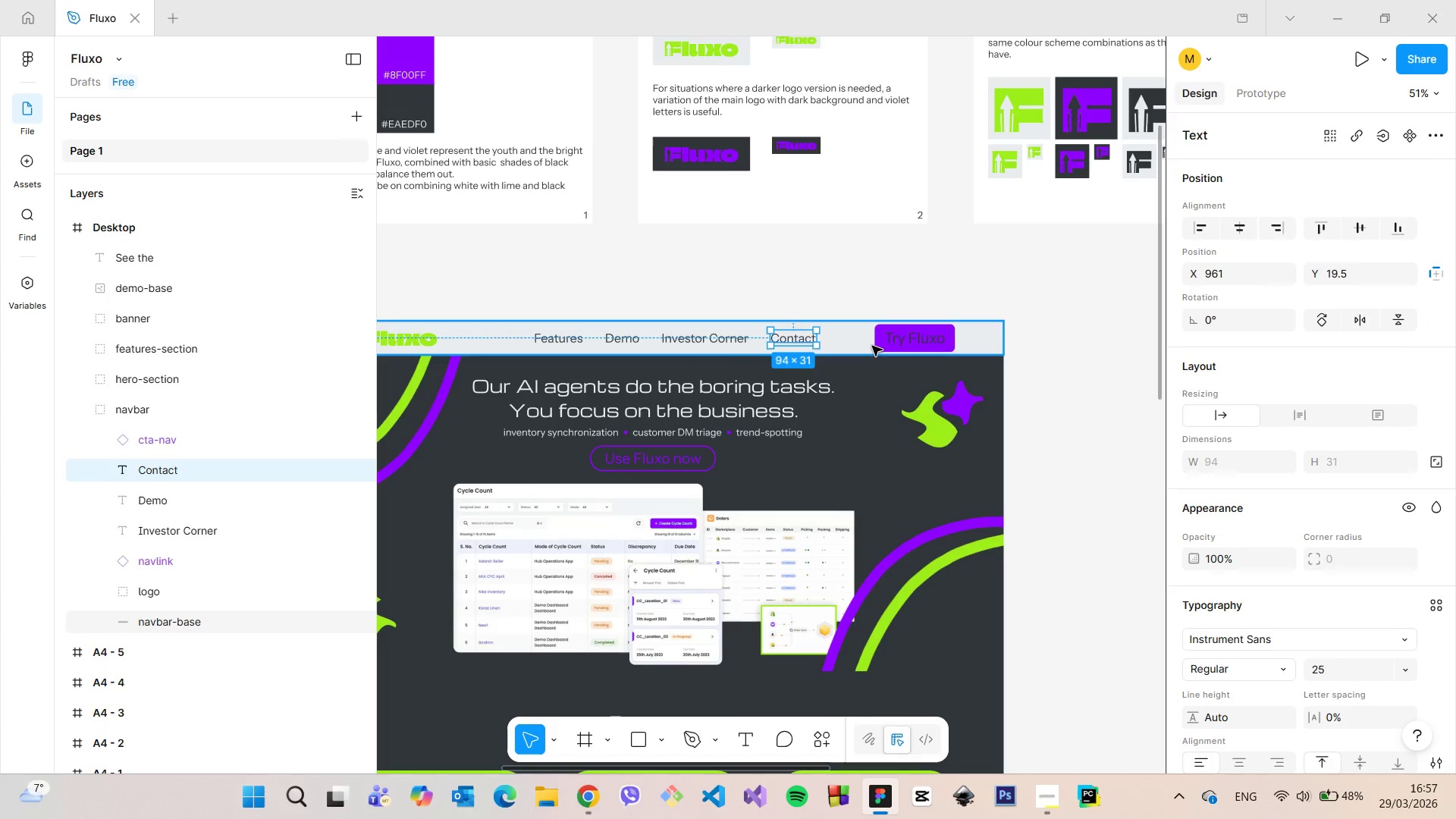 
hold_key(key=AltLeft, duration=0.61)
 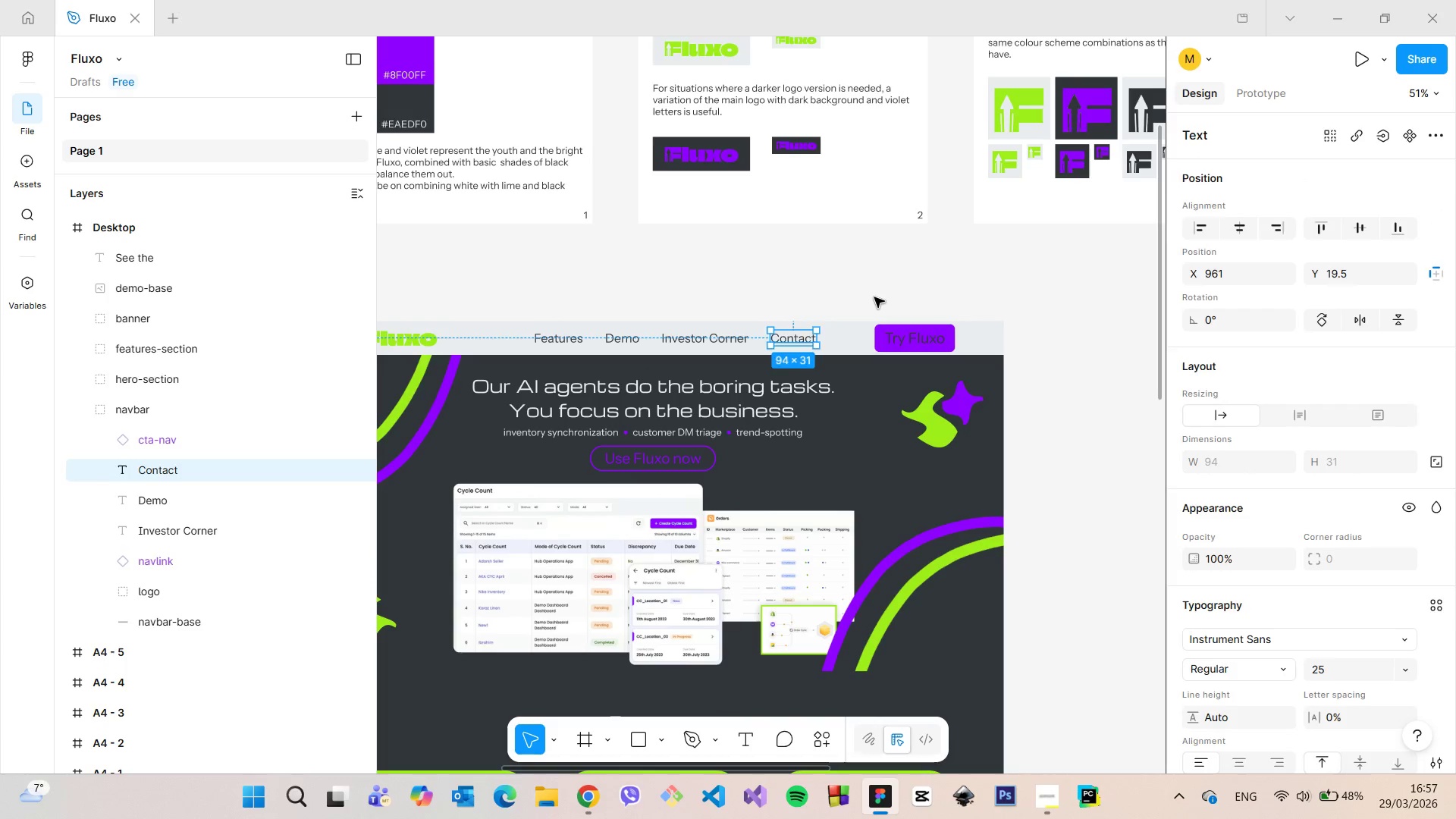 
left_click([874, 297])
 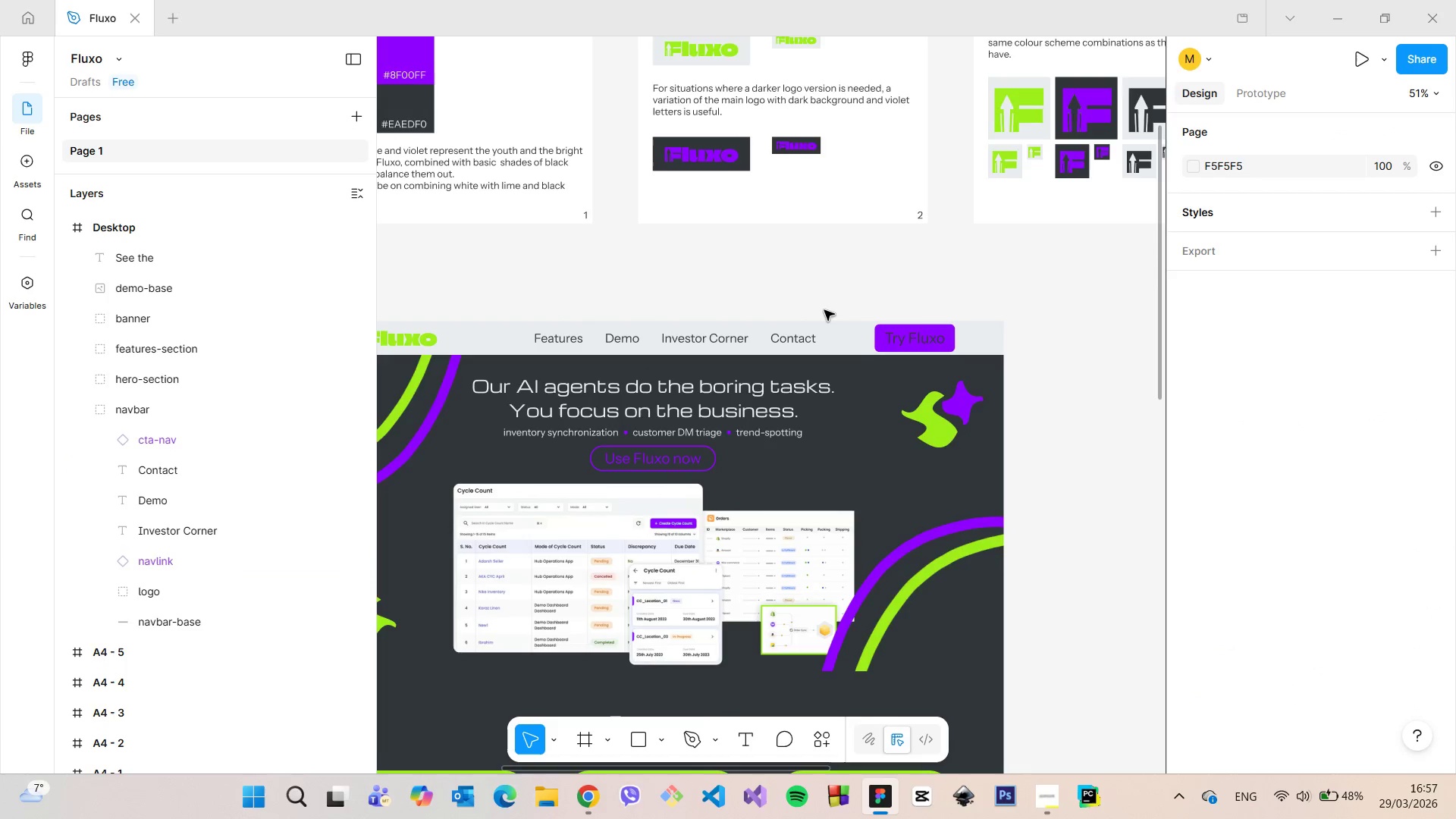 
scroll: coordinate [824, 312], scroll_direction: up, amount: 4.0
 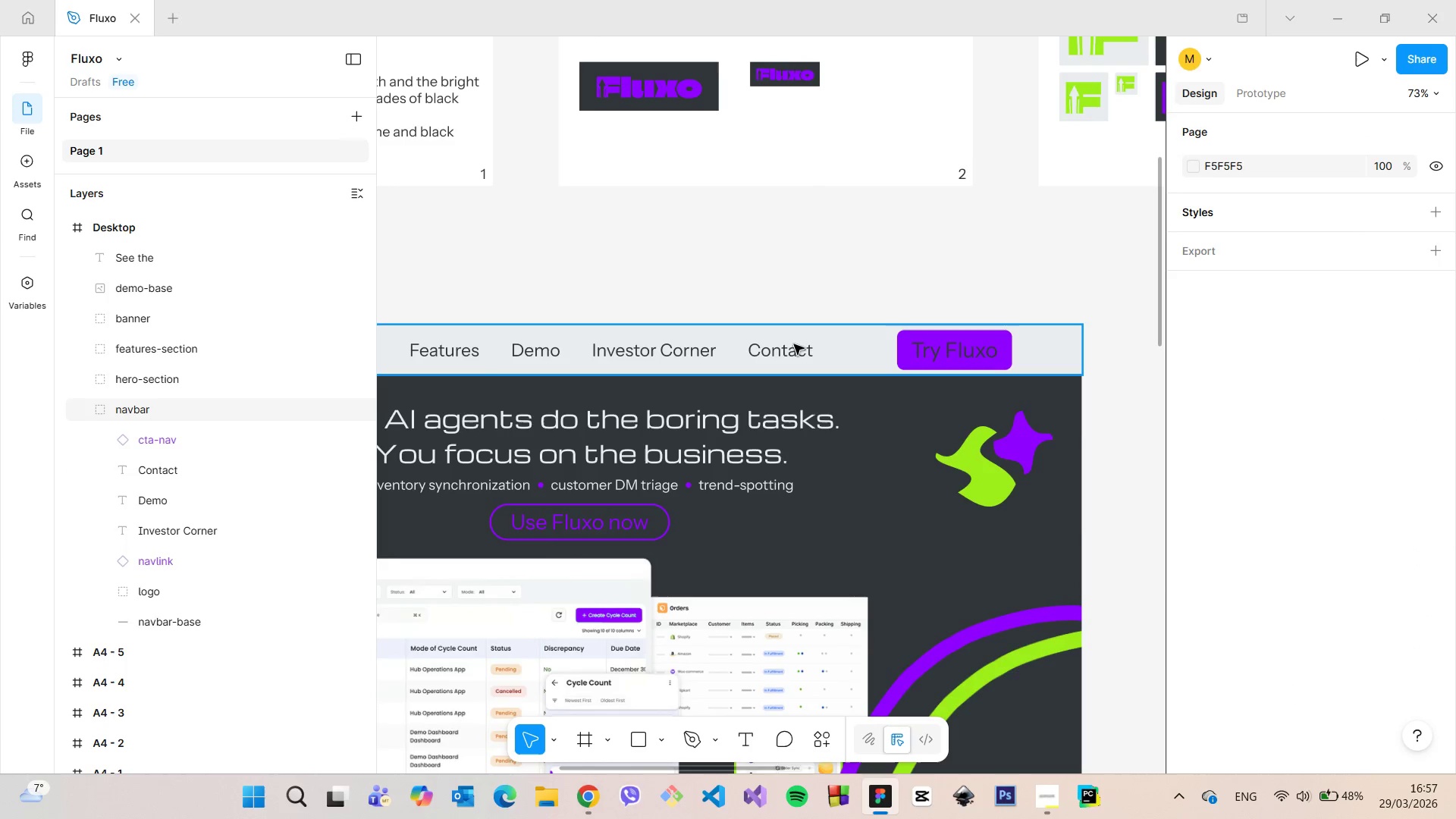 
double_click([794, 344])
 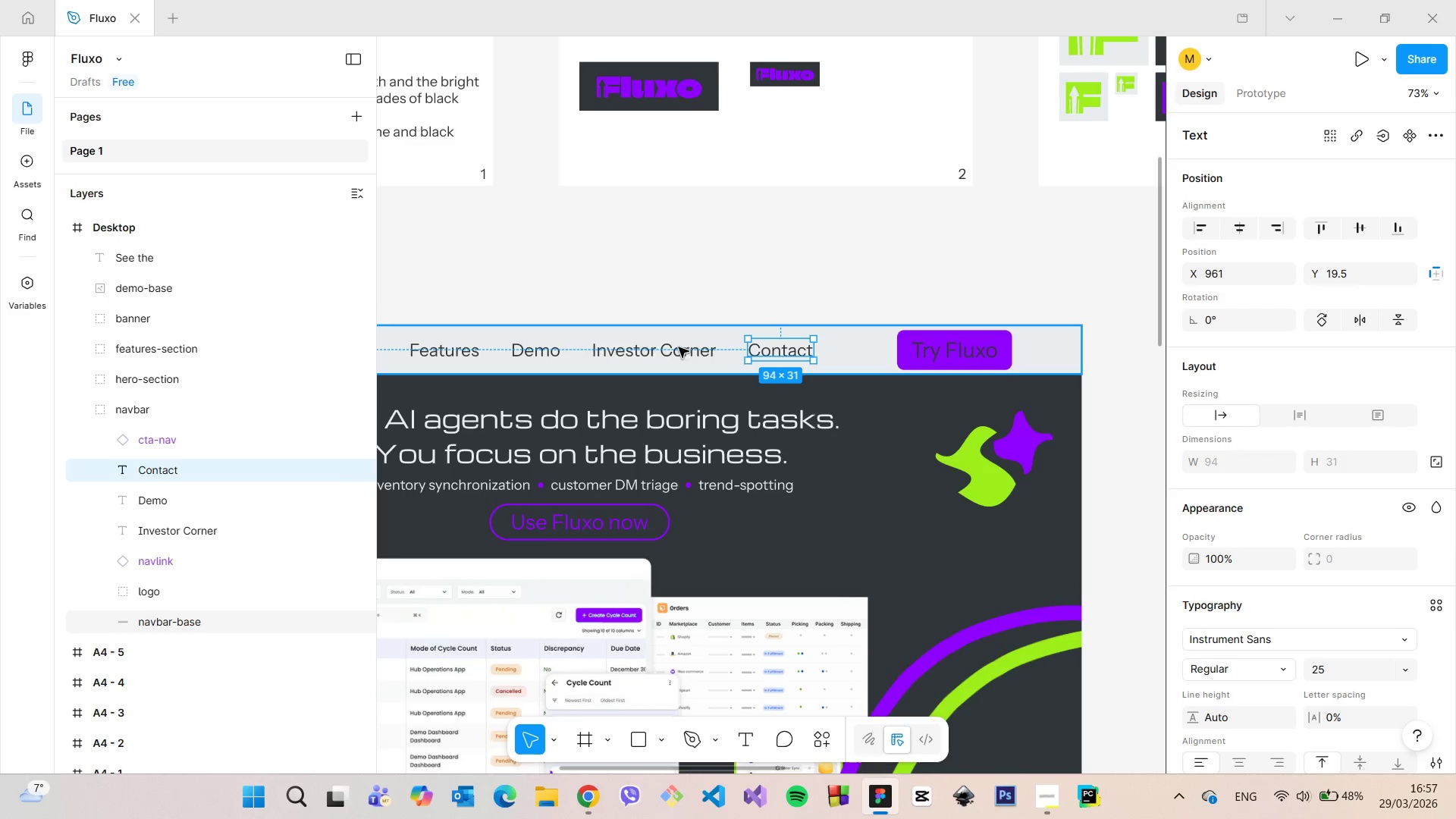 
hold_key(key=AltLeft, duration=0.64)
 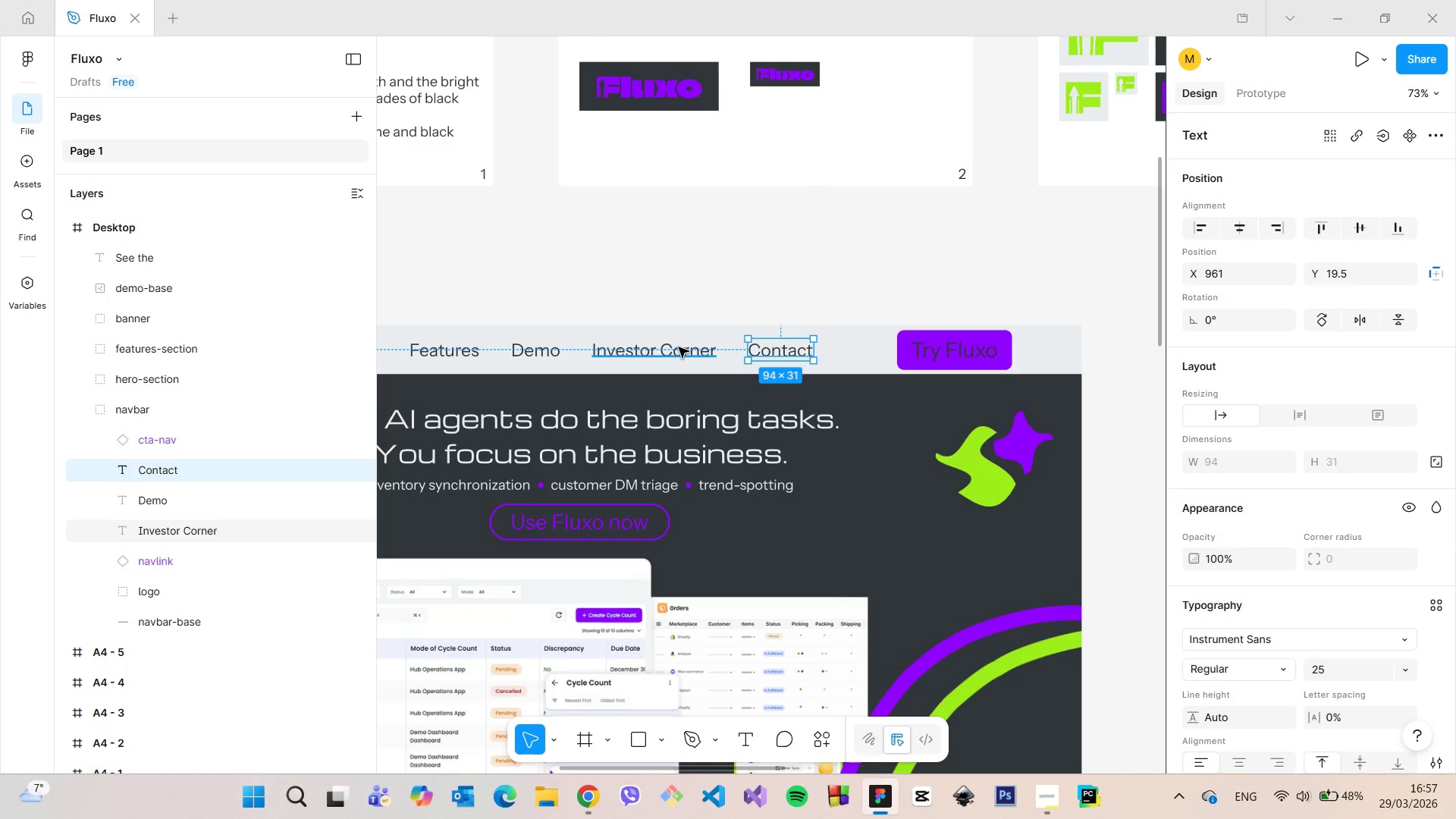 
left_click([679, 347])
 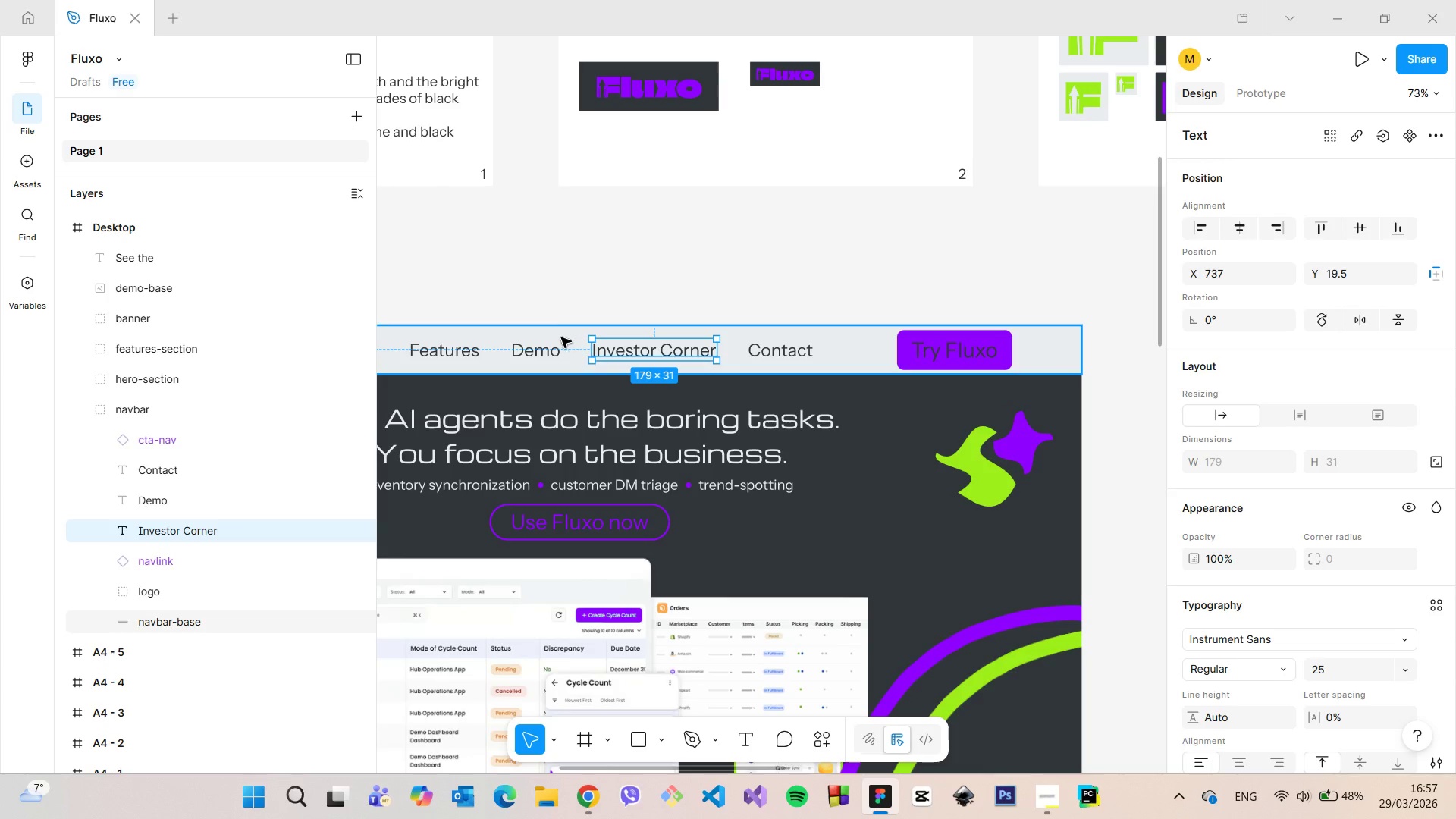 
hold_key(key=AltLeft, duration=0.5)
 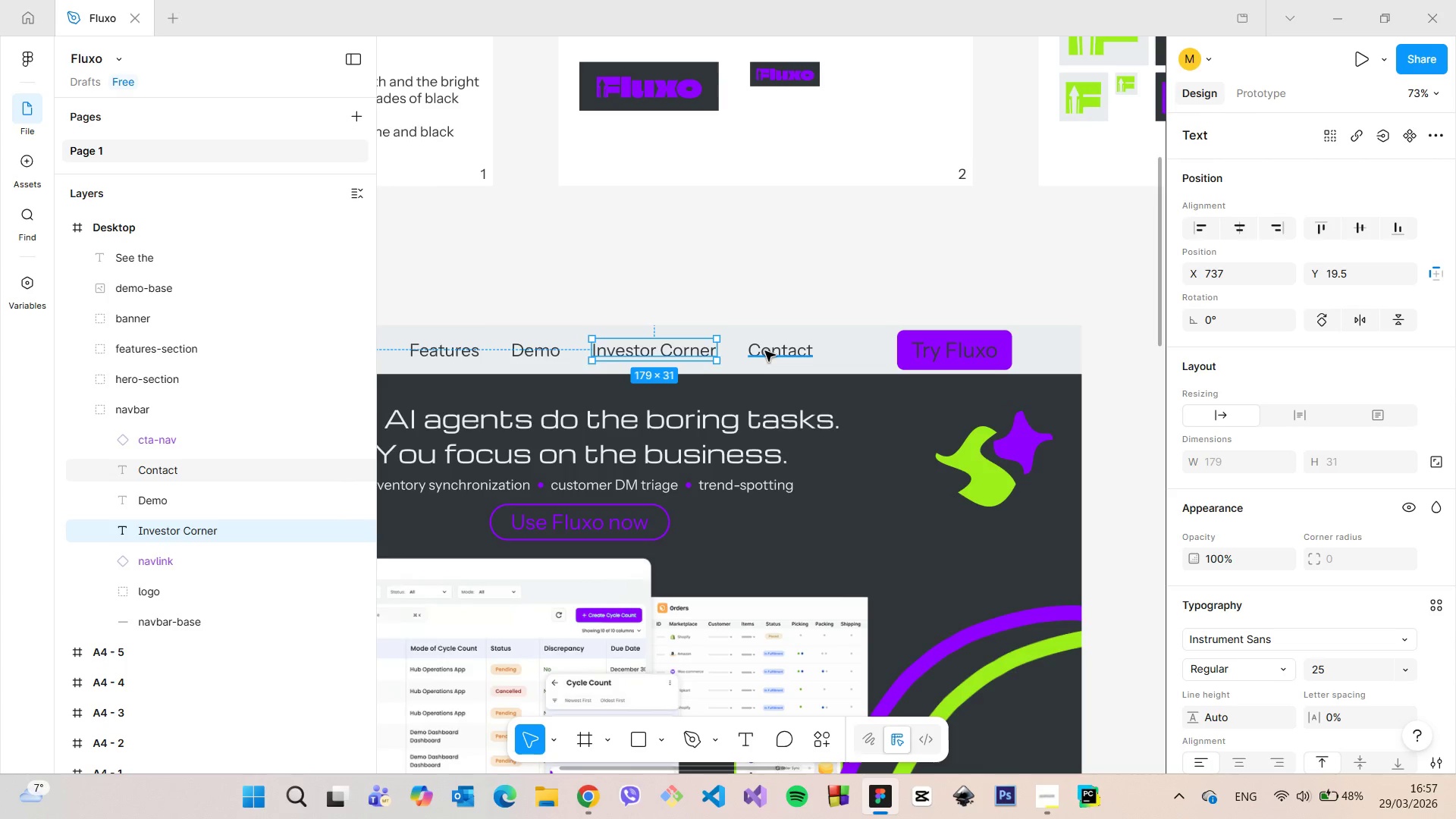 
left_click([765, 351])
 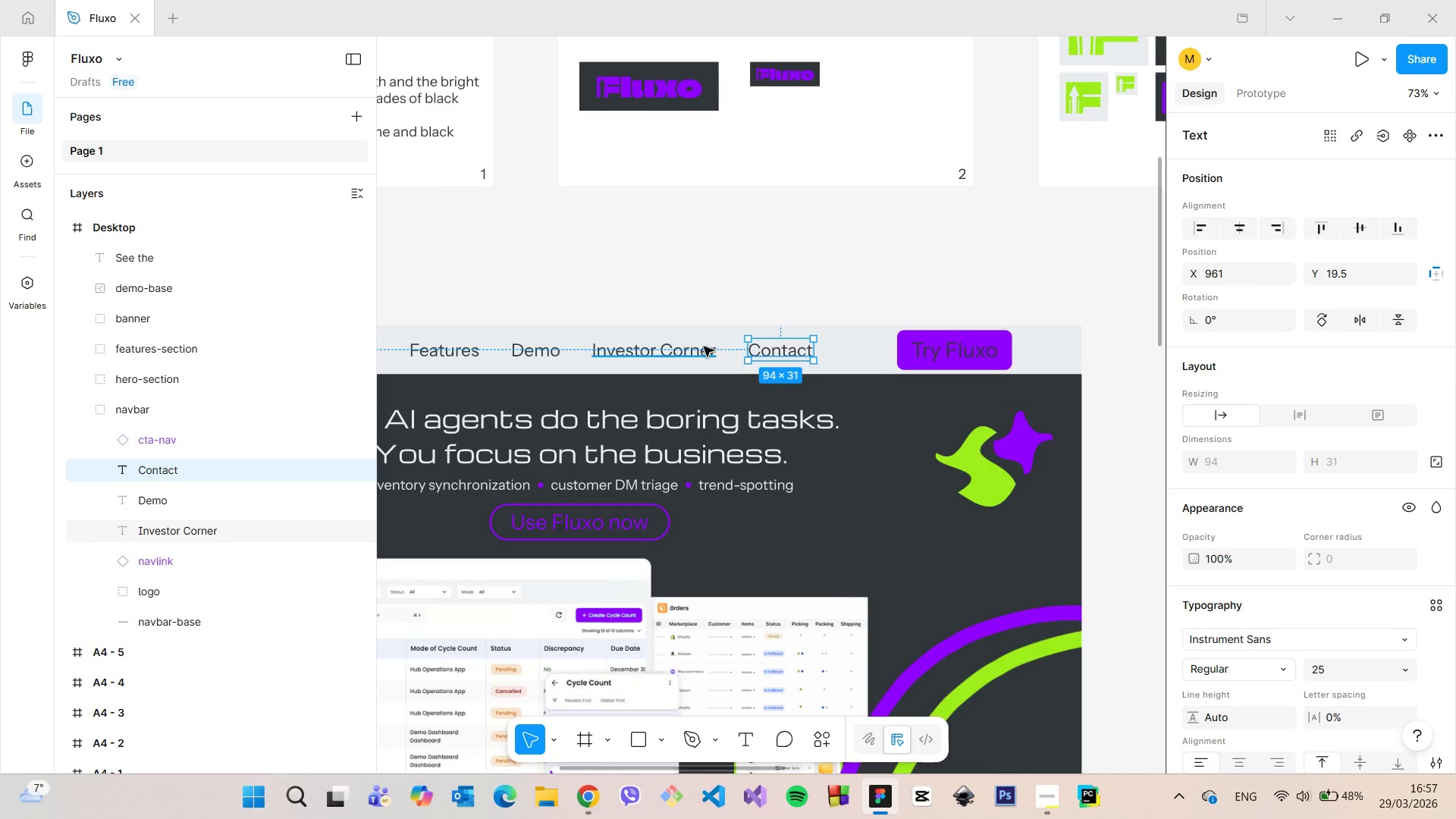 
hold_key(key=AltLeft, duration=1.51)
 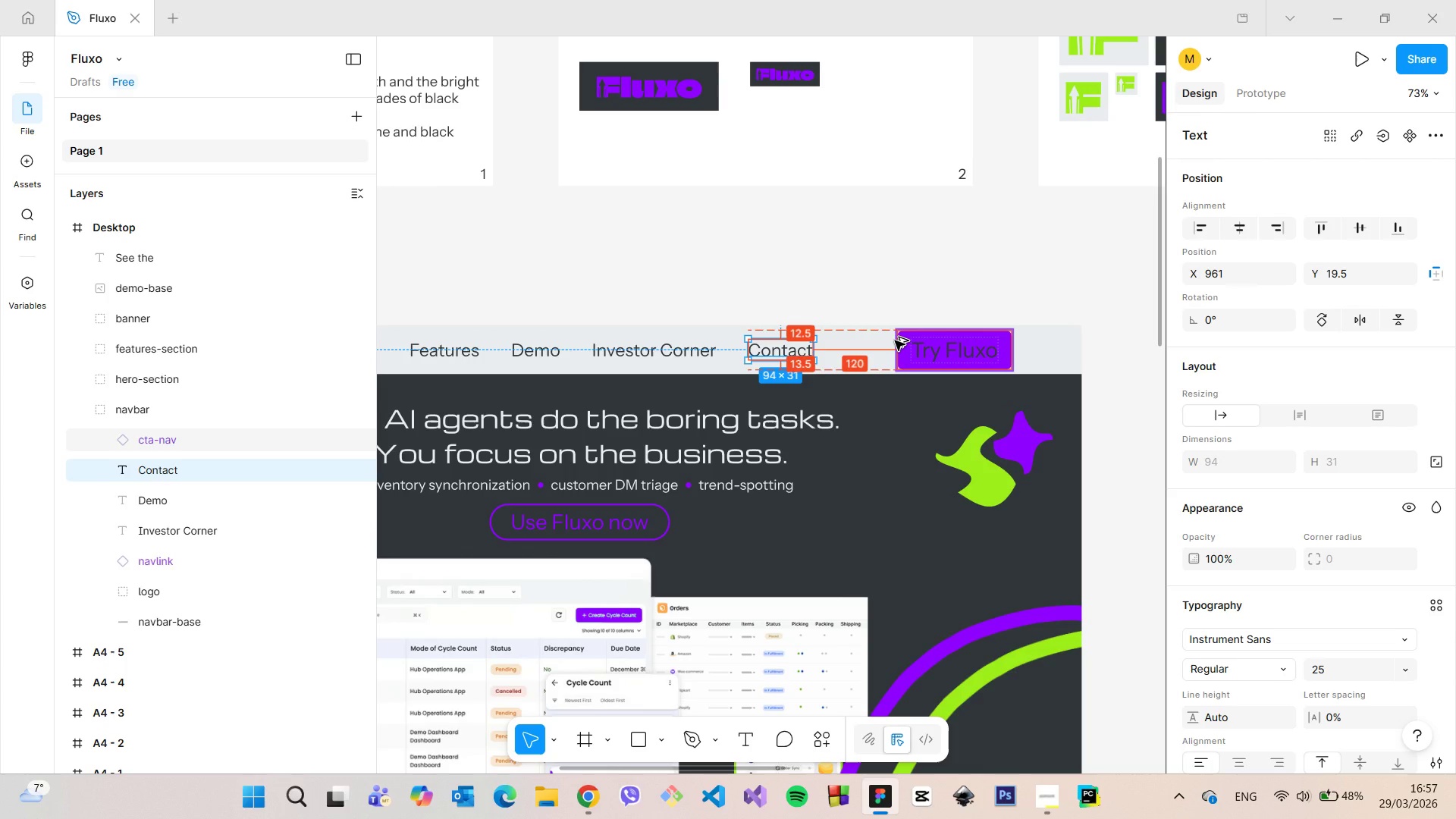 
hold_key(key=AltLeft, duration=0.84)
 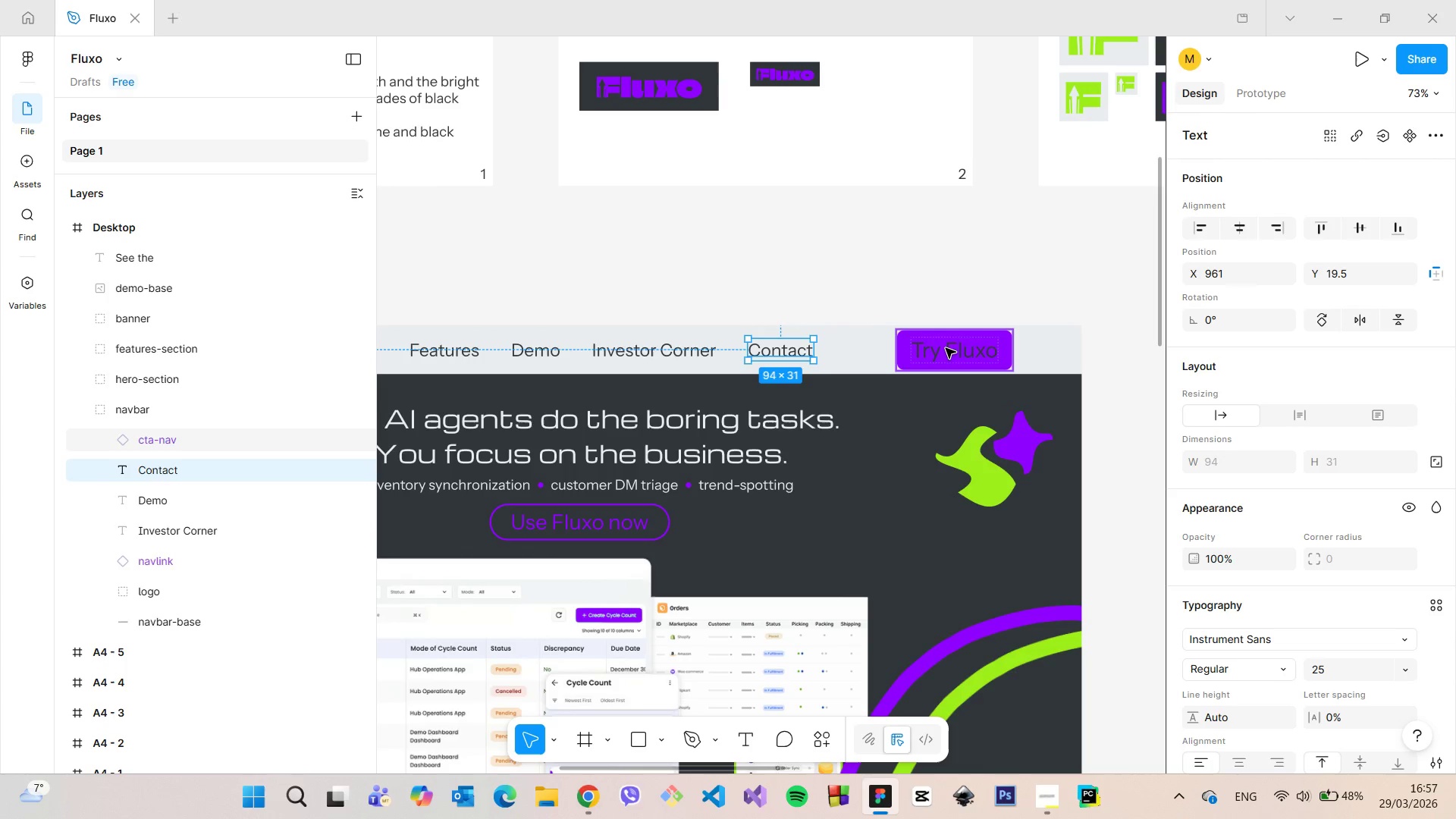 
left_click([946, 348])
 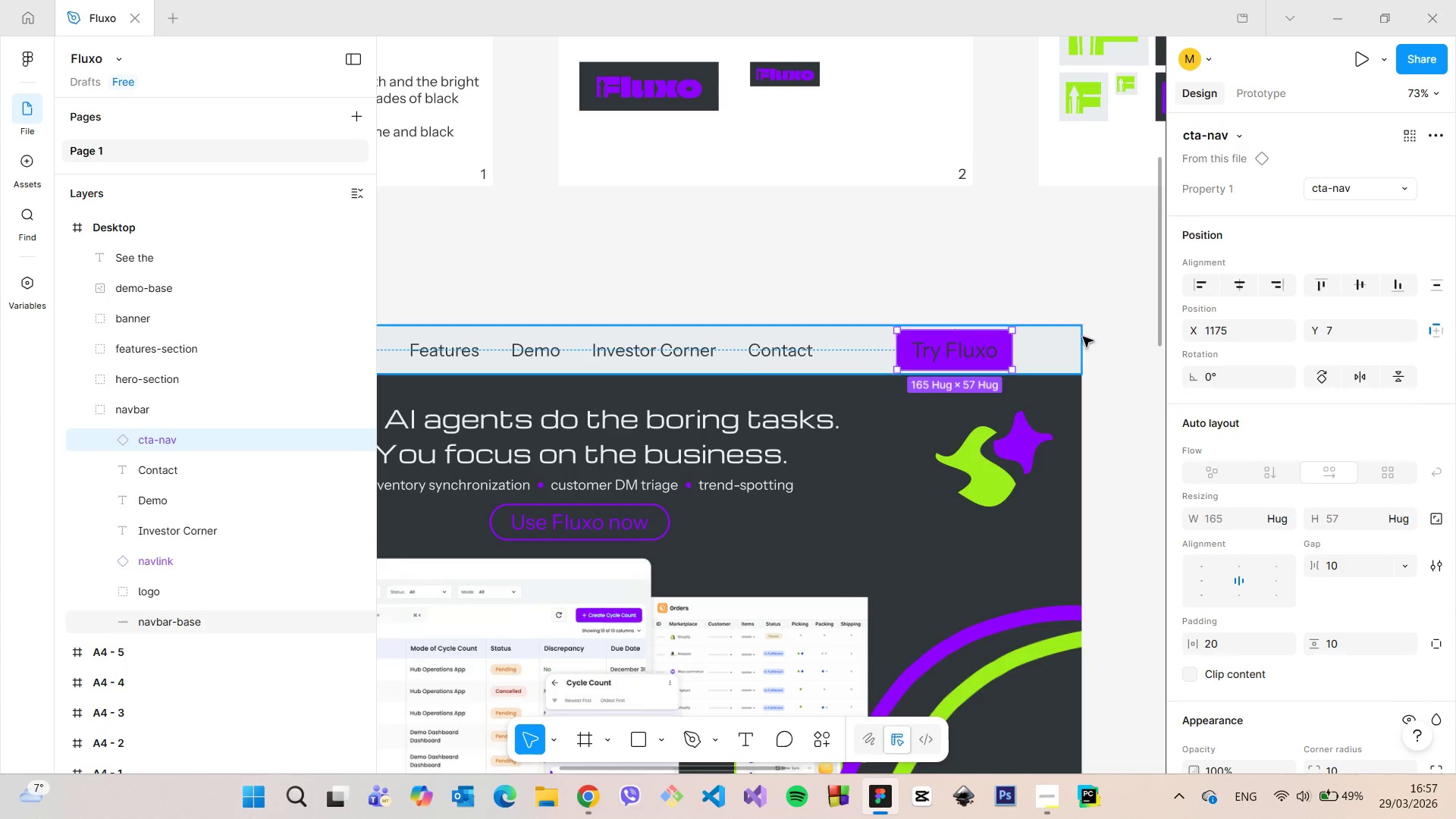 
hold_key(key=AltLeft, duration=0.77)
 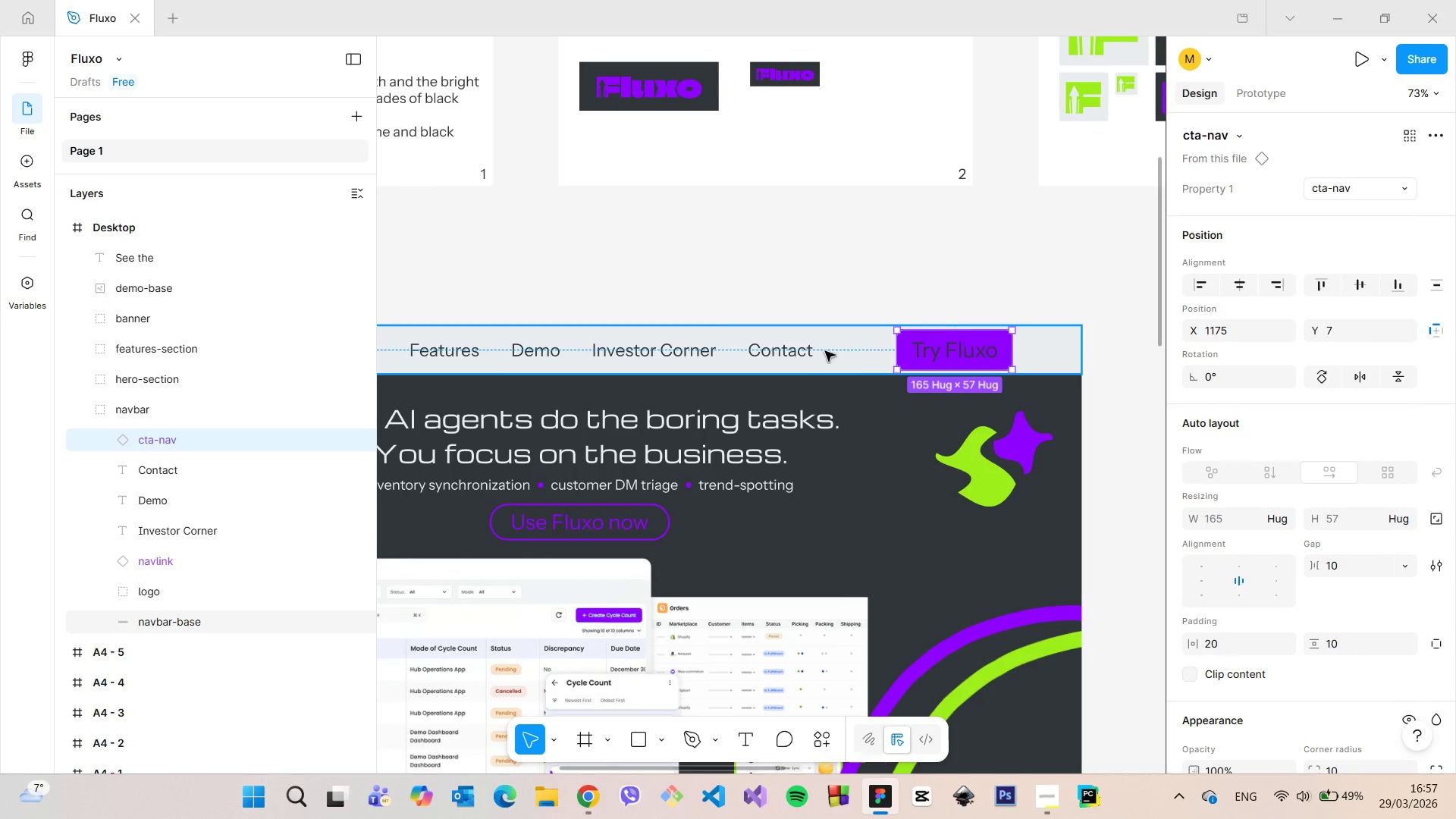 
hold_key(key=AltLeft, duration=0.41)
 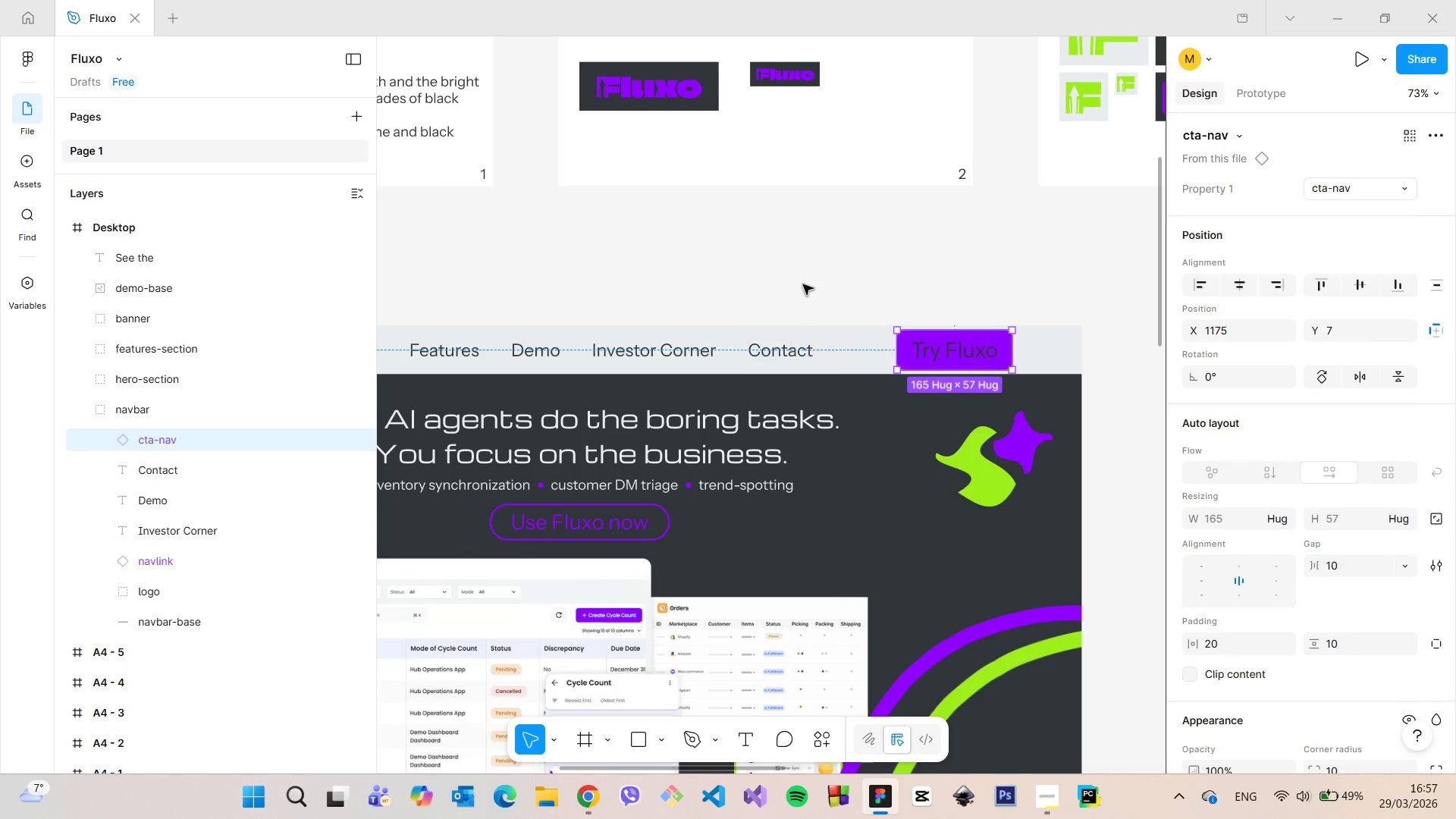 
left_click([803, 284])
 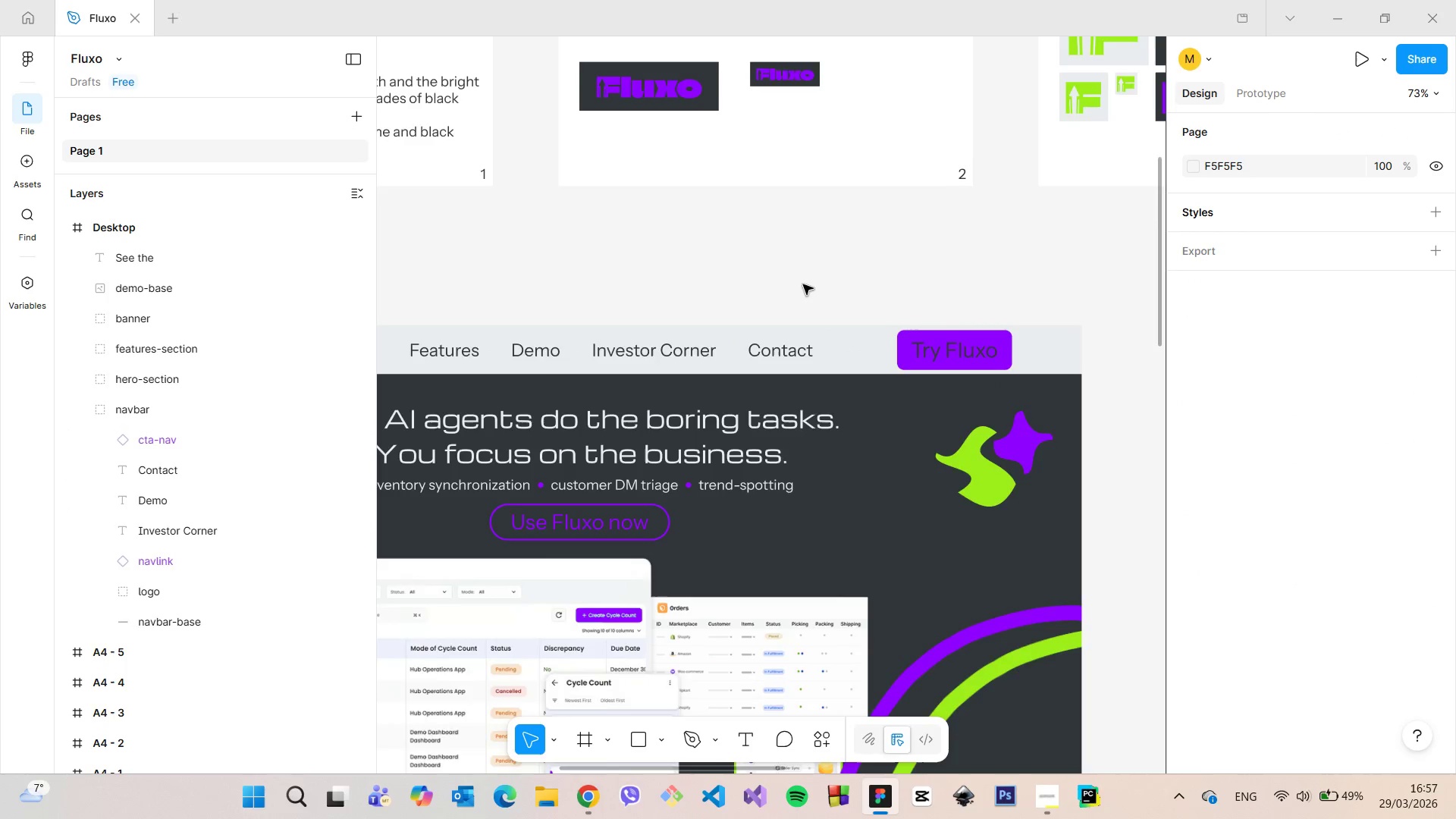 
scroll: coordinate [803, 284], scroll_direction: down, amount: 5.0
 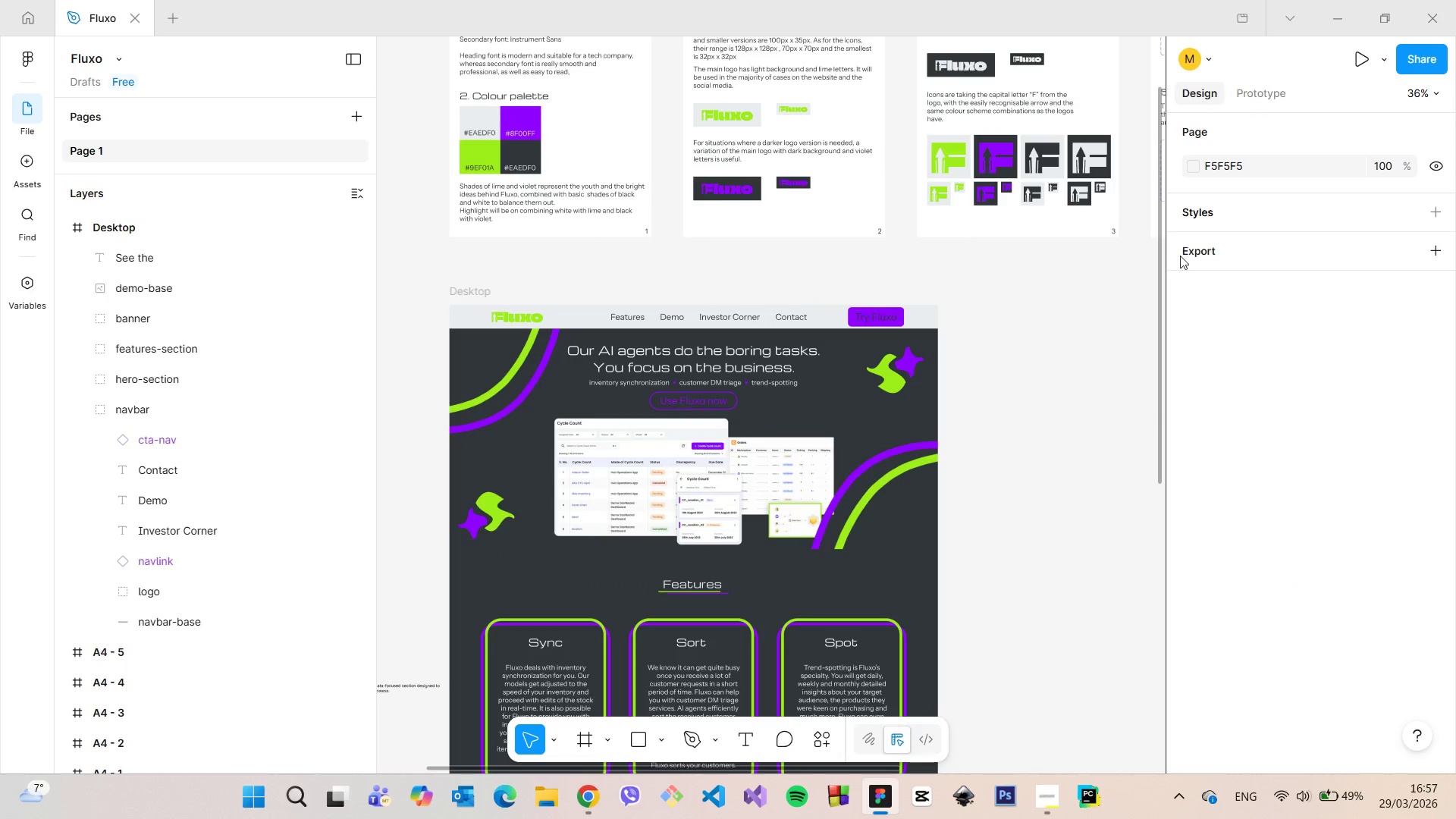 
left_click_drag(start_coordinate=[1157, 249], to_coordinate=[1159, 128])
 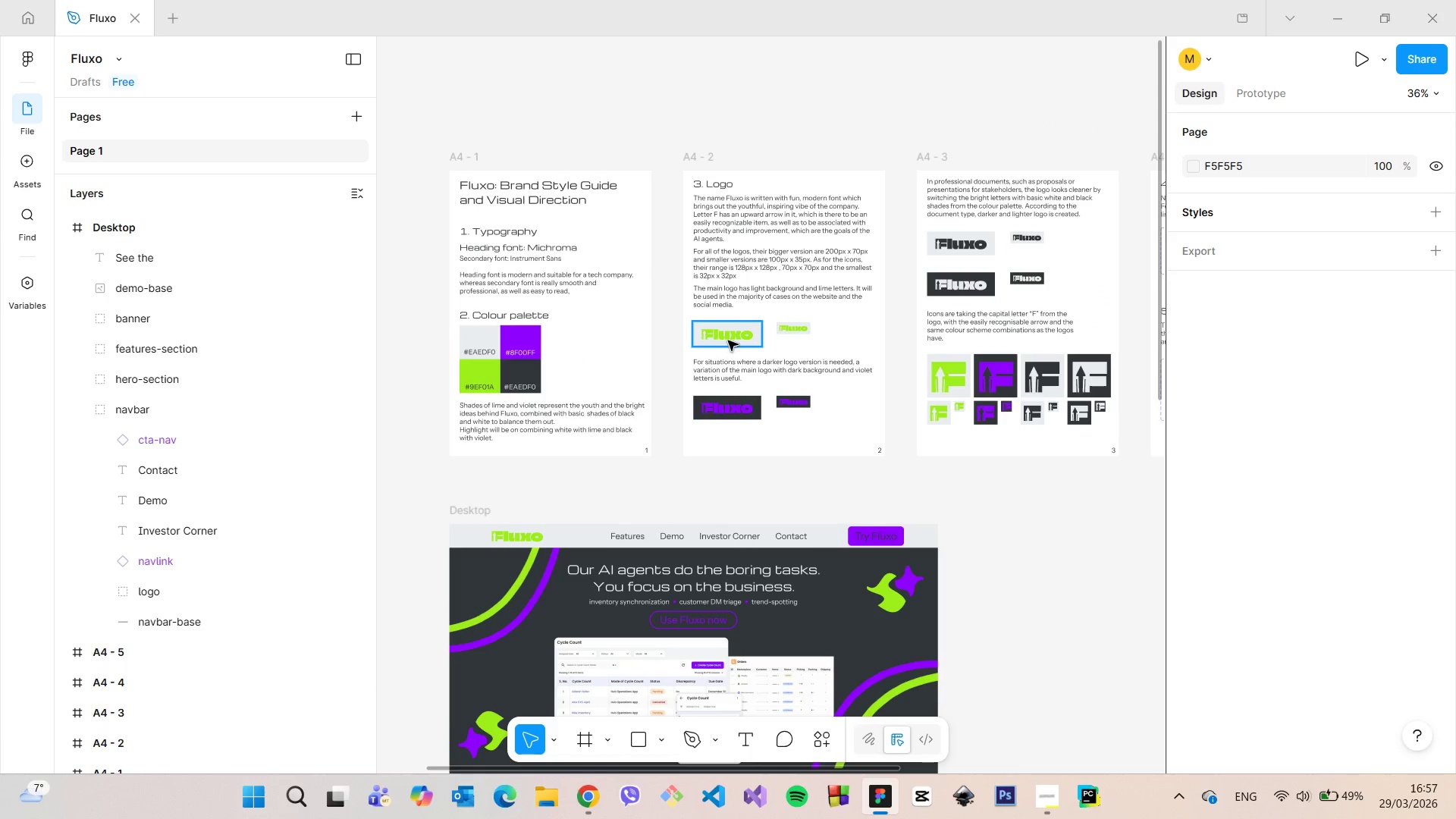 
scroll: coordinate [741, 341], scroll_direction: down, amount: 3.0
 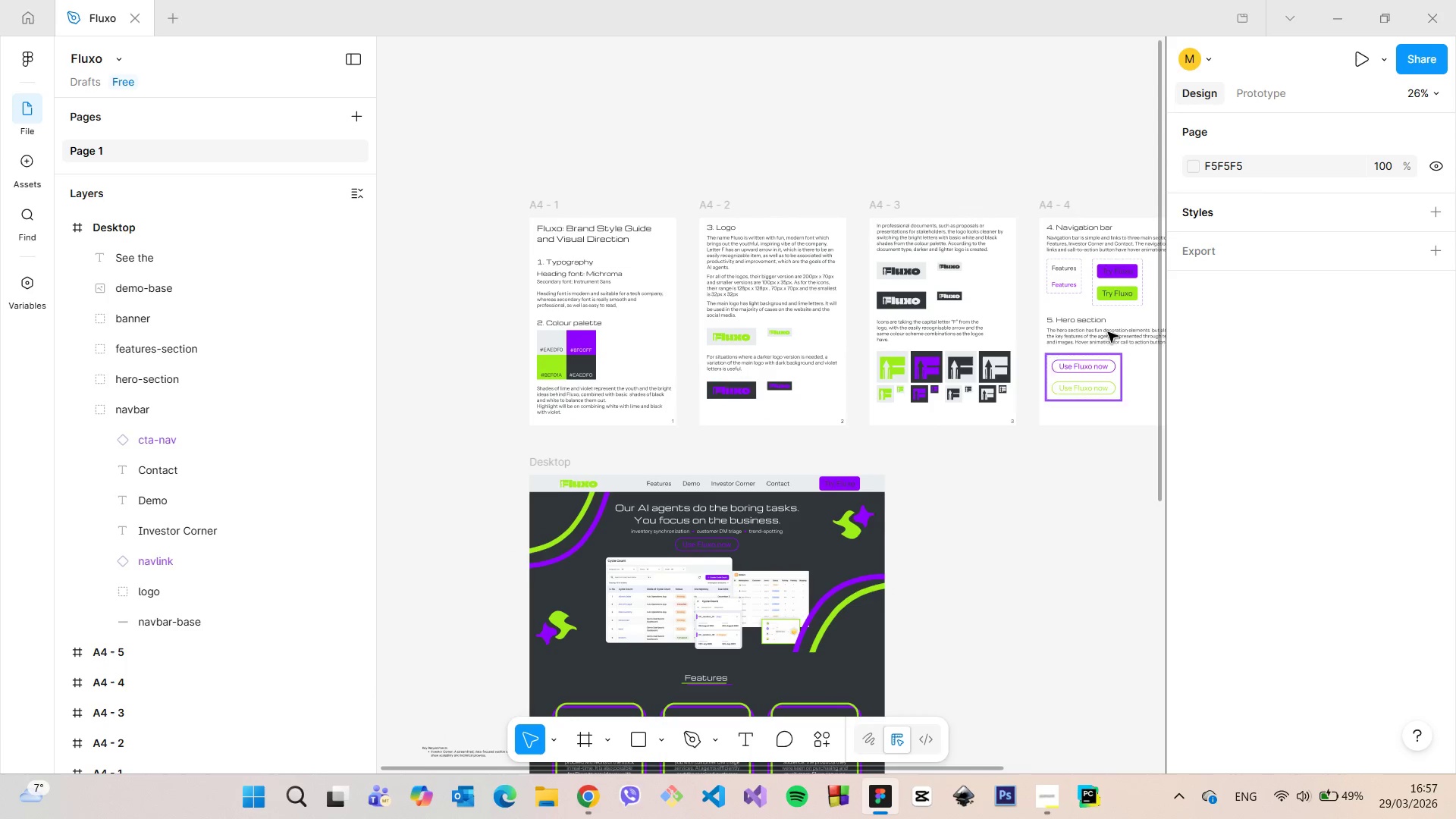 
scroll: coordinate [1144, 281], scroll_direction: up, amount: 5.0
 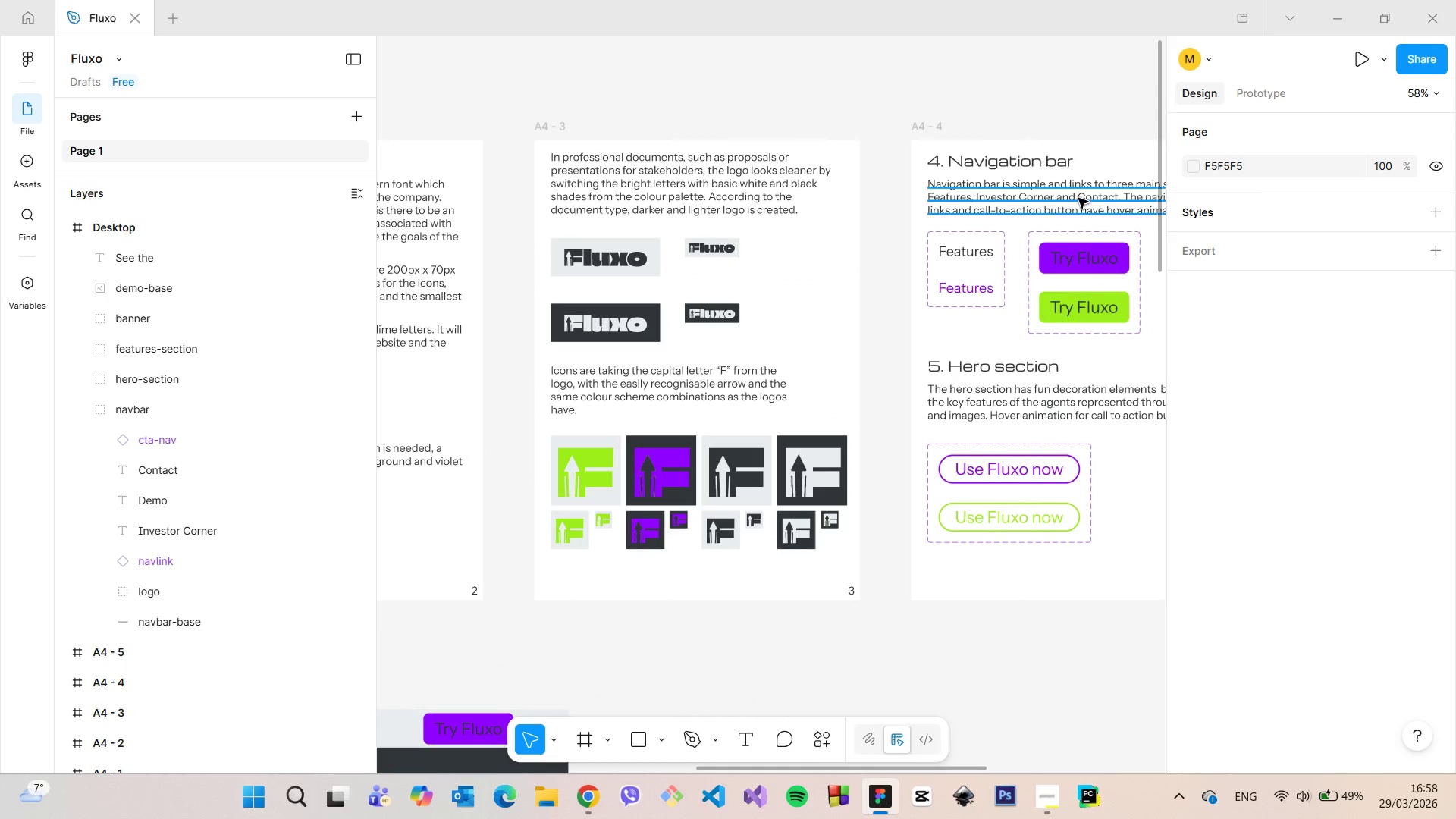 
double_click([1049, 195])
 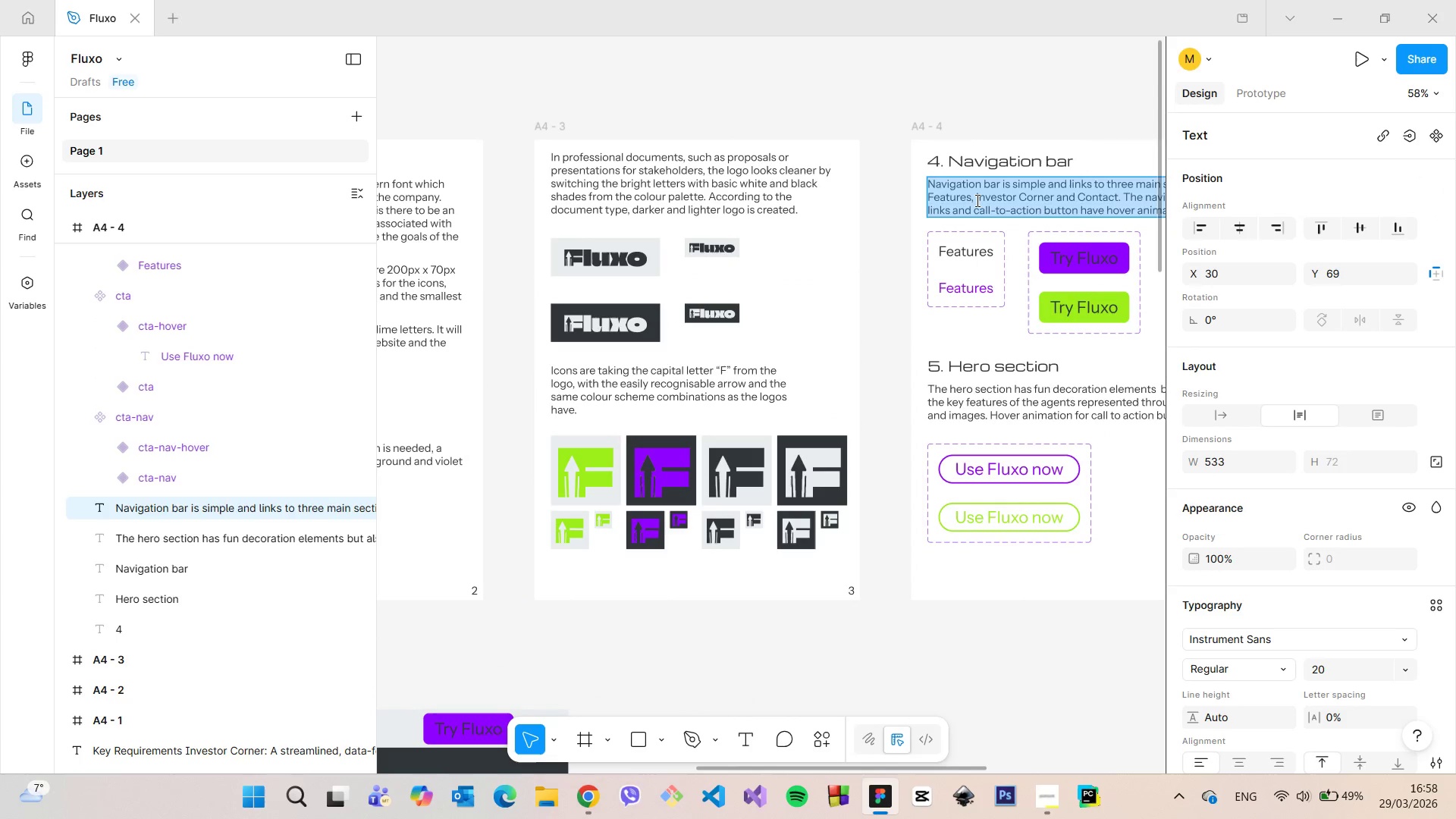 
left_click([976, 200])
 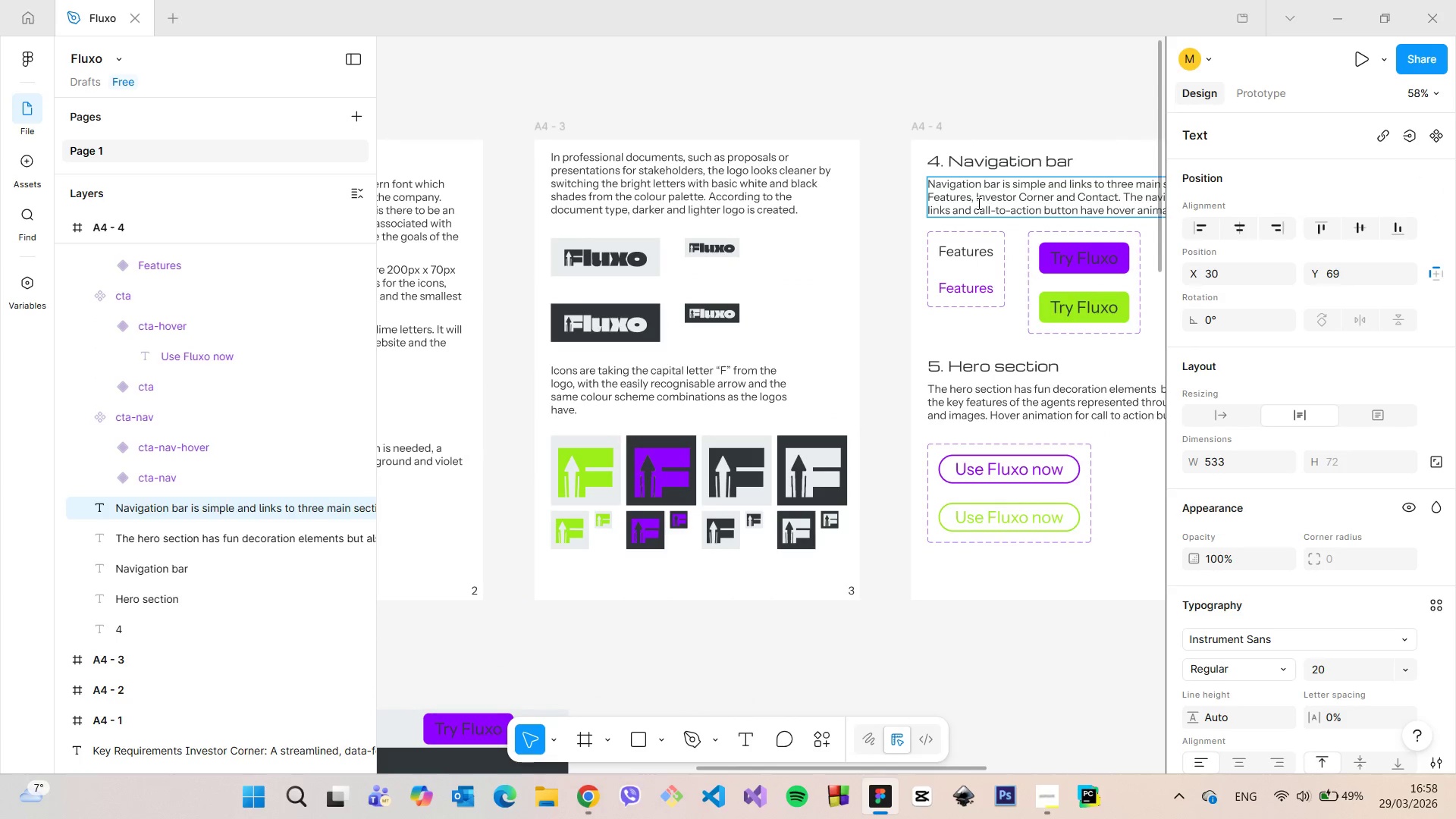 
type(Demo, )
 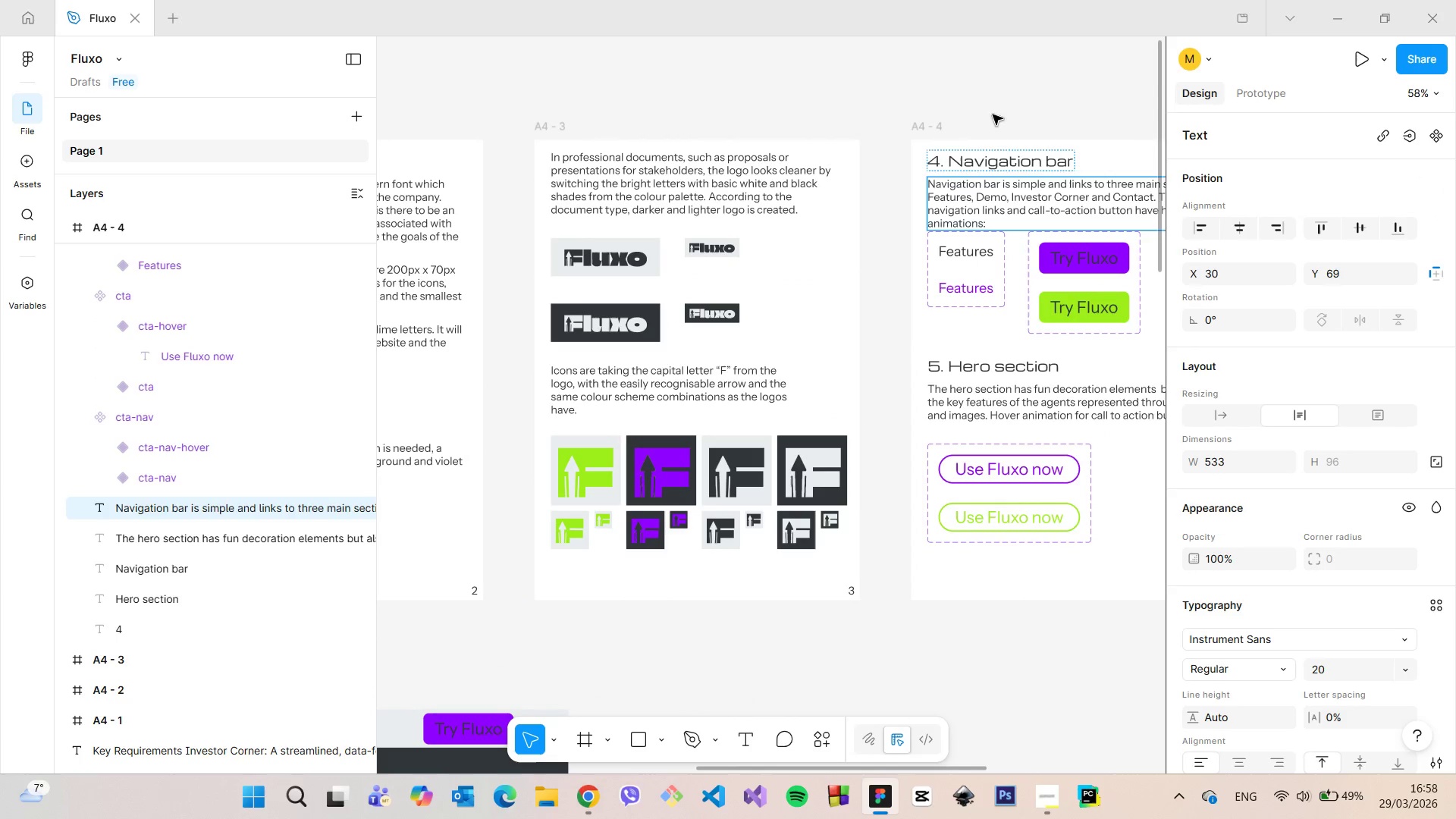 
left_click([998, 102])
 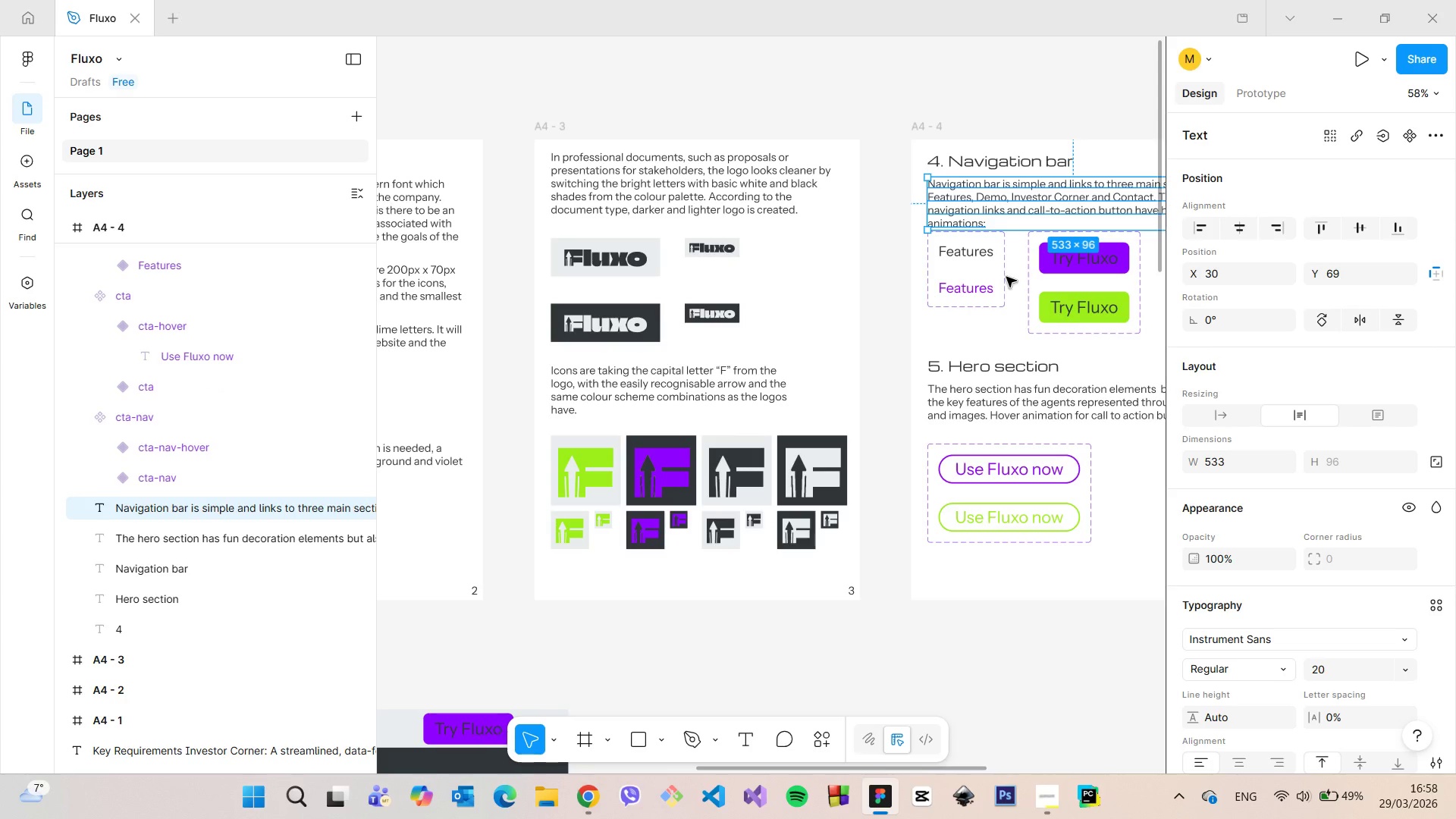 
left_click([997, 275])
 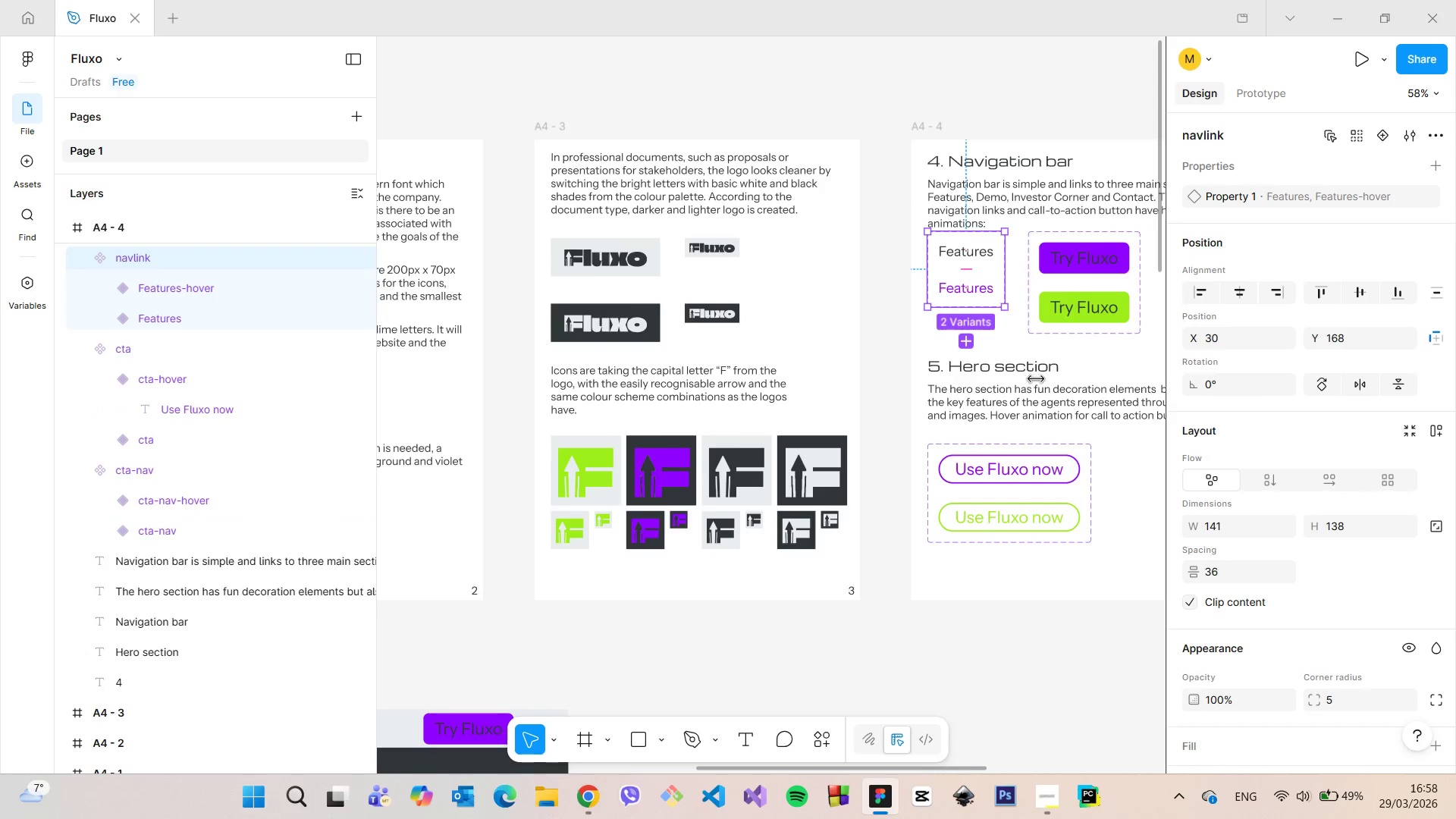 
scroll: coordinate [1036, 379], scroll_direction: down, amount: 4.0
 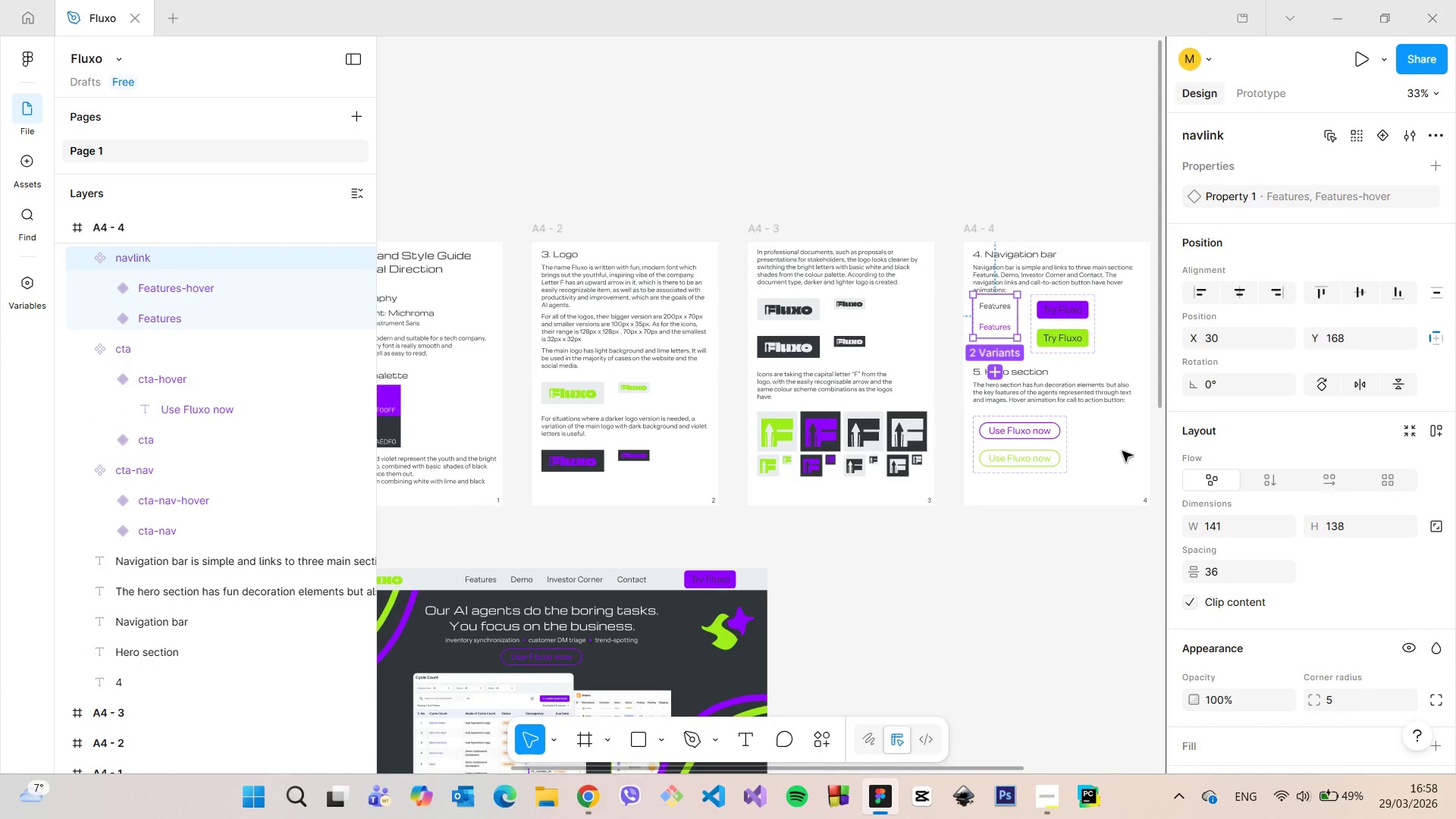 
scroll: coordinate [1144, 437], scroll_direction: up, amount: 6.0
 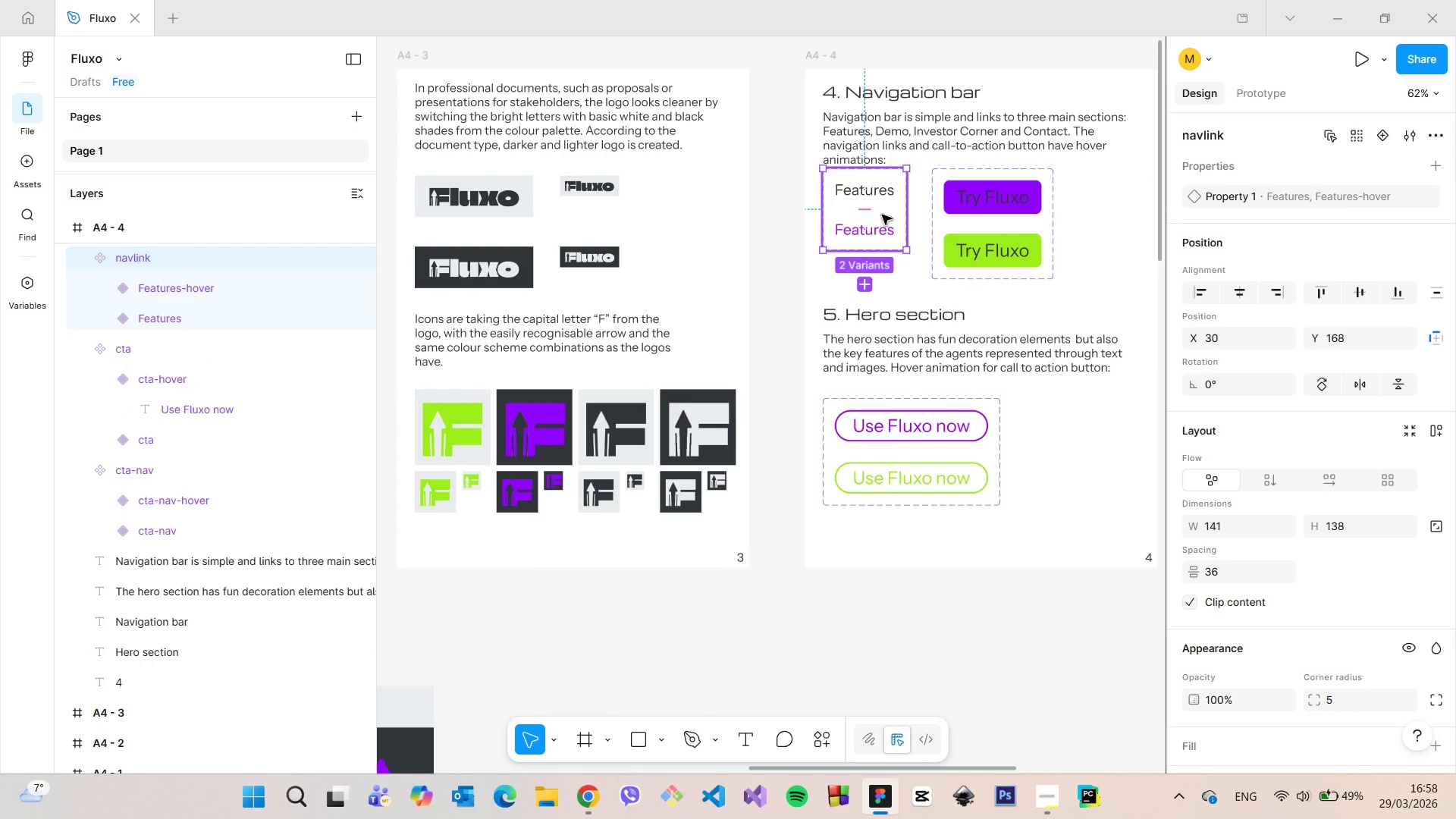 
left_click_drag(start_coordinate=[880, 206], to_coordinate=[880, 213])
 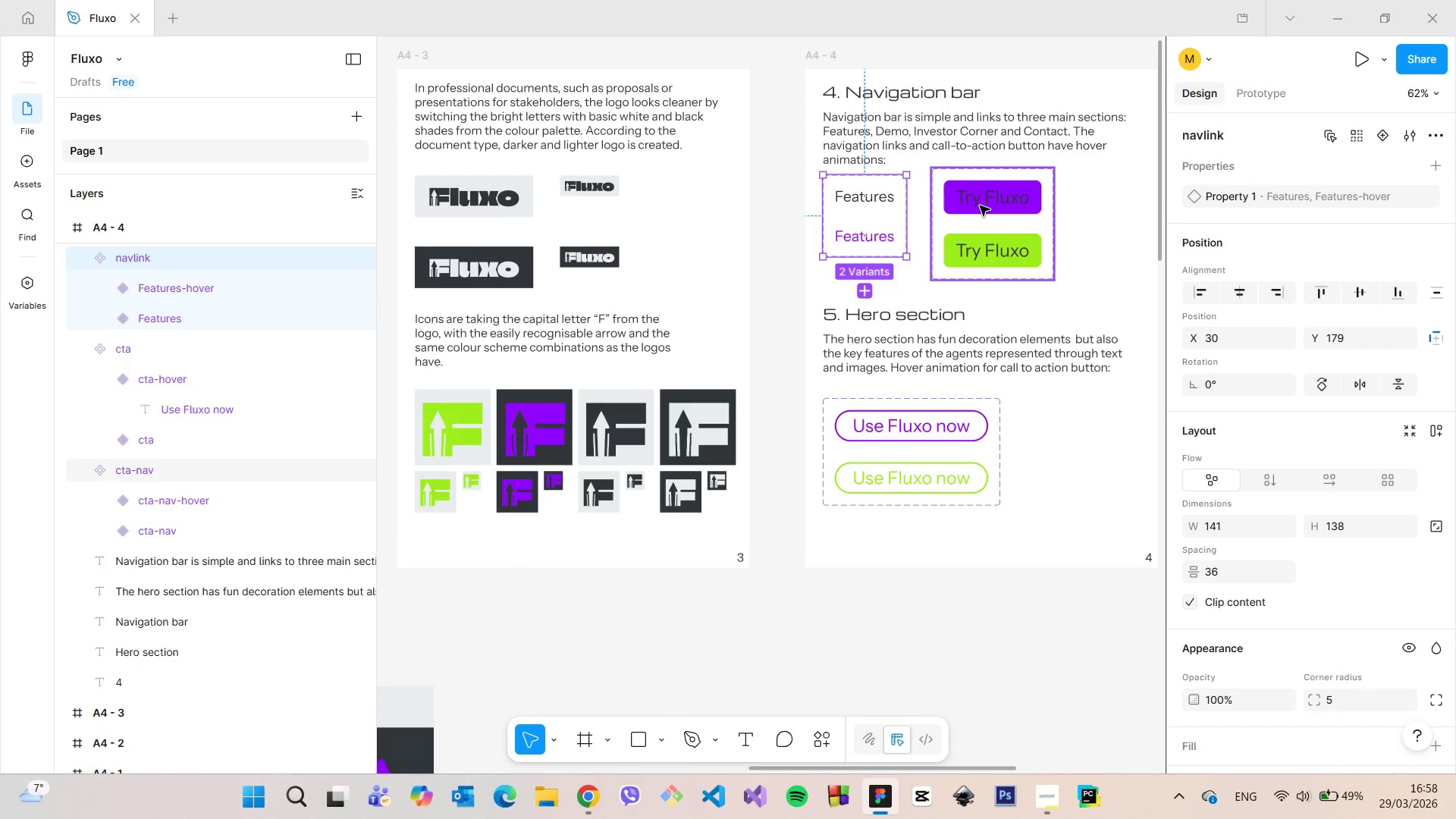 
left_click([980, 206])
 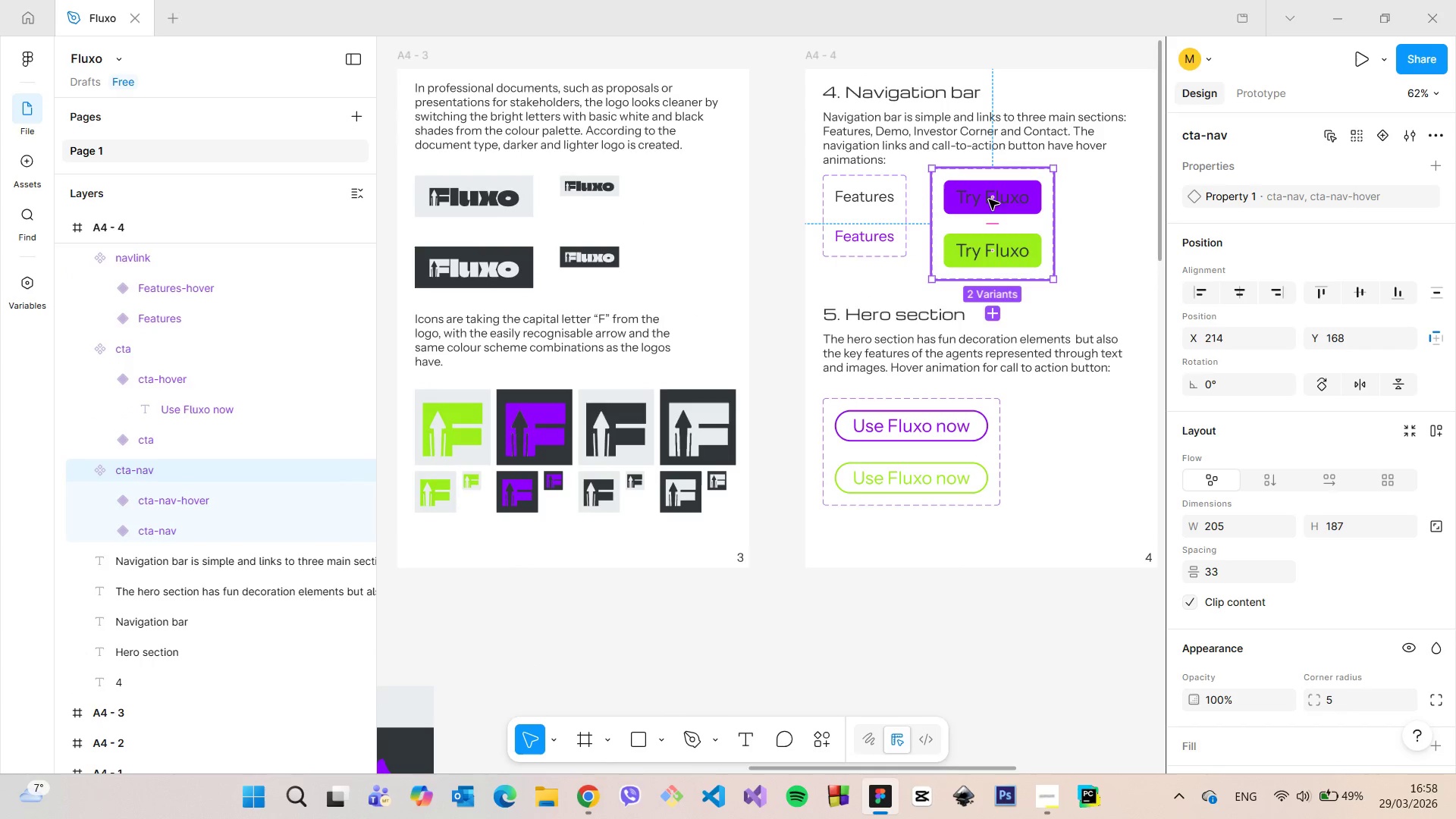 
left_click_drag(start_coordinate=[989, 202], to_coordinate=[989, 210])
 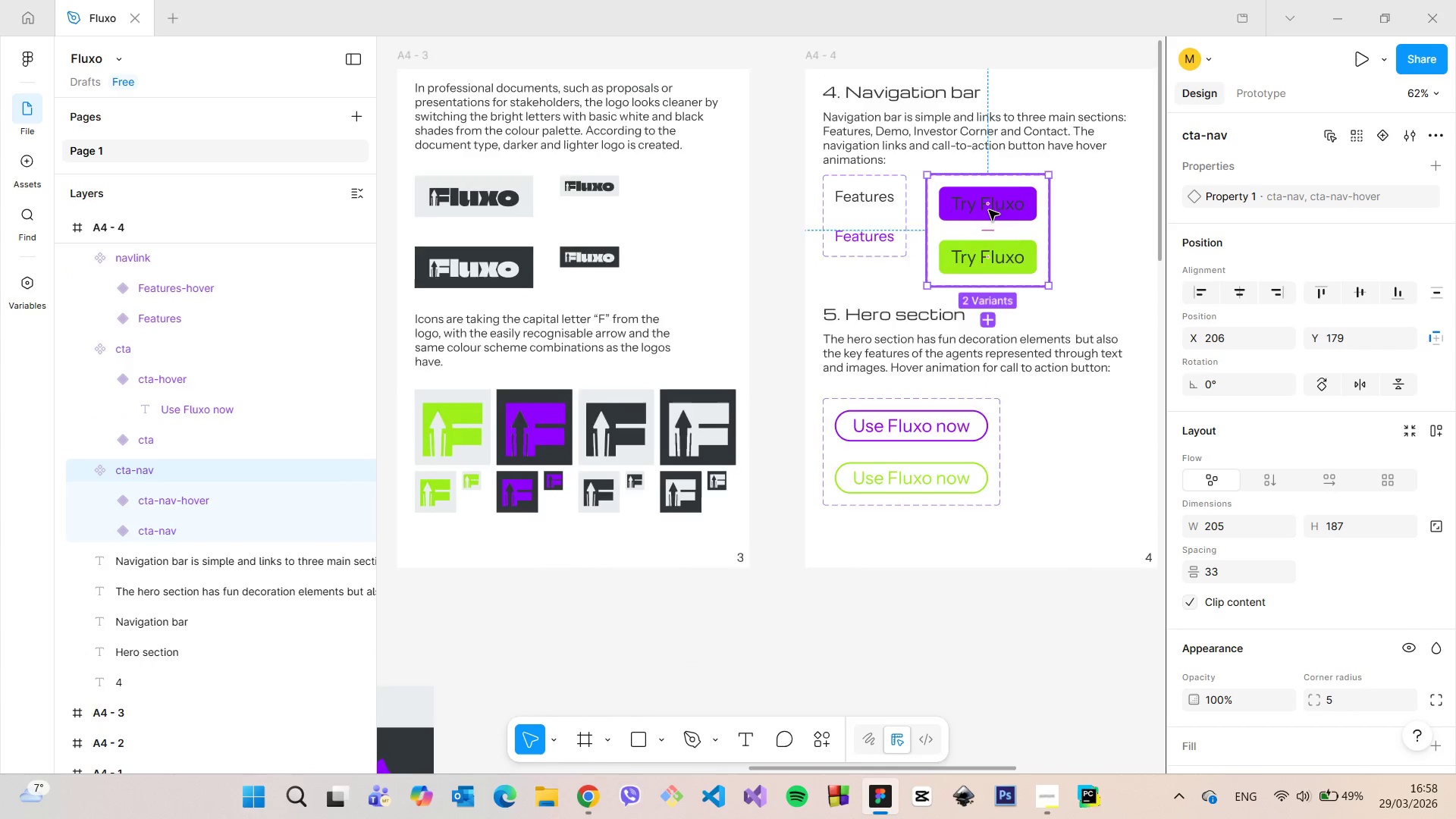 
scroll: coordinate [1121, 234], scroll_direction: down, amount: 11.0
 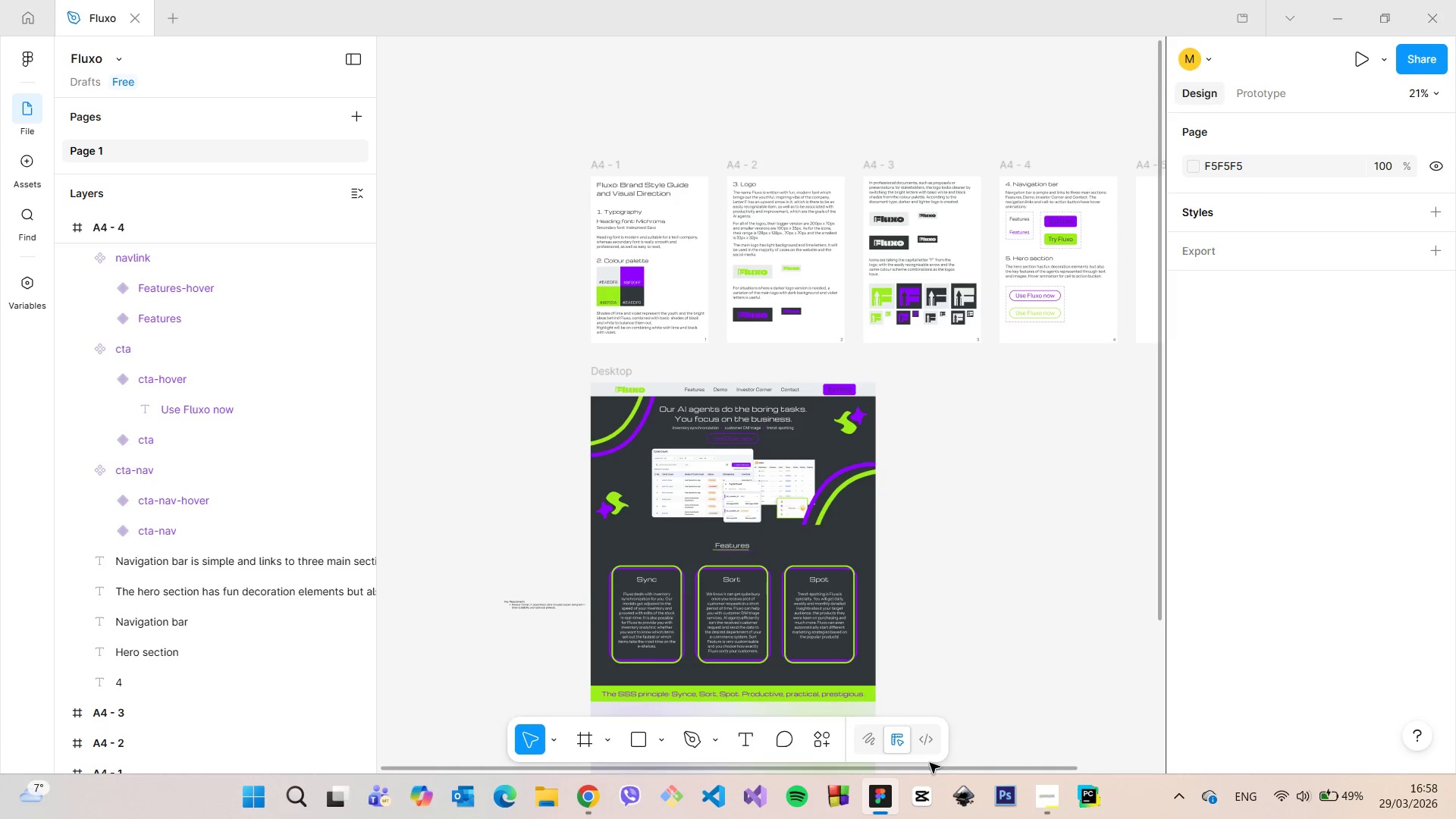 
left_click_drag(start_coordinate=[949, 770], to_coordinate=[1005, 774])
 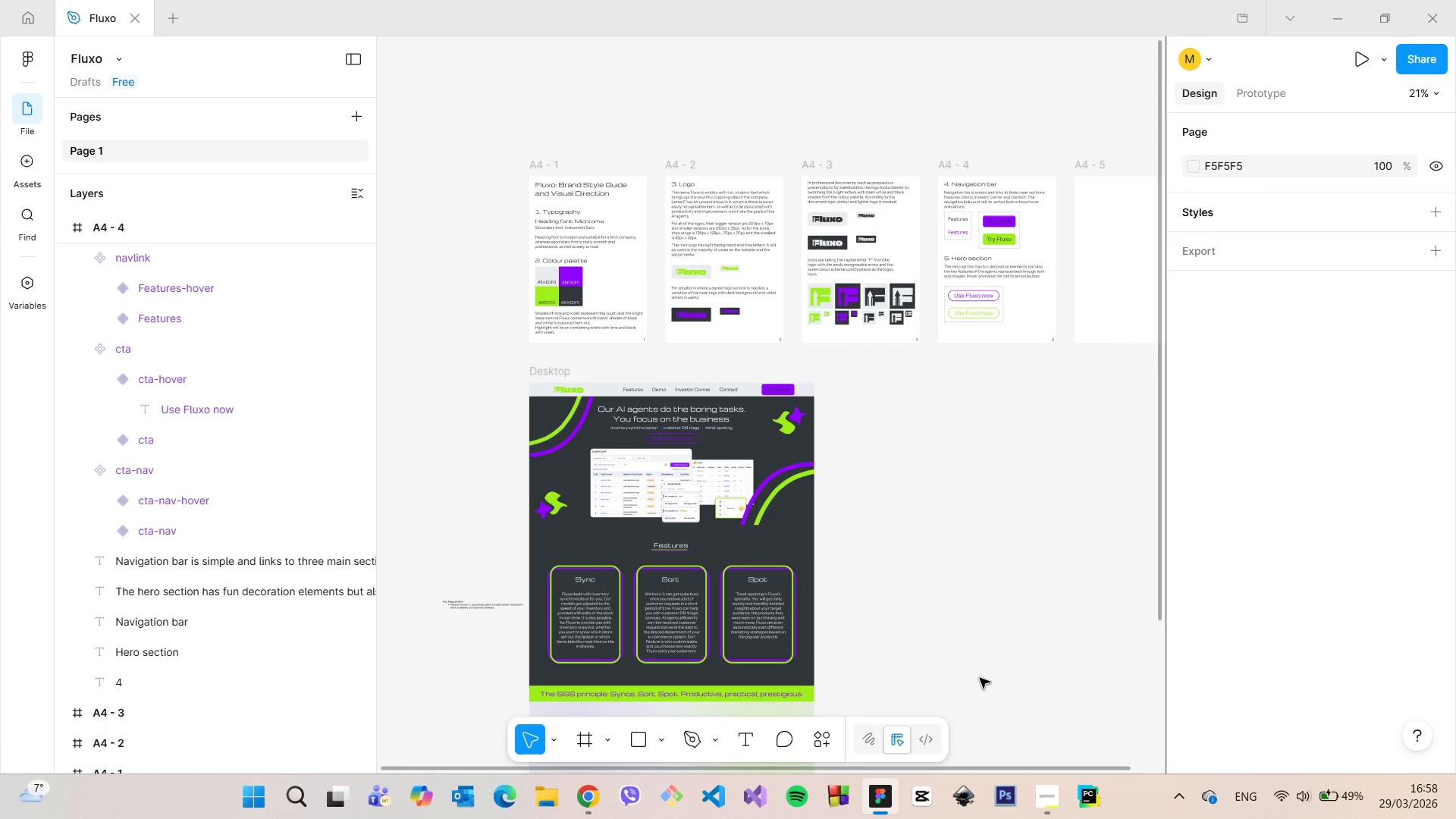 
scroll: coordinate [974, 673], scroll_direction: down, amount: 20.0
 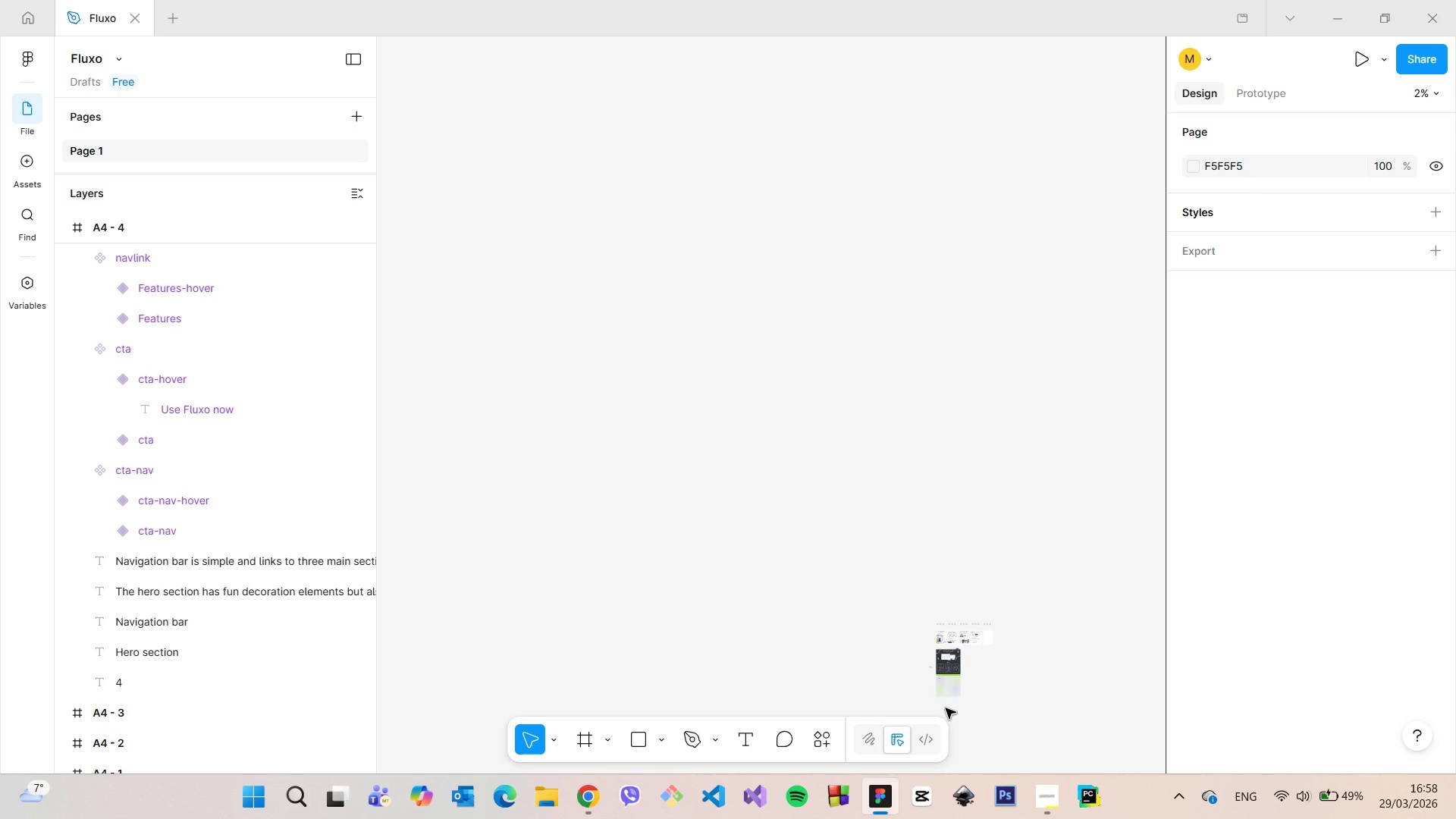 
scroll: coordinate [1057, 362], scroll_direction: up, amount: 23.0
 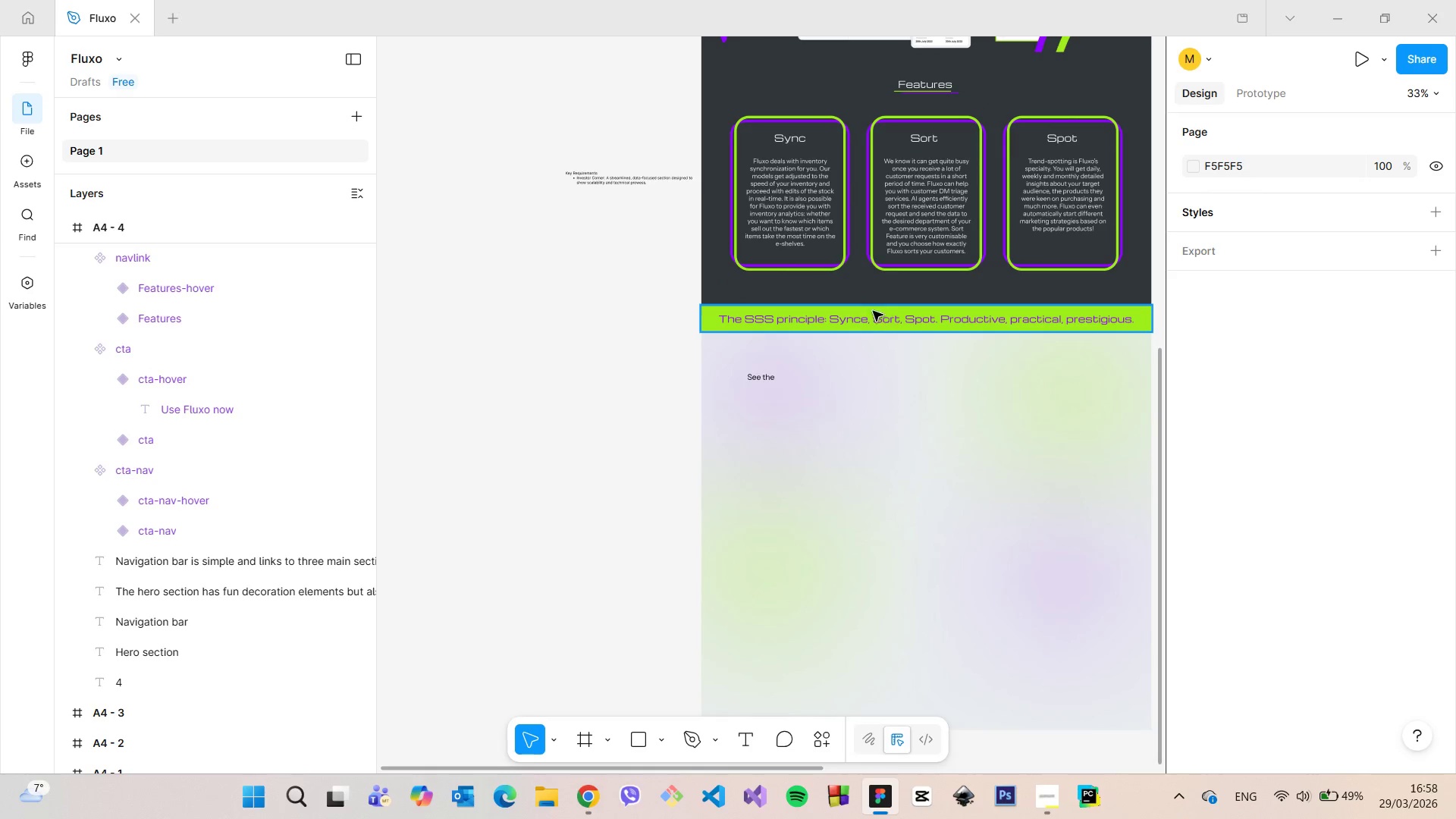 
double_click([857, 318])
 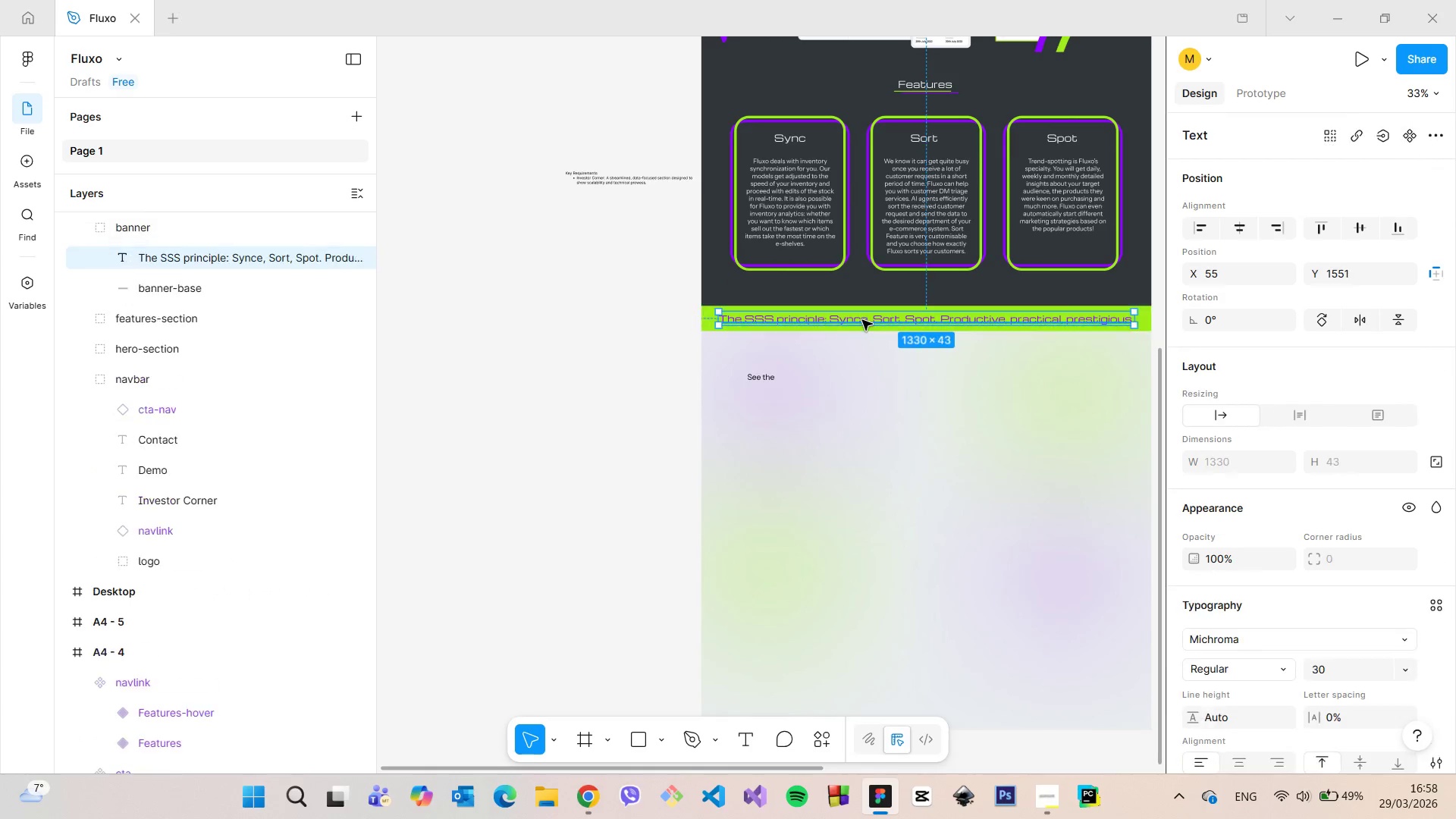 
triple_click([862, 320])
 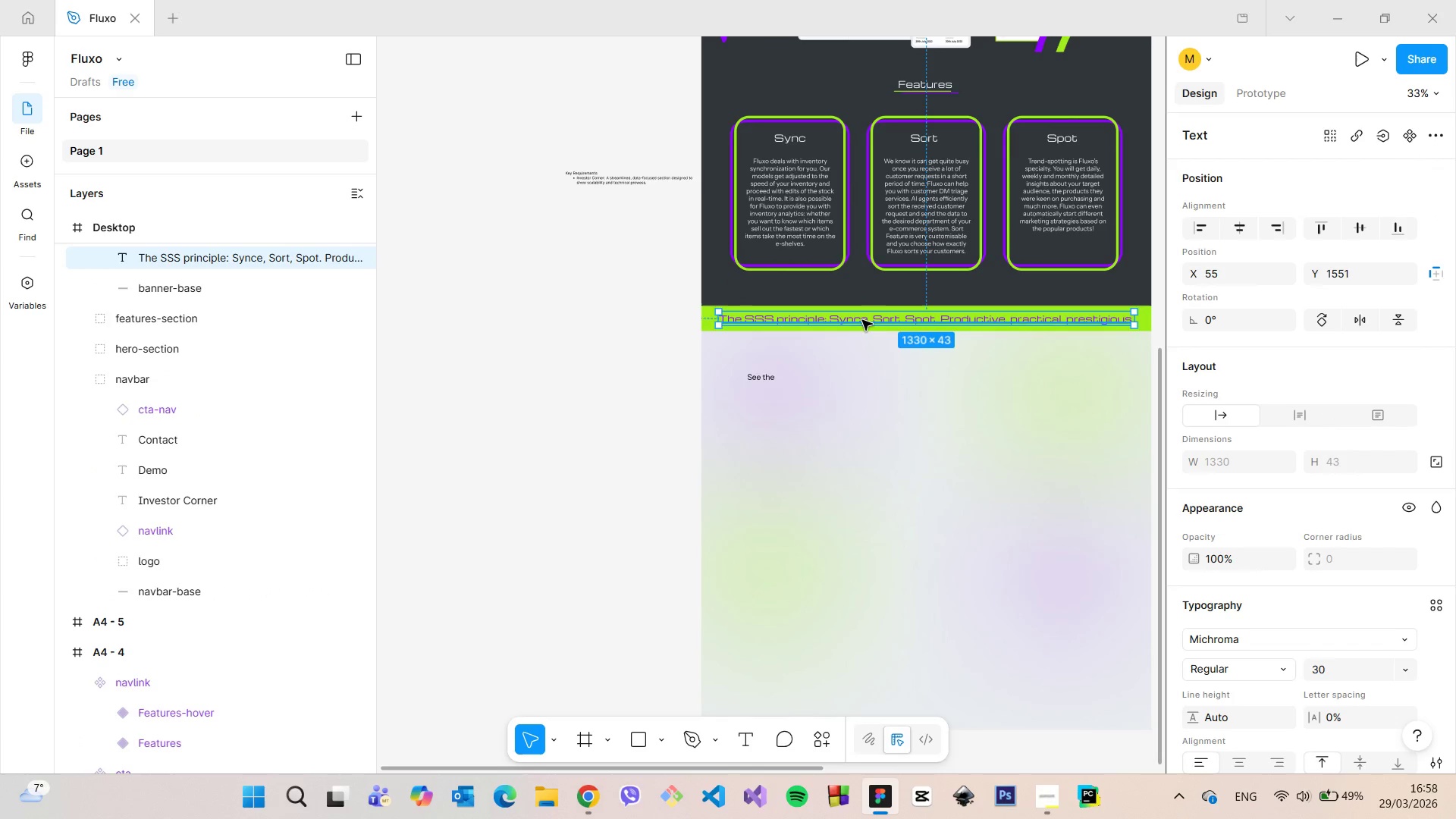 
triple_click([862, 320])
 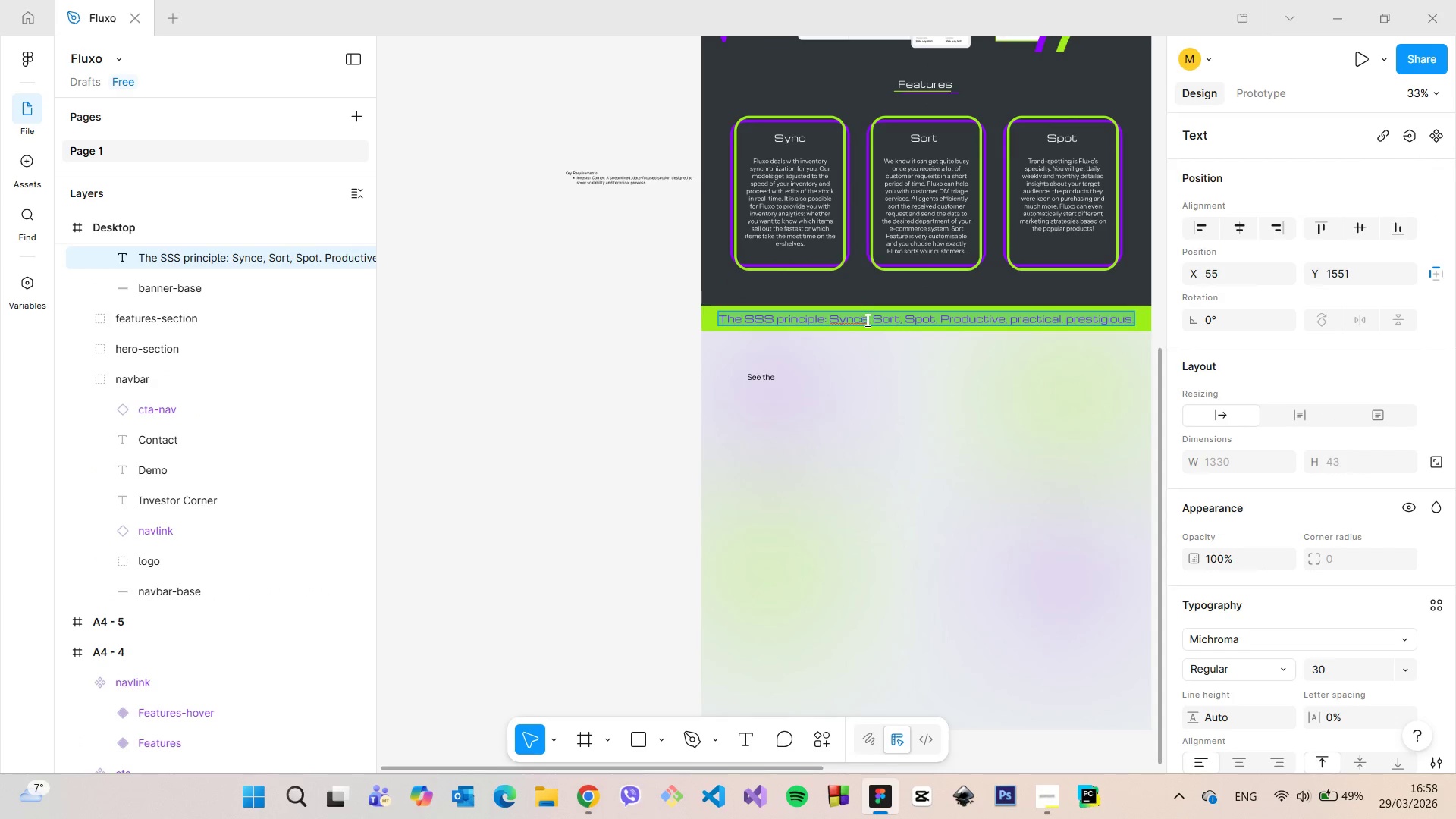 
triple_click([866, 320])
 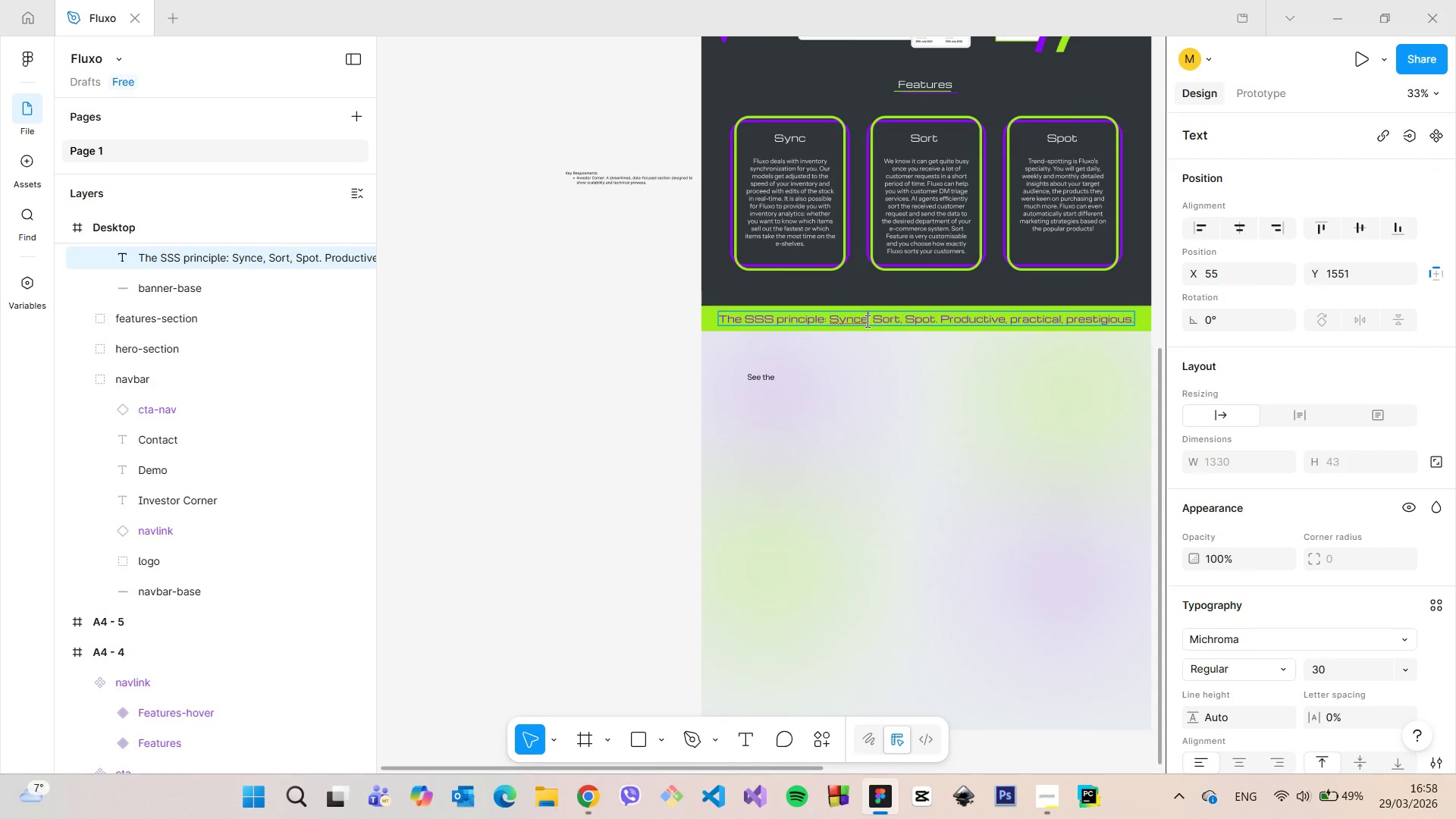 
key(Backspace)
 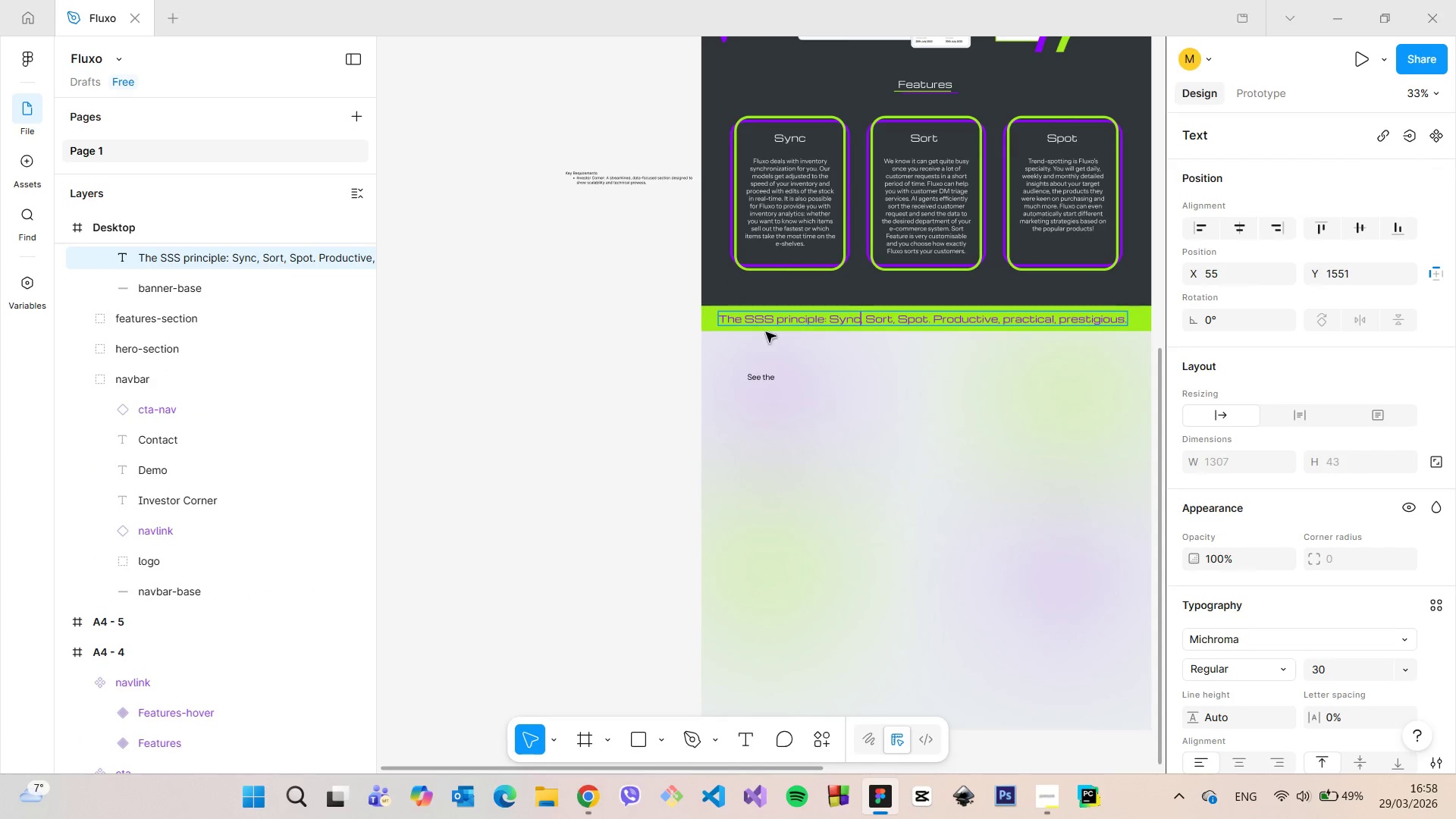 
left_click([647, 375])
 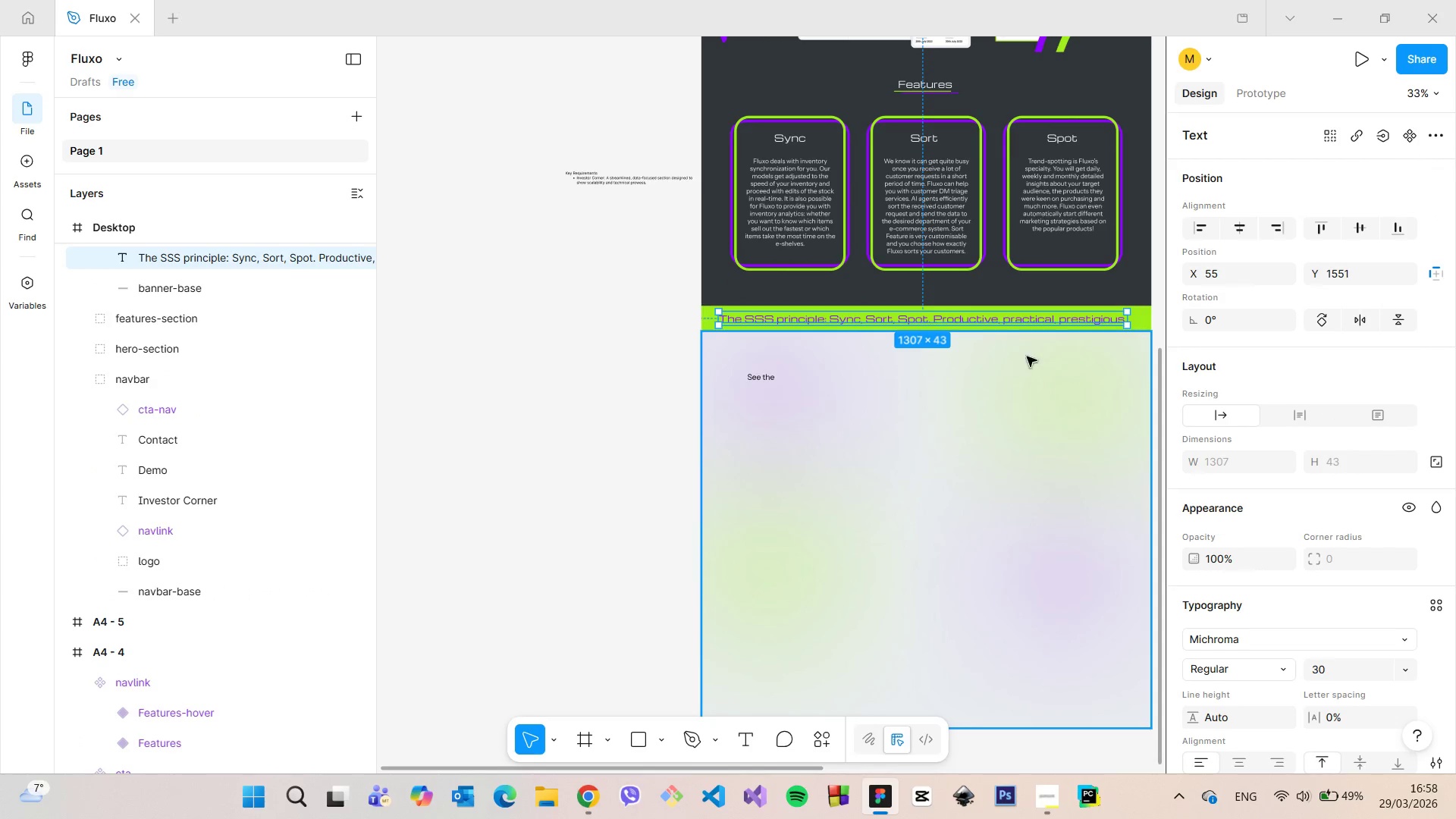 
scroll: coordinate [1057, 345], scroll_direction: up, amount: 2.0
 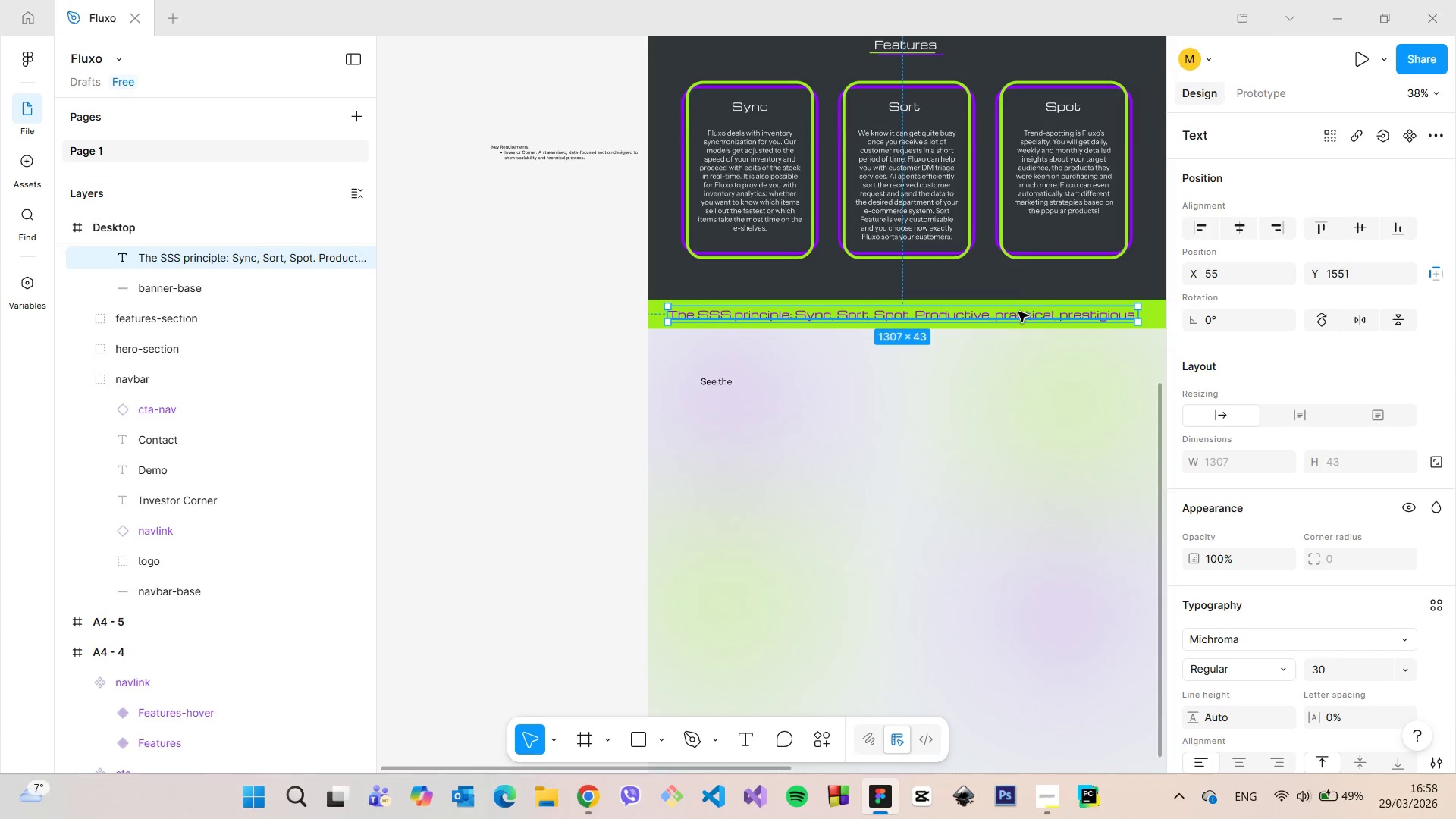 
left_click_drag(start_coordinate=[1012, 315], to_coordinate=[1018, 315])
 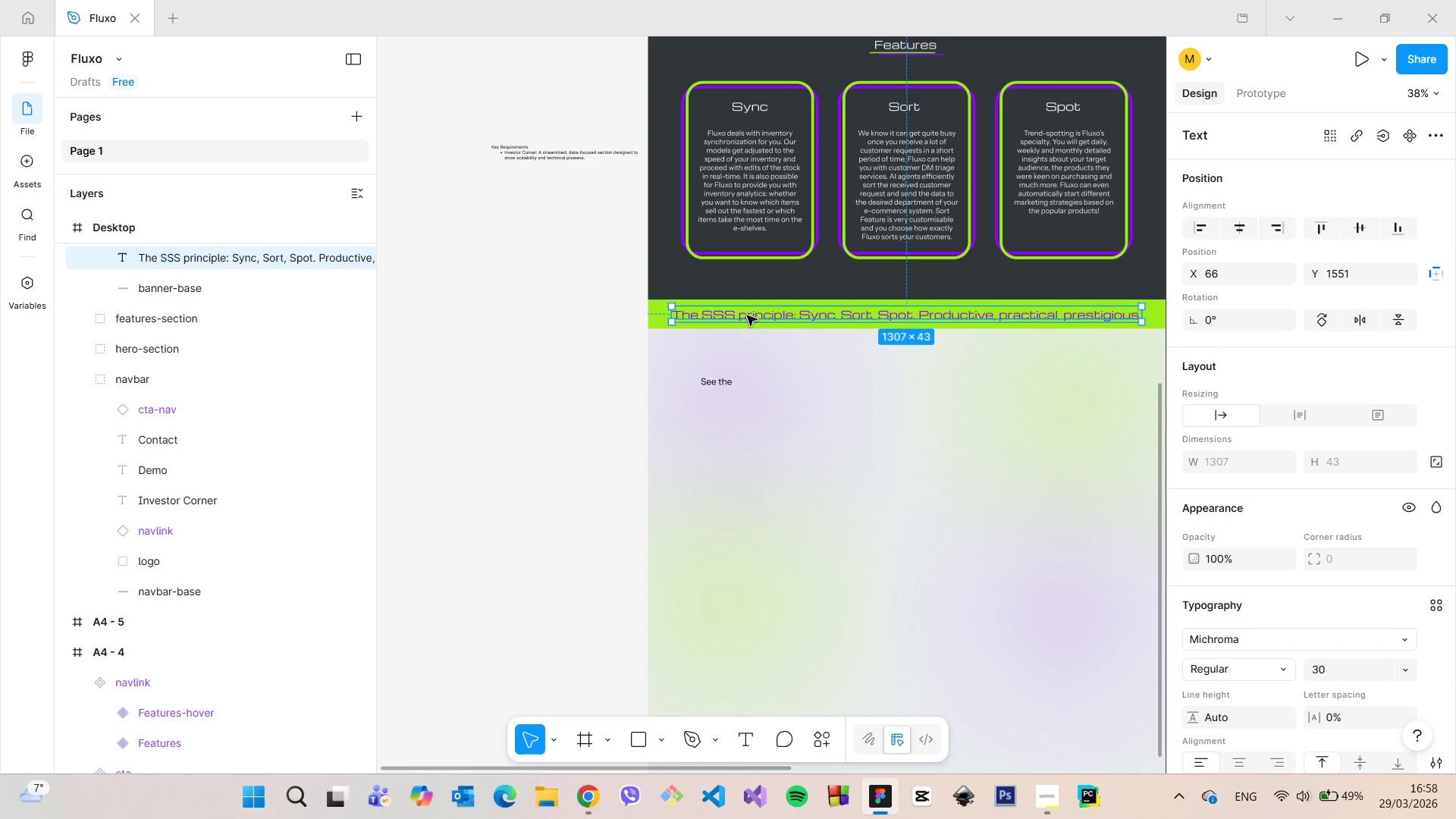 
hold_key(key=Space, duration=0.8)
 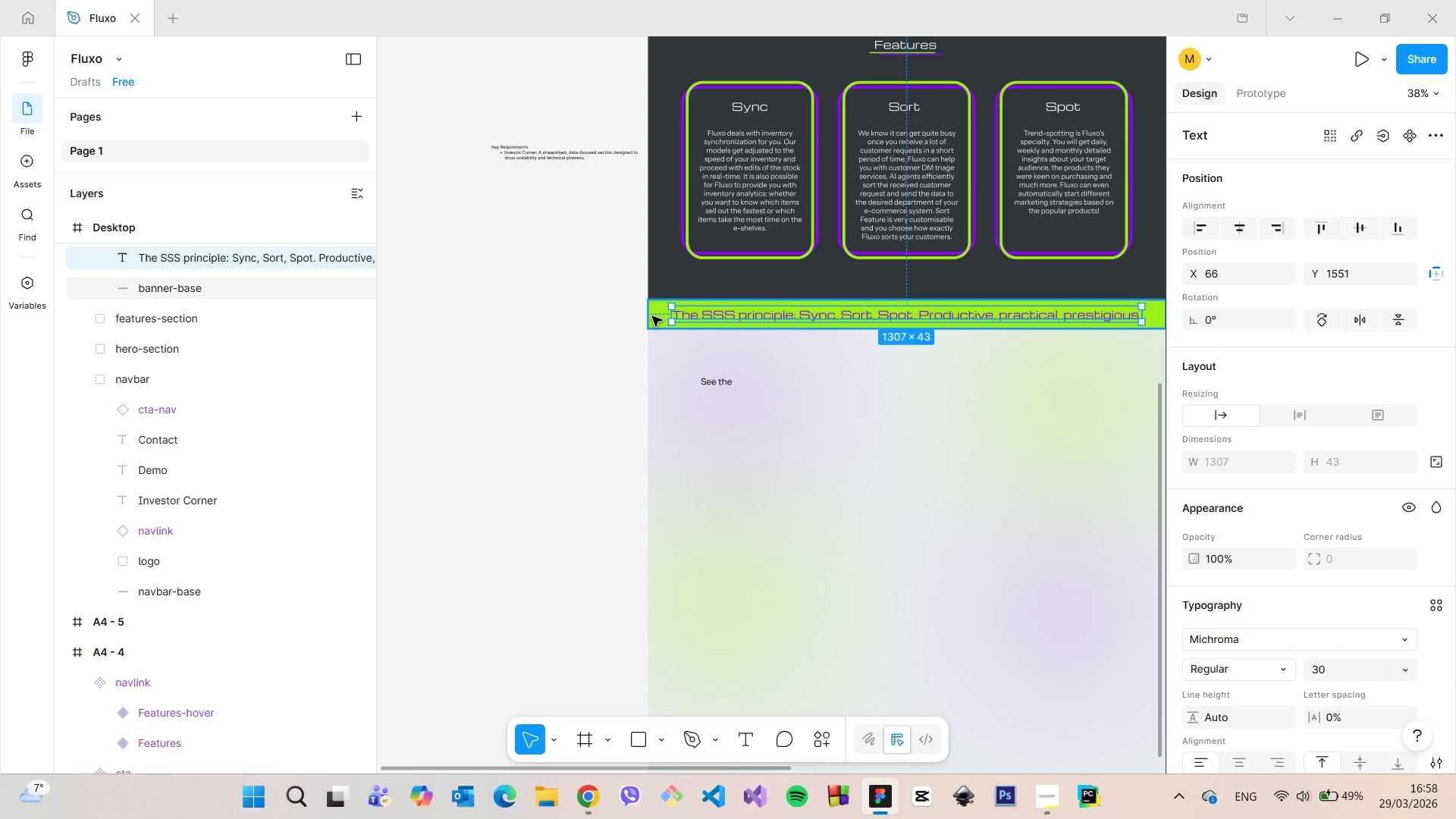 
hold_key(key=AltLeft, duration=1.5)
 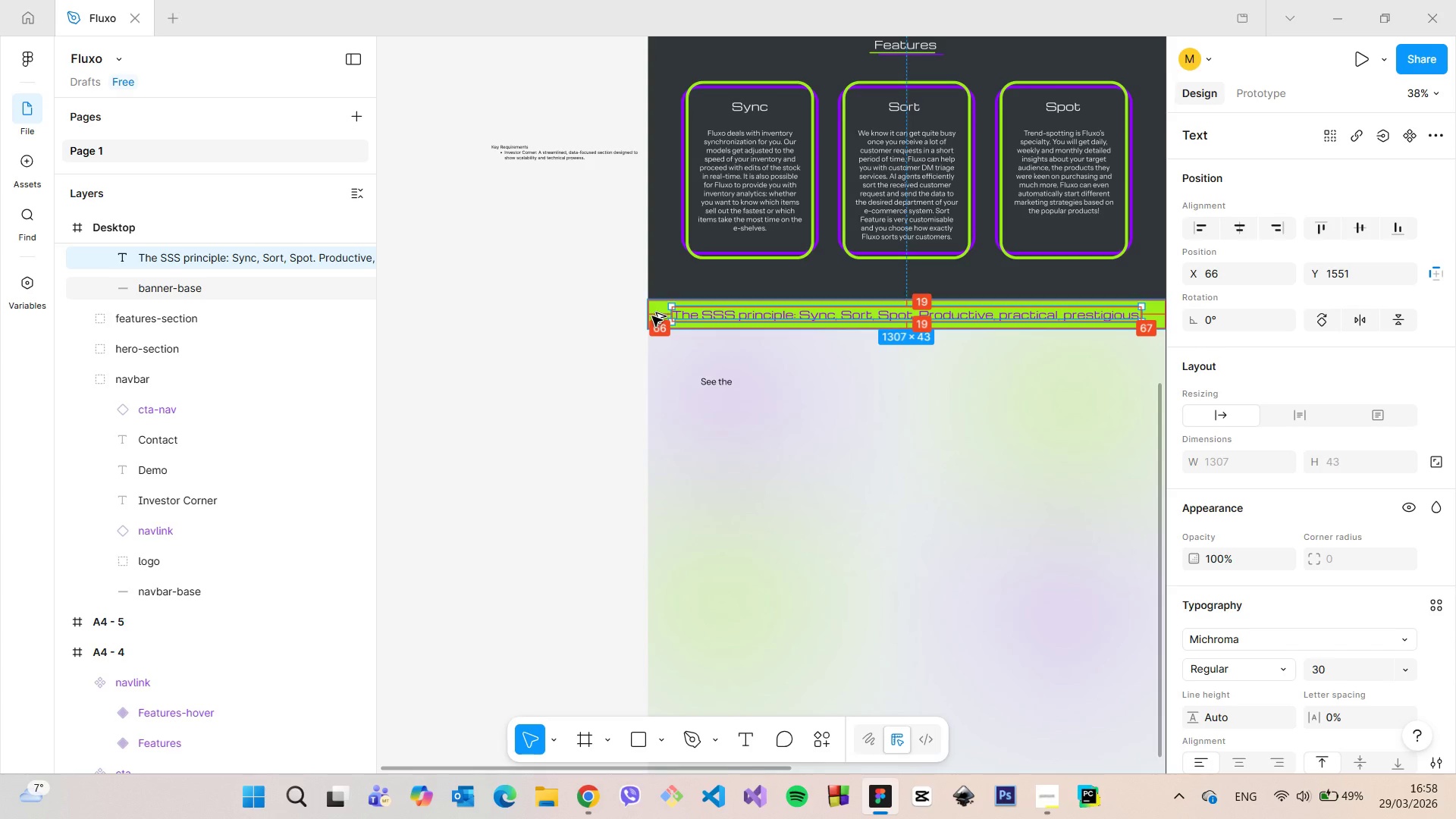 
key(Alt+AltLeft)
 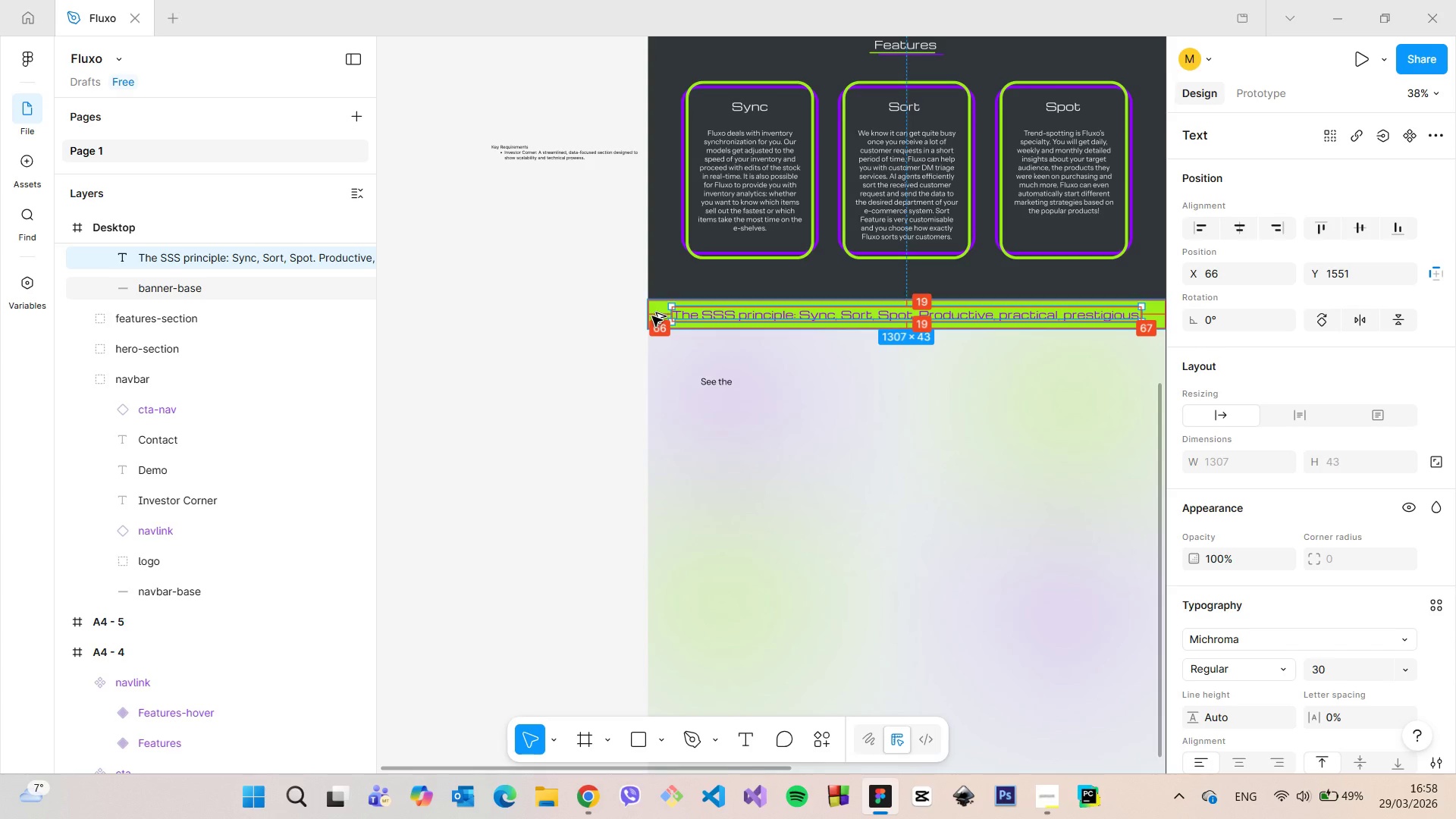 
key(Alt+AltLeft)
 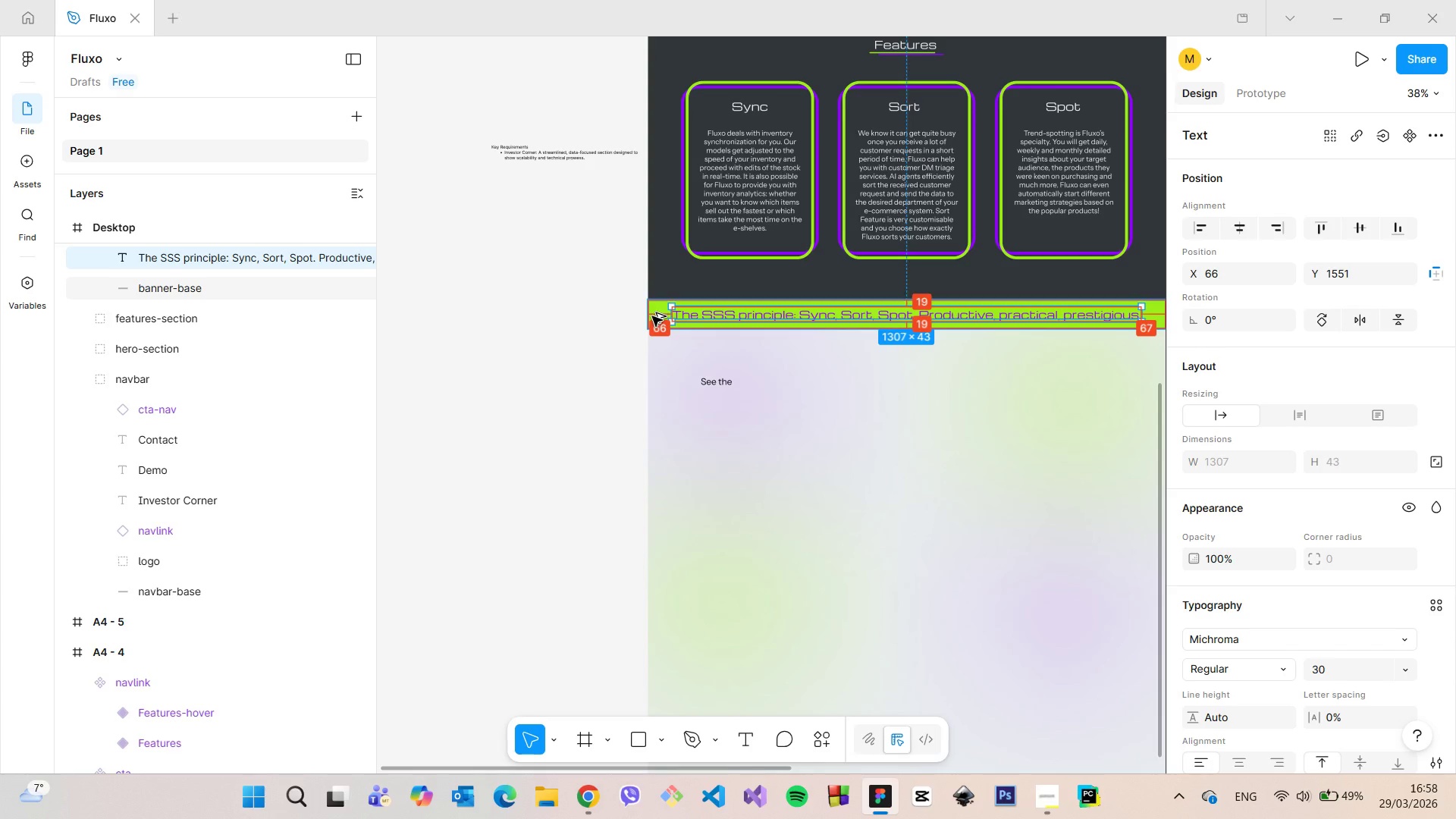 
key(Alt+AltLeft)
 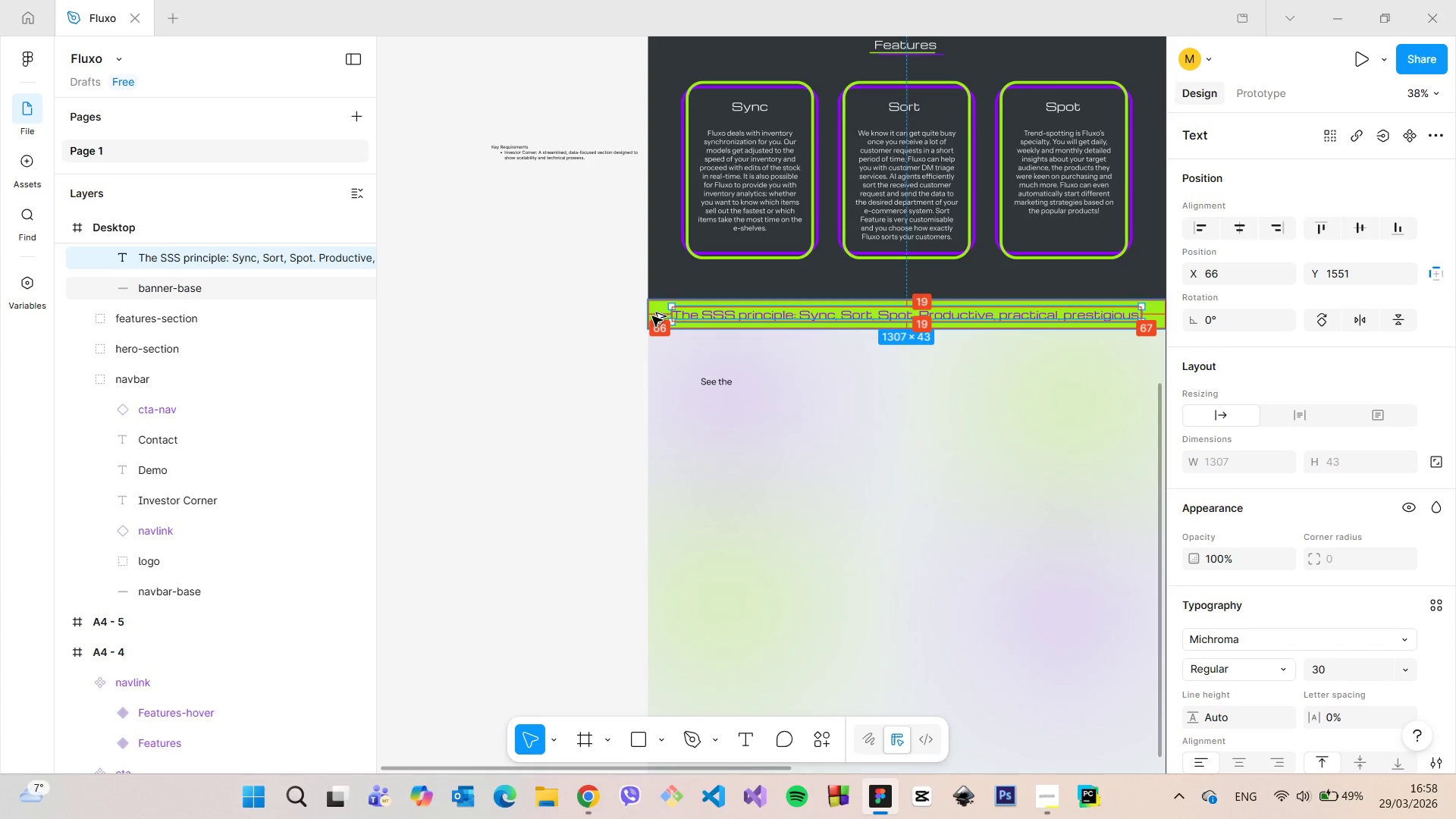 
key(Alt+AltLeft)
 